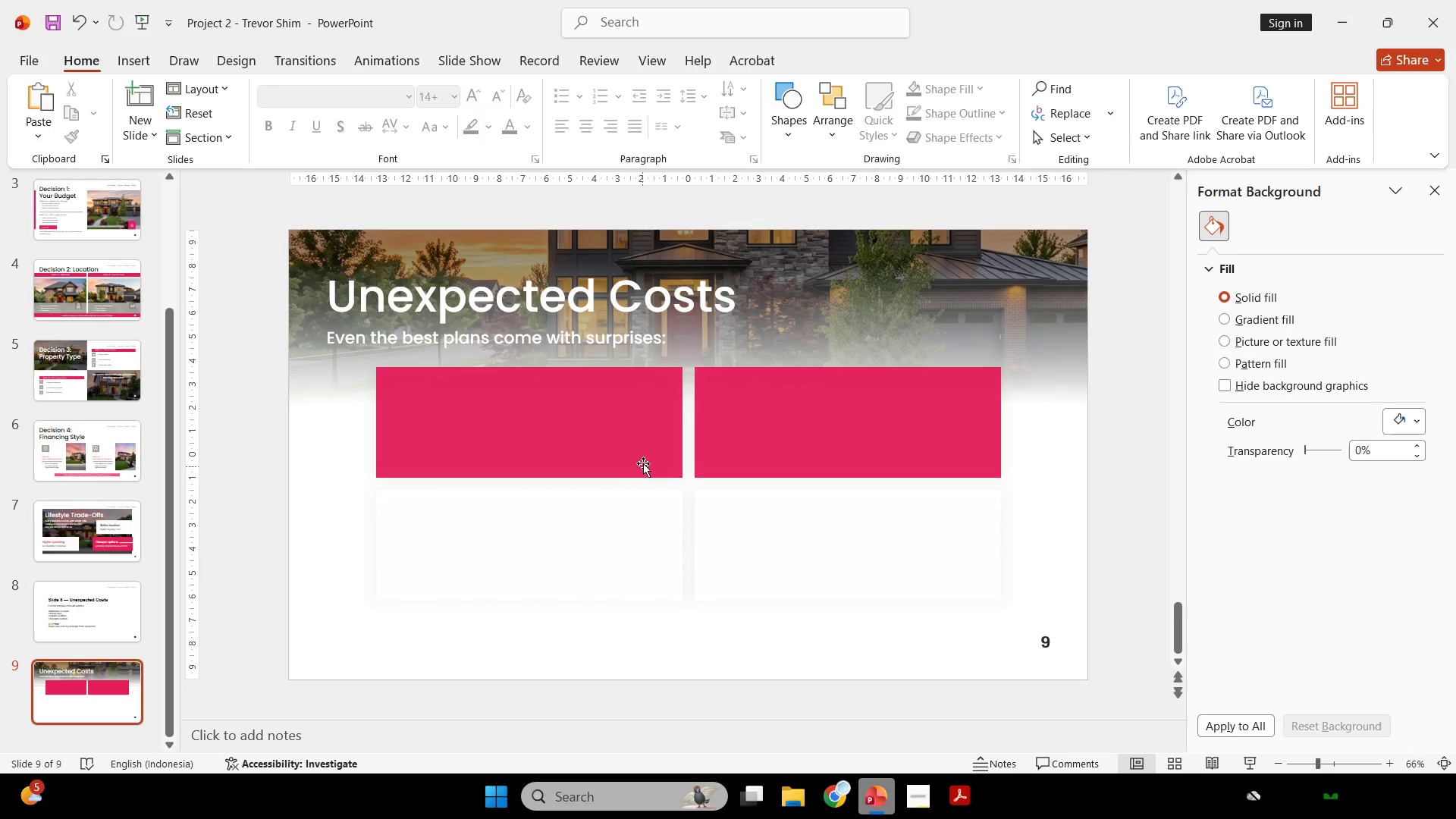 
left_click([658, 442])
 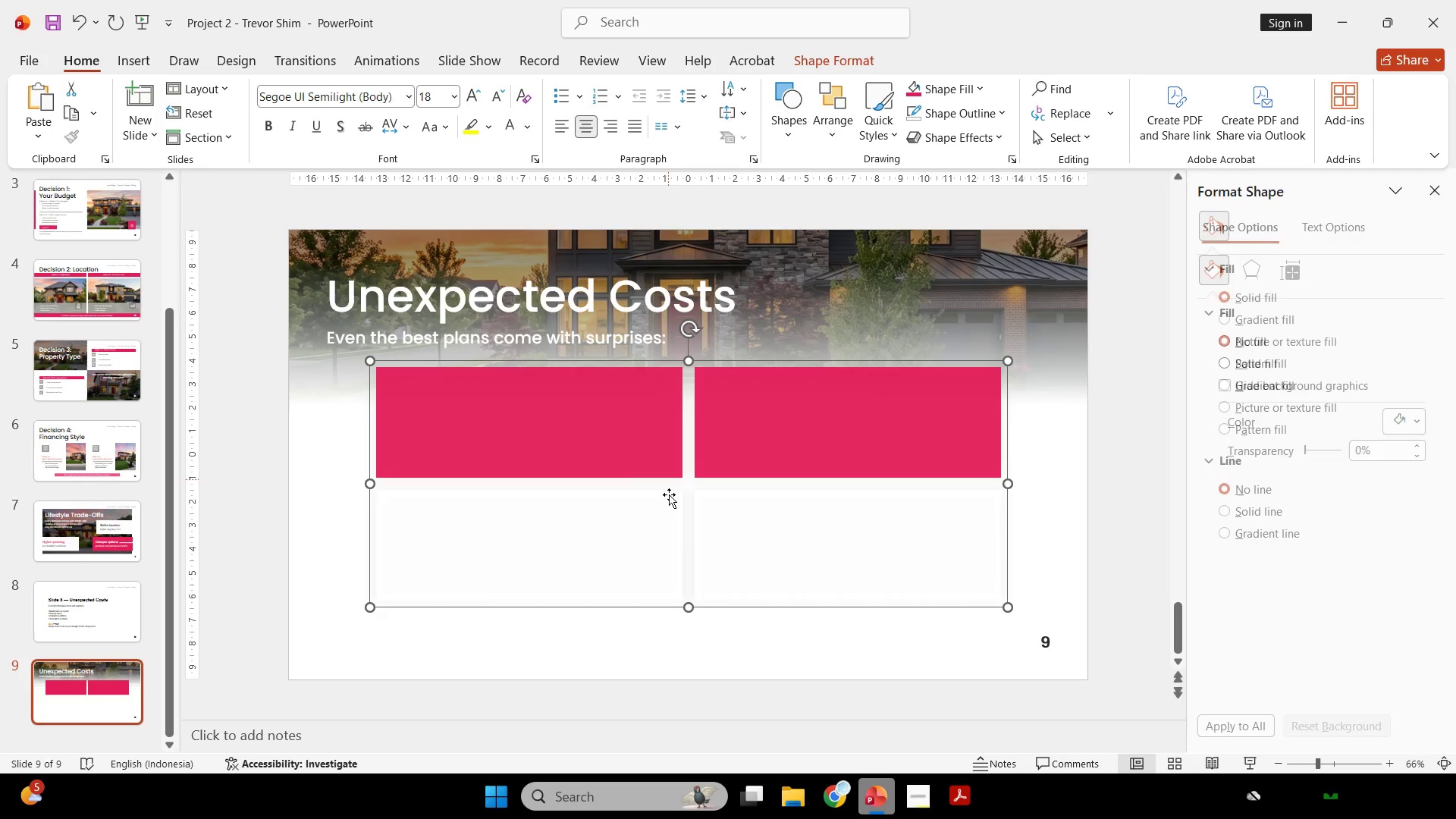 
hold_key(key=ShiftLeft, duration=0.34)
 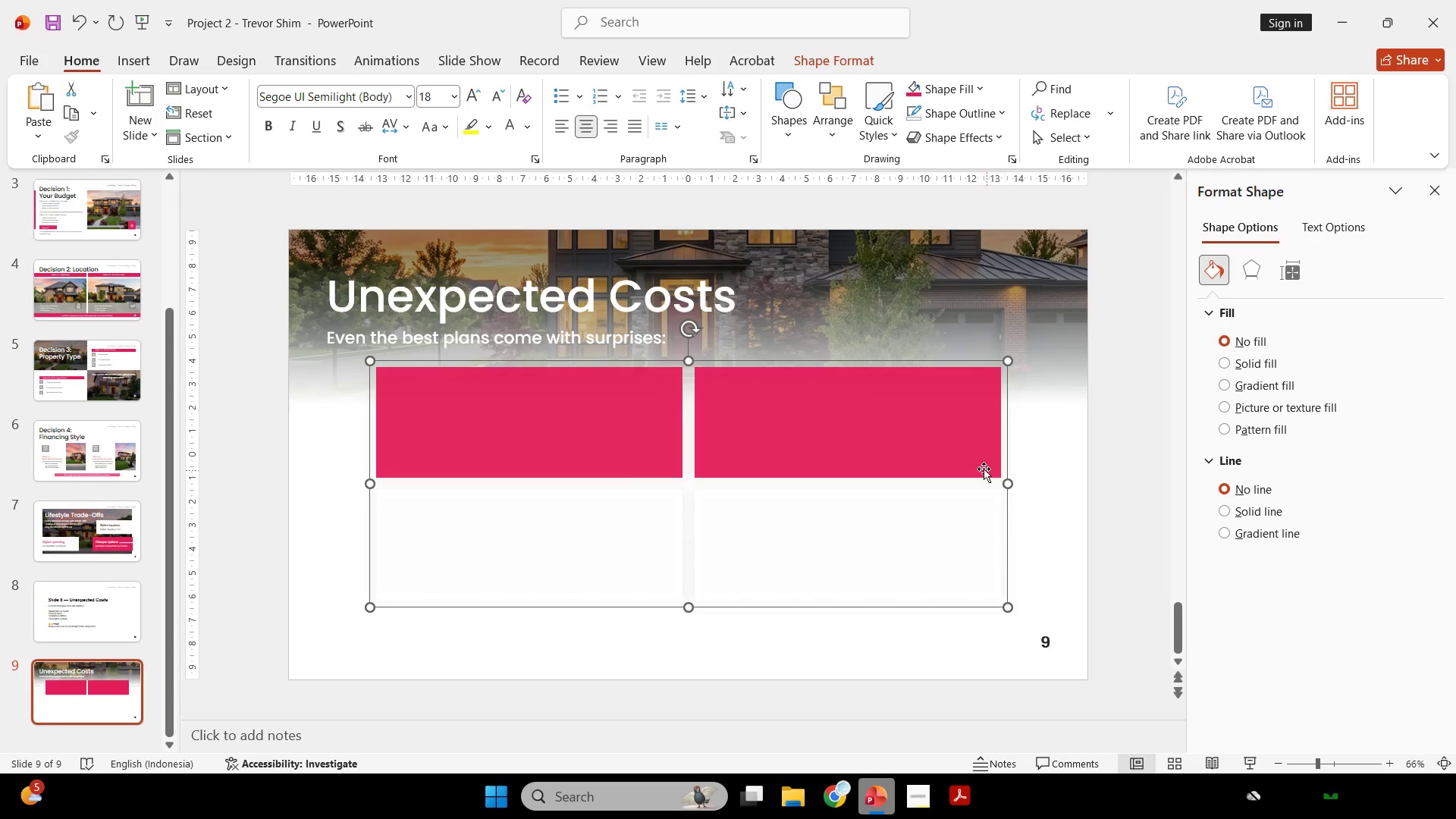 
wait(8.14)
 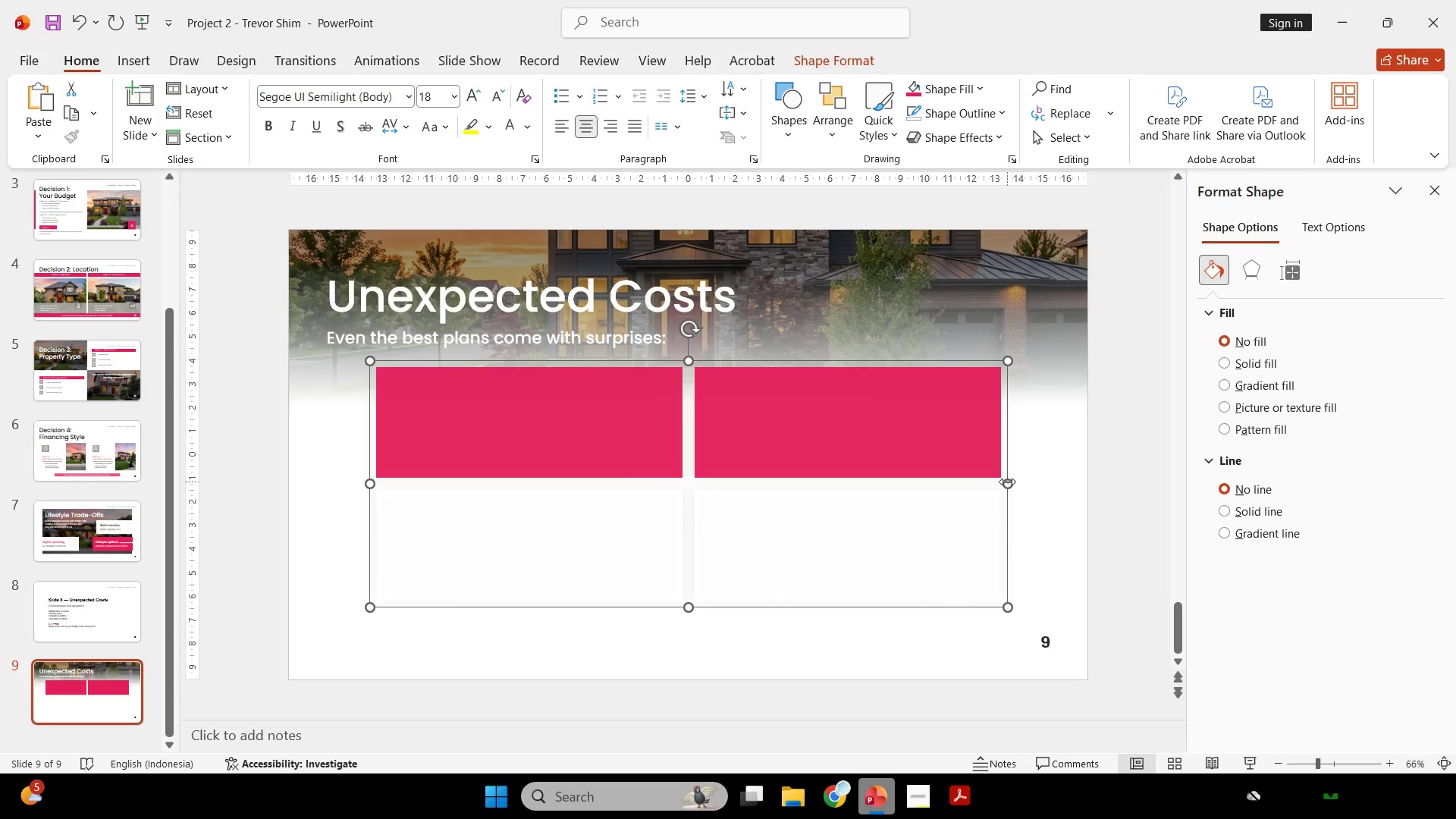 
hold_key(key=Z, duration=1.51)
 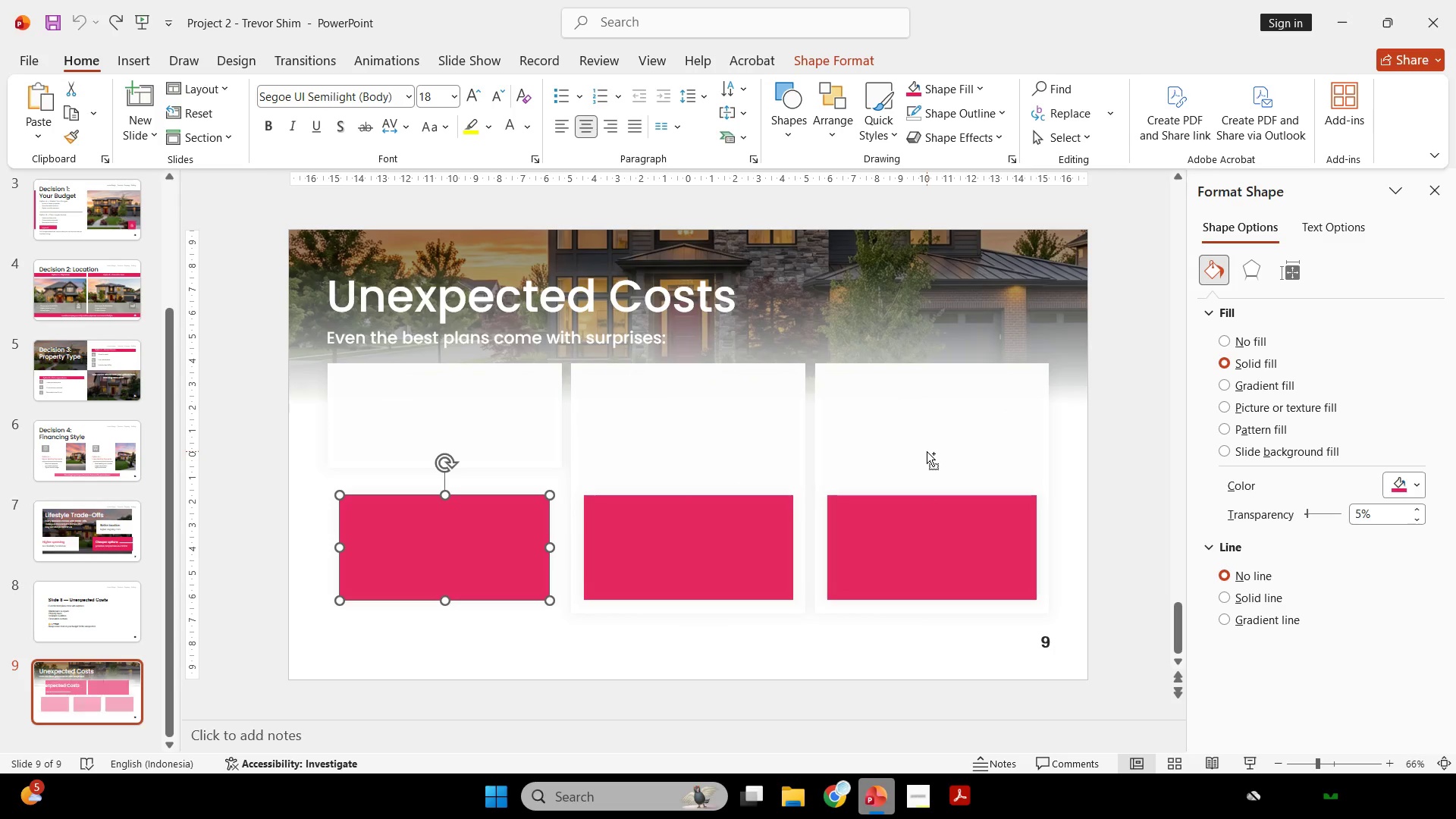 
key(Control+Z)
 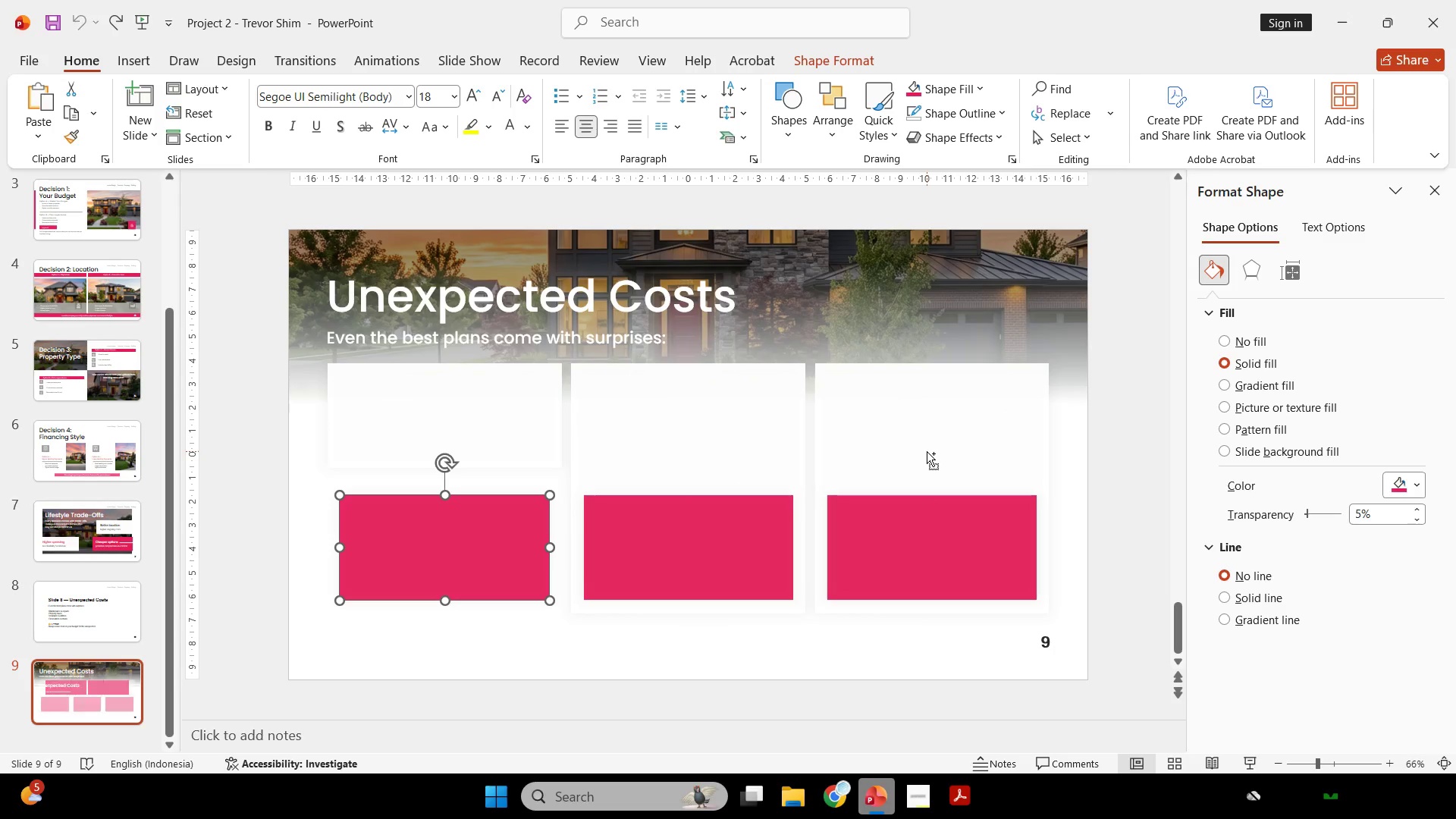 
key(Control+Z)
 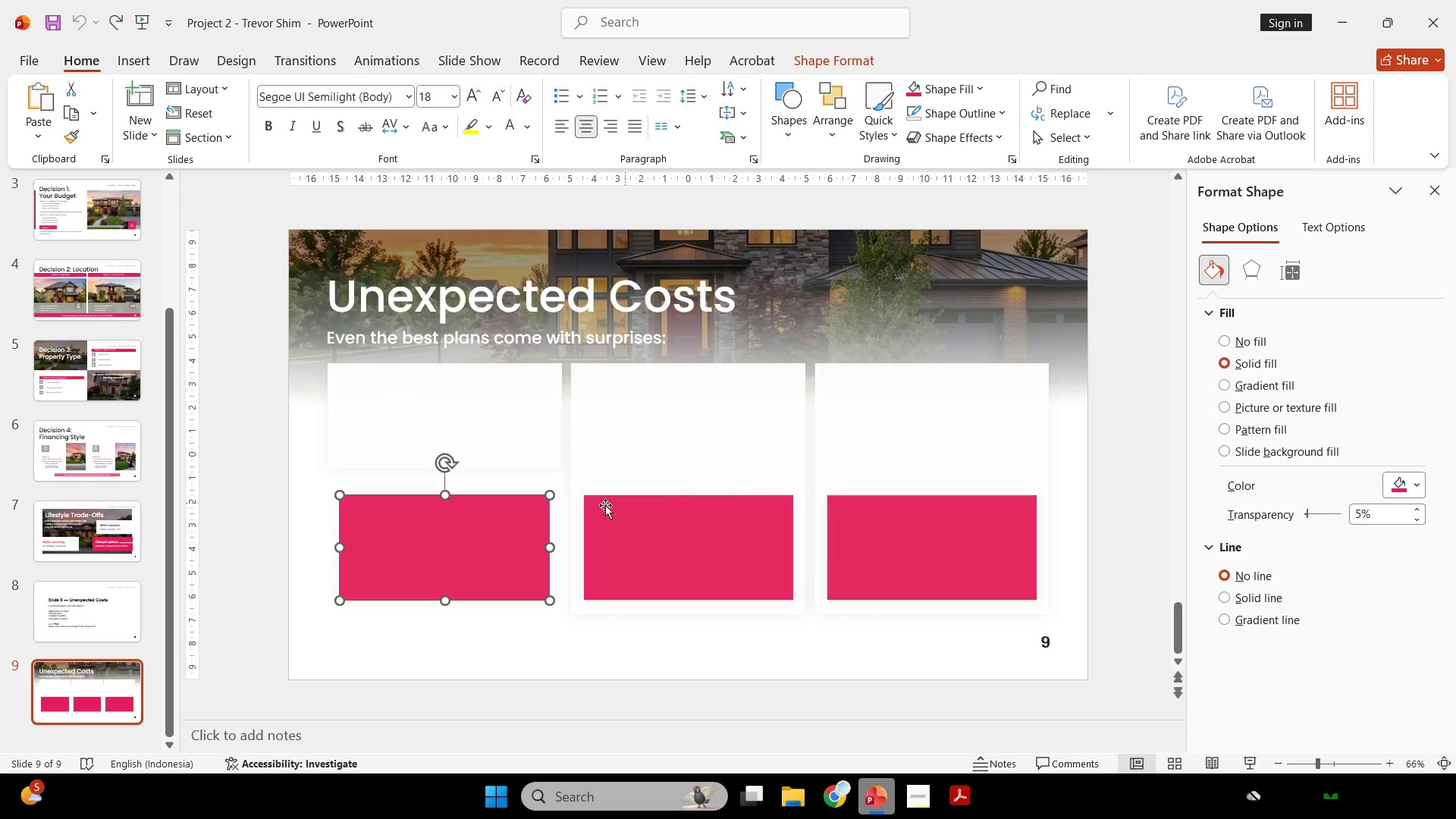 
left_click([541, 447])
 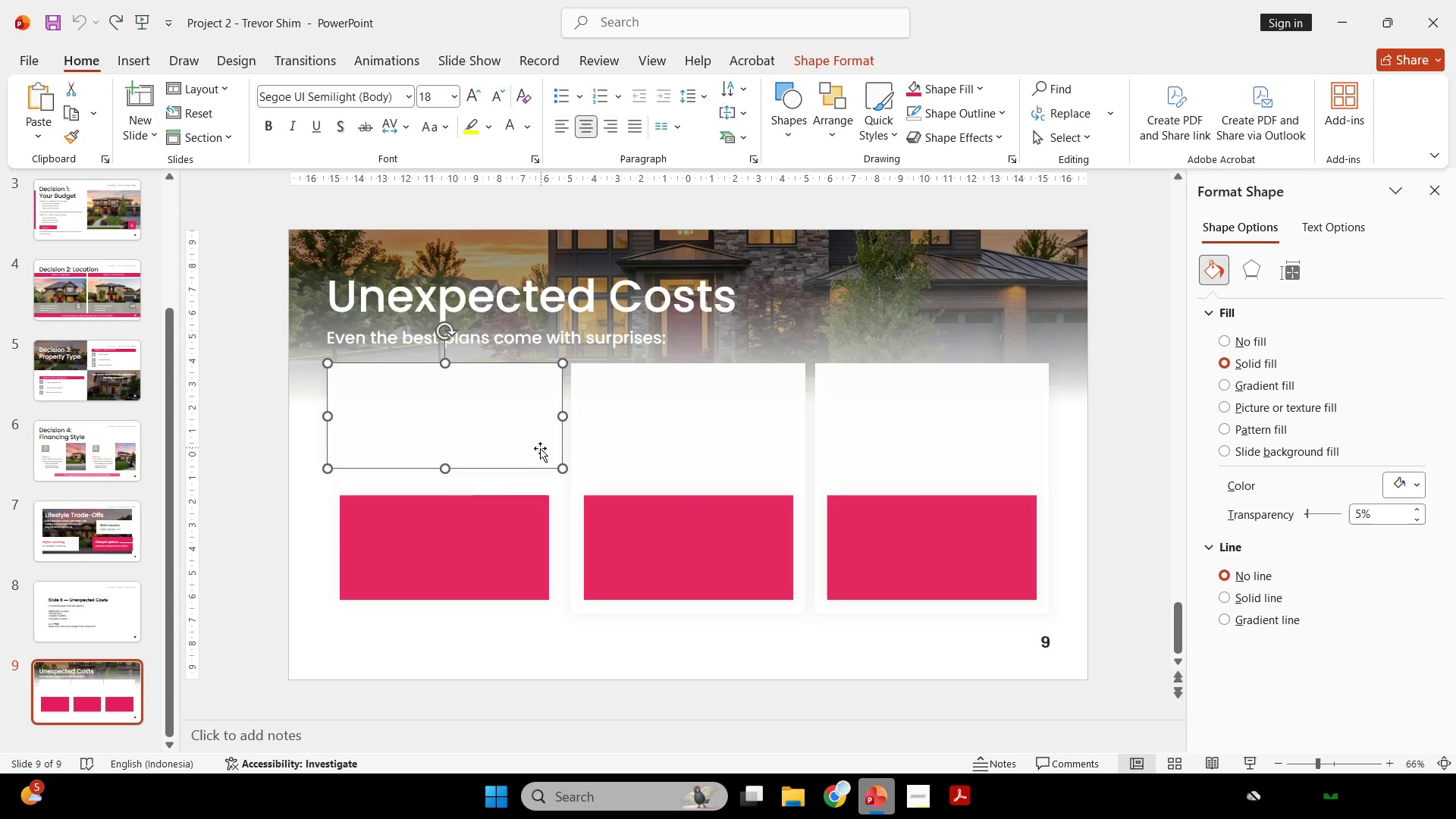 
hold_key(key=ShiftLeft, duration=2.69)
left_click_drag(start_coordinate=[446, 463], to_coordinate=[479, 617])
 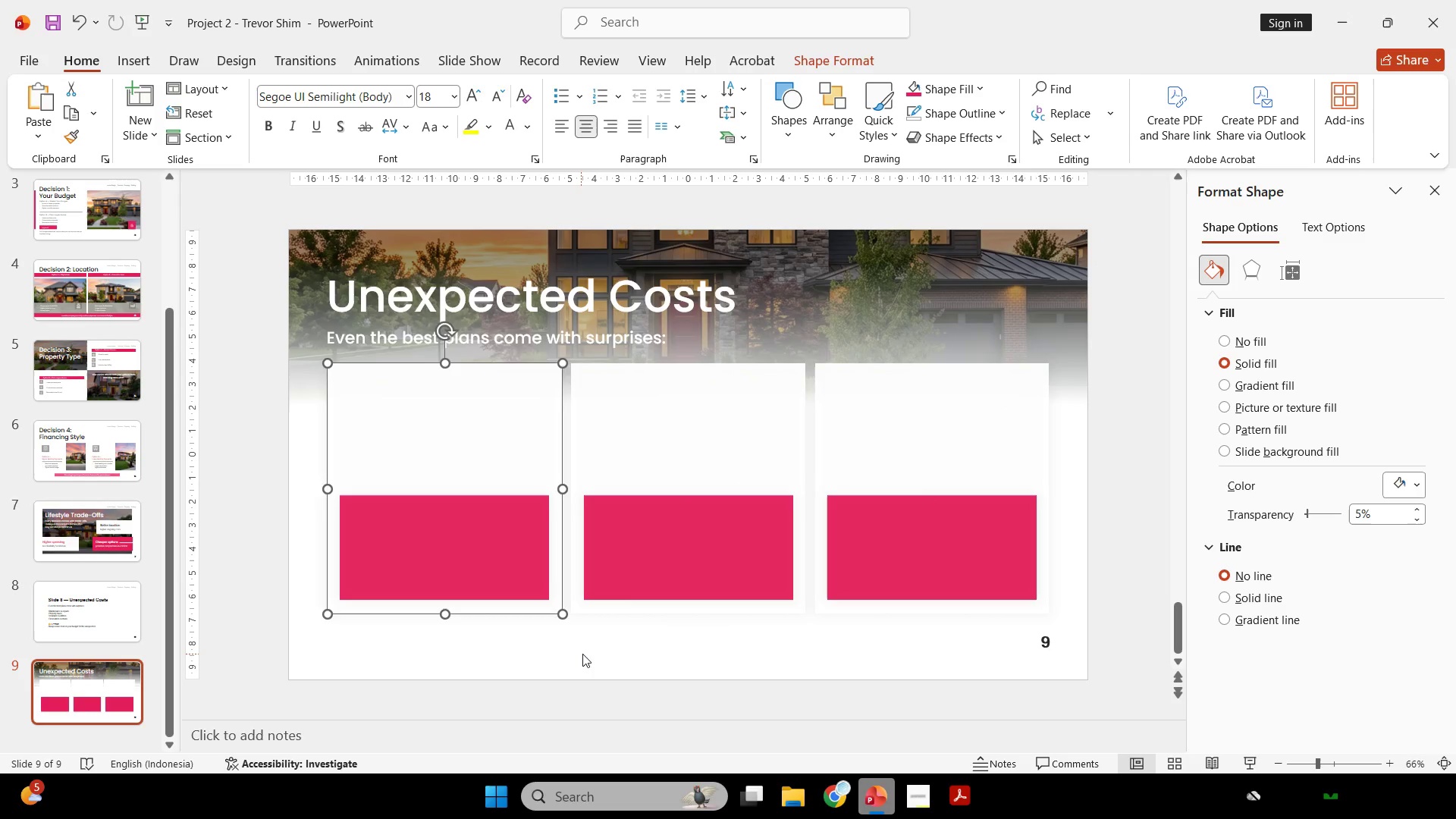 
left_click([582, 654])
 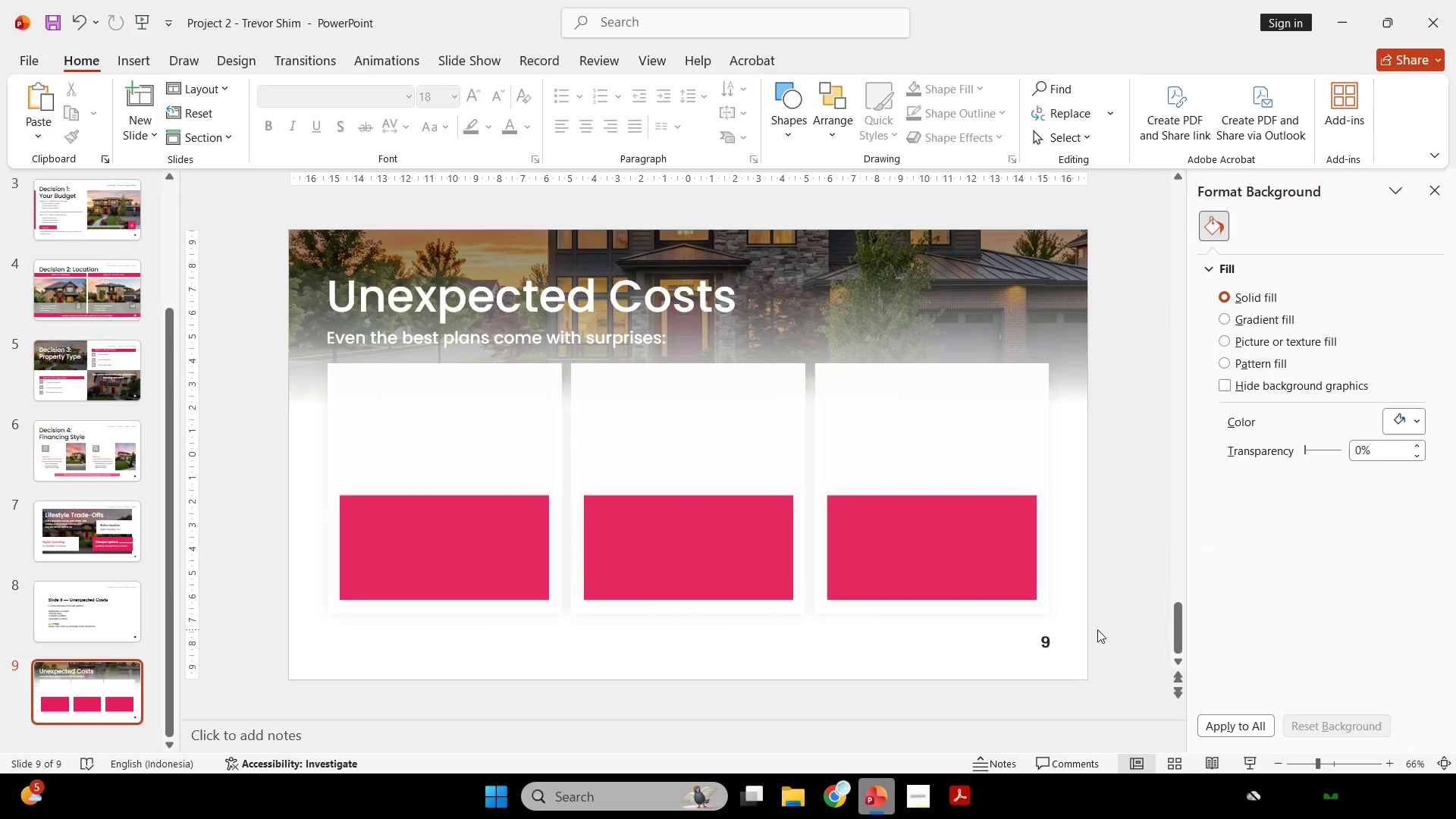 
left_click_drag(start_coordinate=[1098, 630], to_coordinate=[804, 329])
 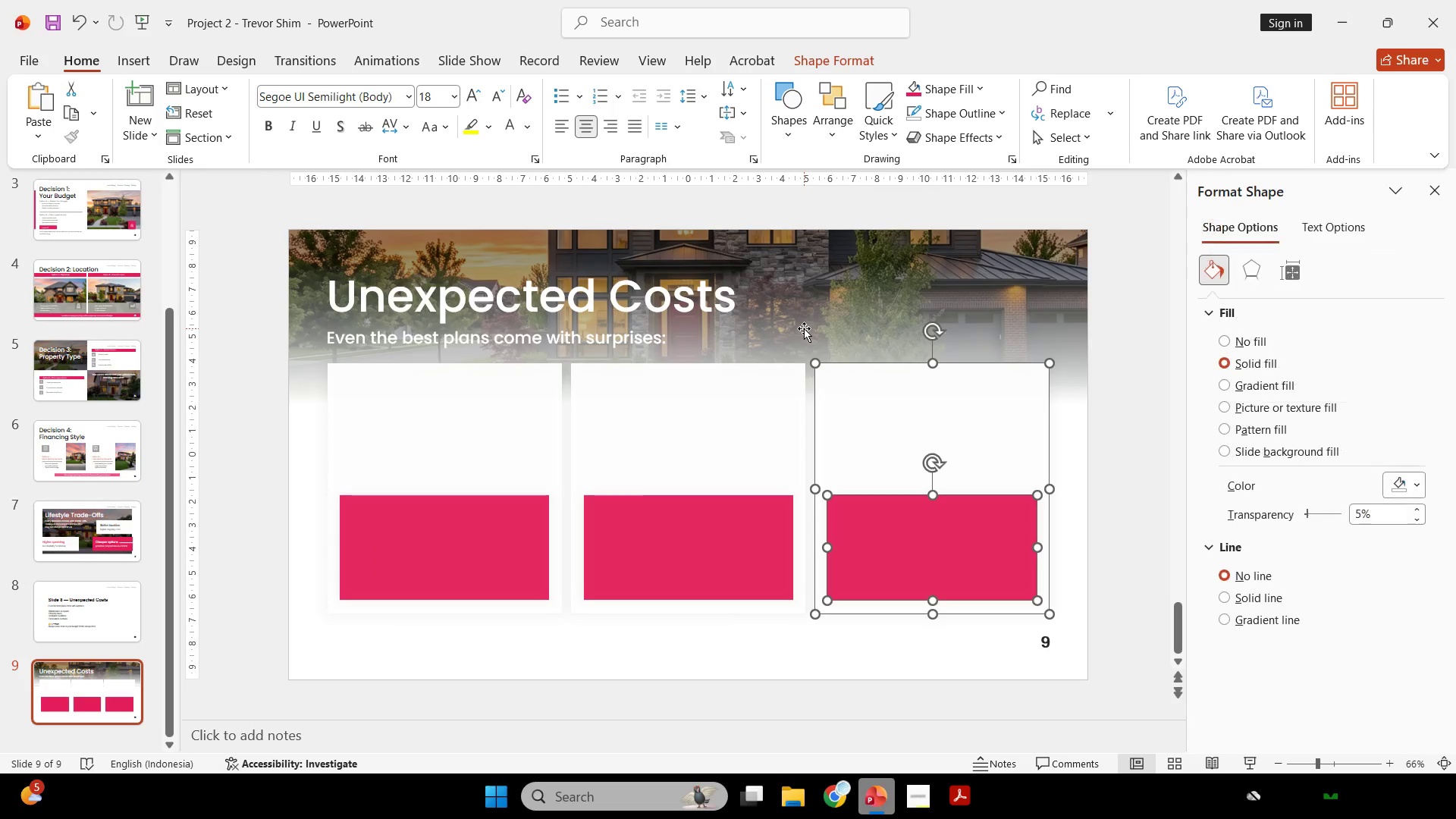 
key(Backspace)
 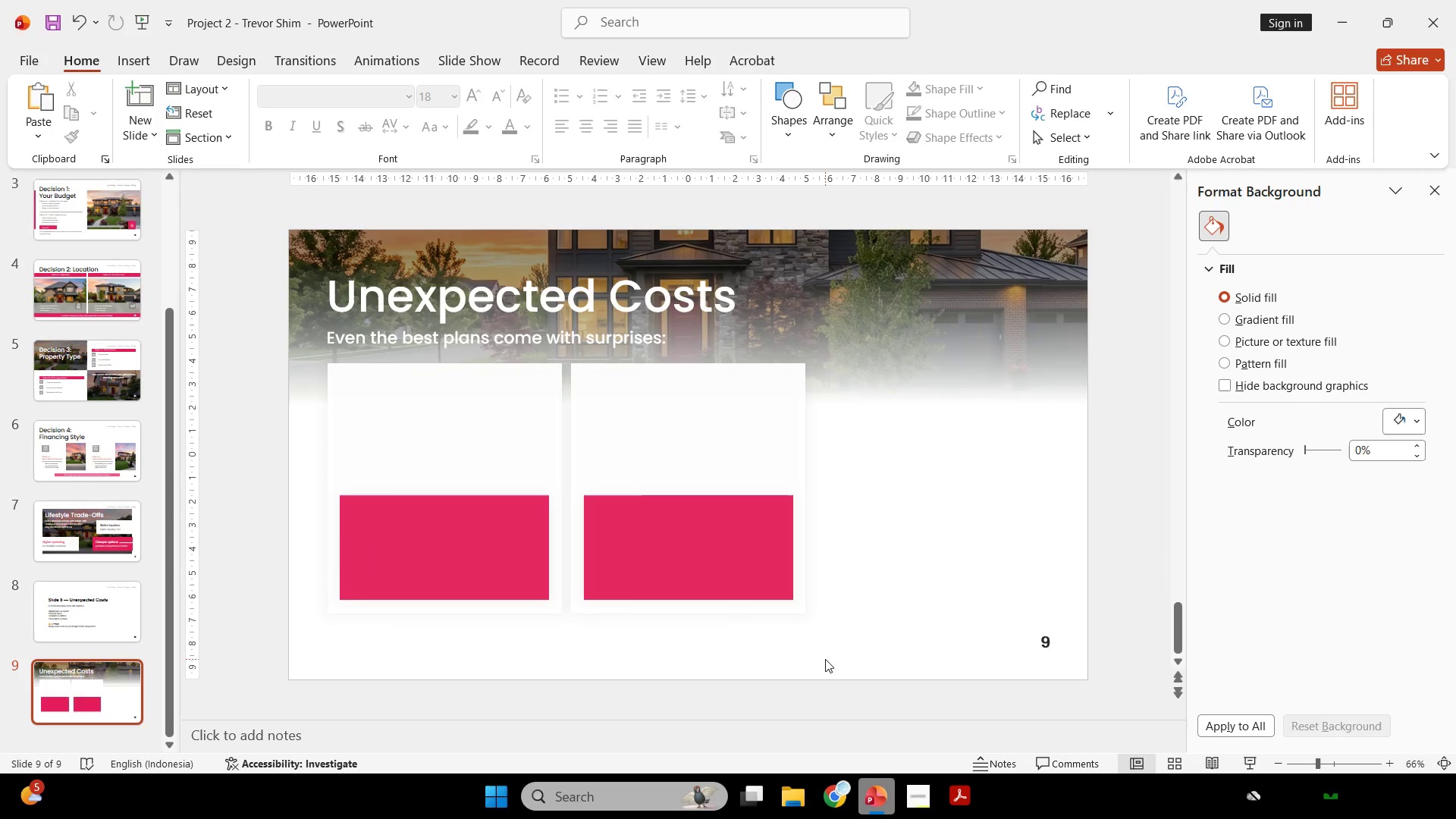 
left_click_drag(start_coordinate=[849, 663], to_coordinate=[313, 353])
 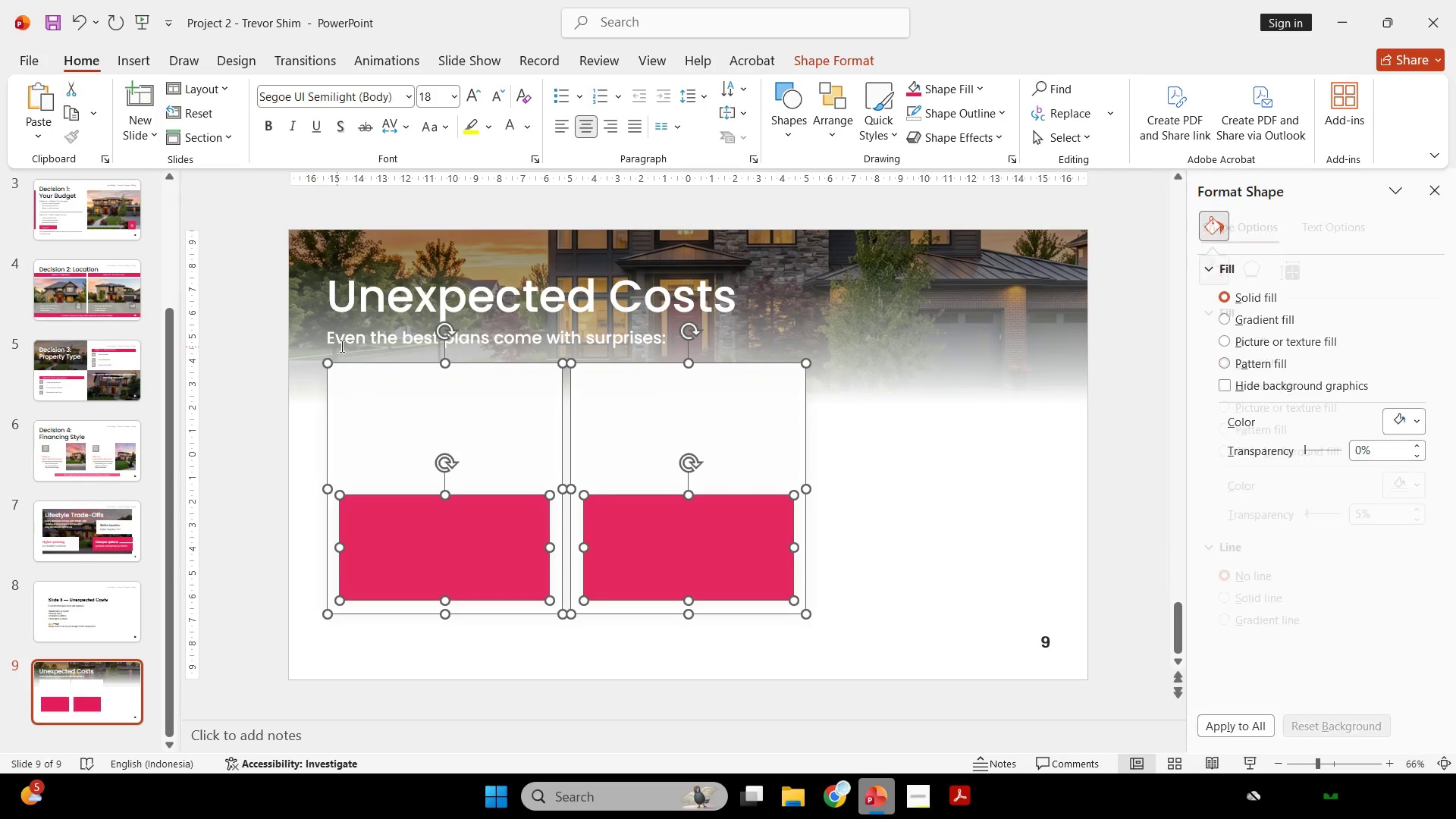 
key(Control+G)
 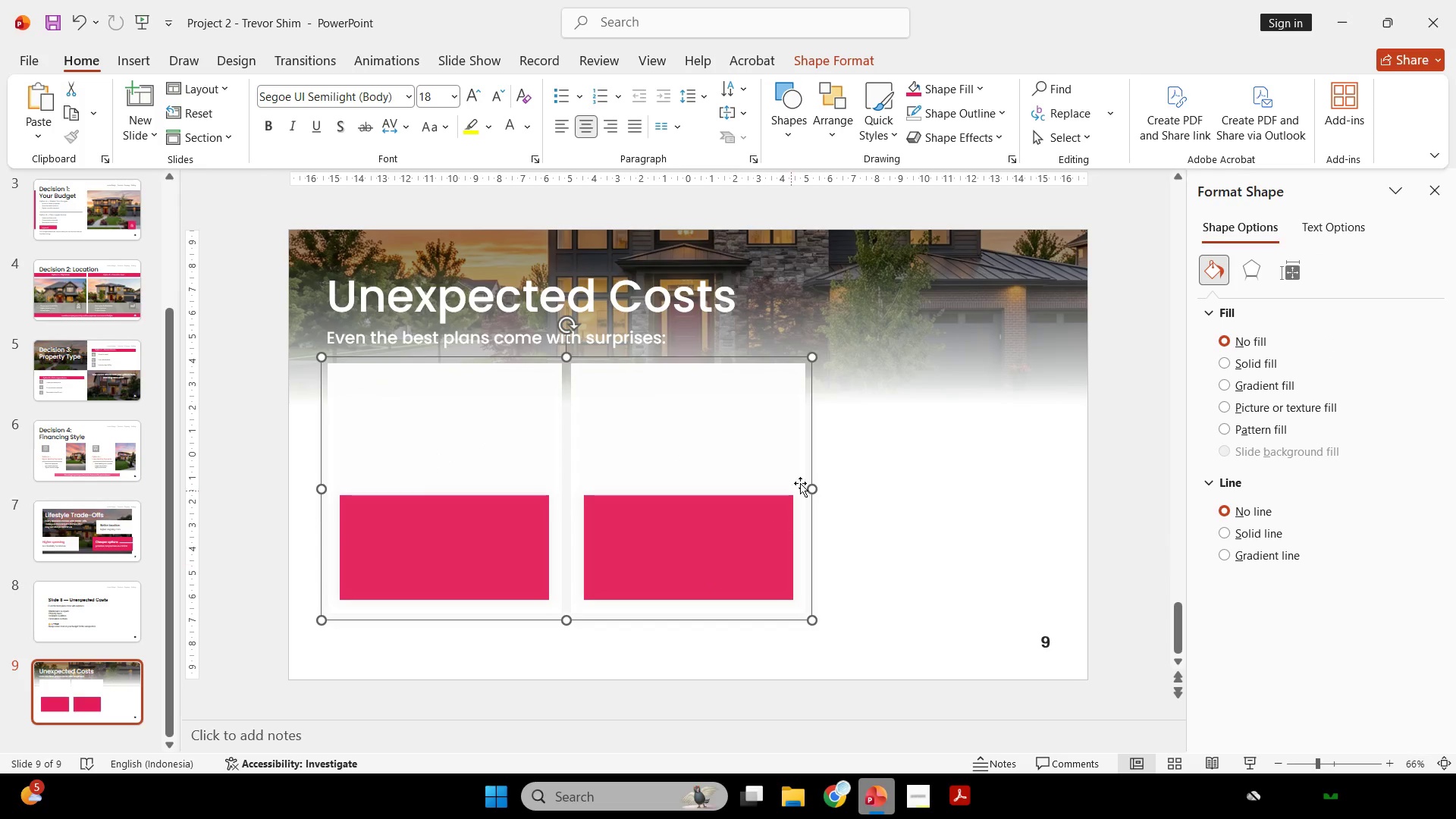 
hold_key(key=ShiftLeft, duration=2.91)
left_click_drag(start_coordinate=[811, 488], to_coordinate=[677, 478])
 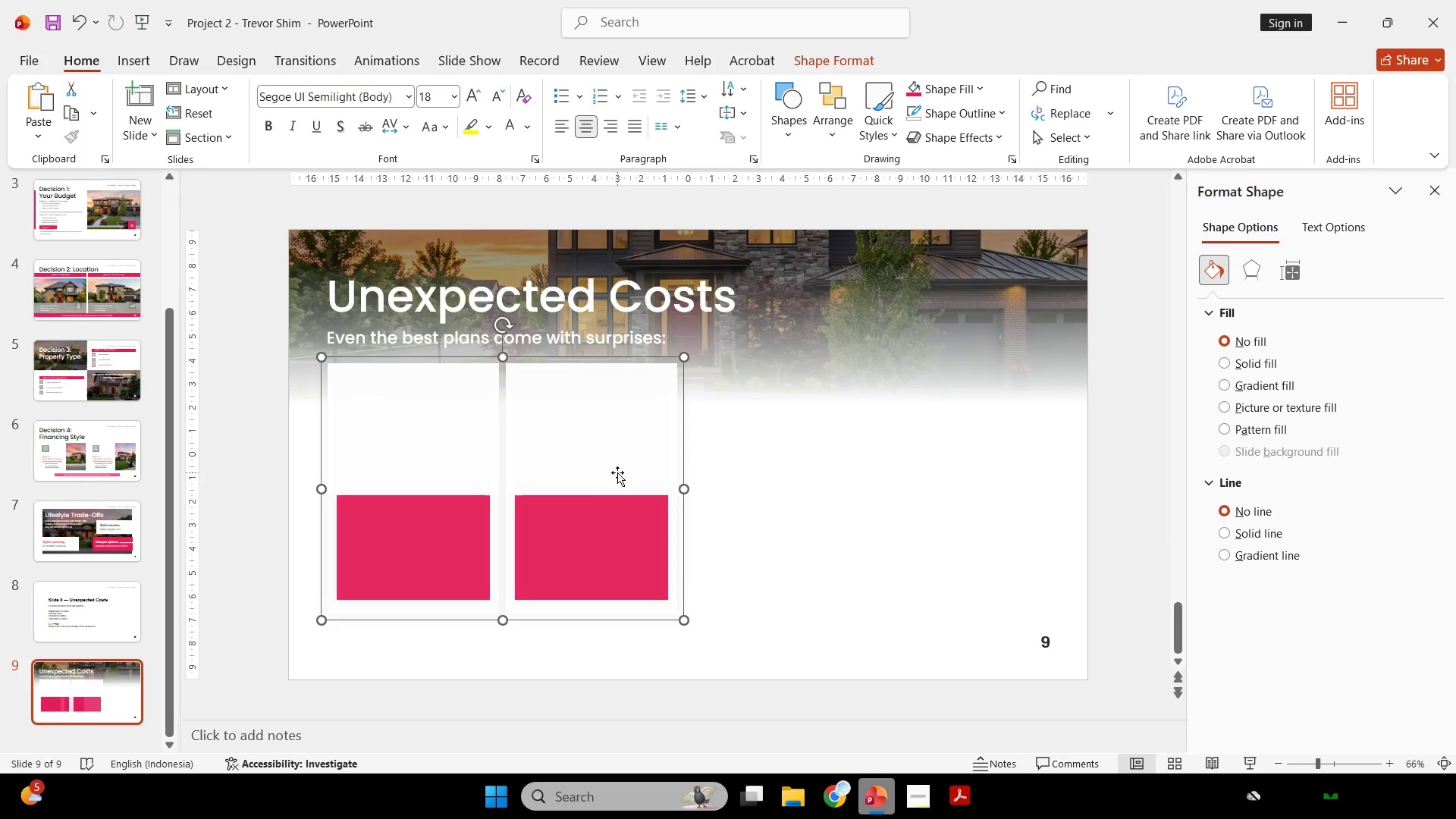 
hold_key(key=ShiftLeft, duration=0.62)
 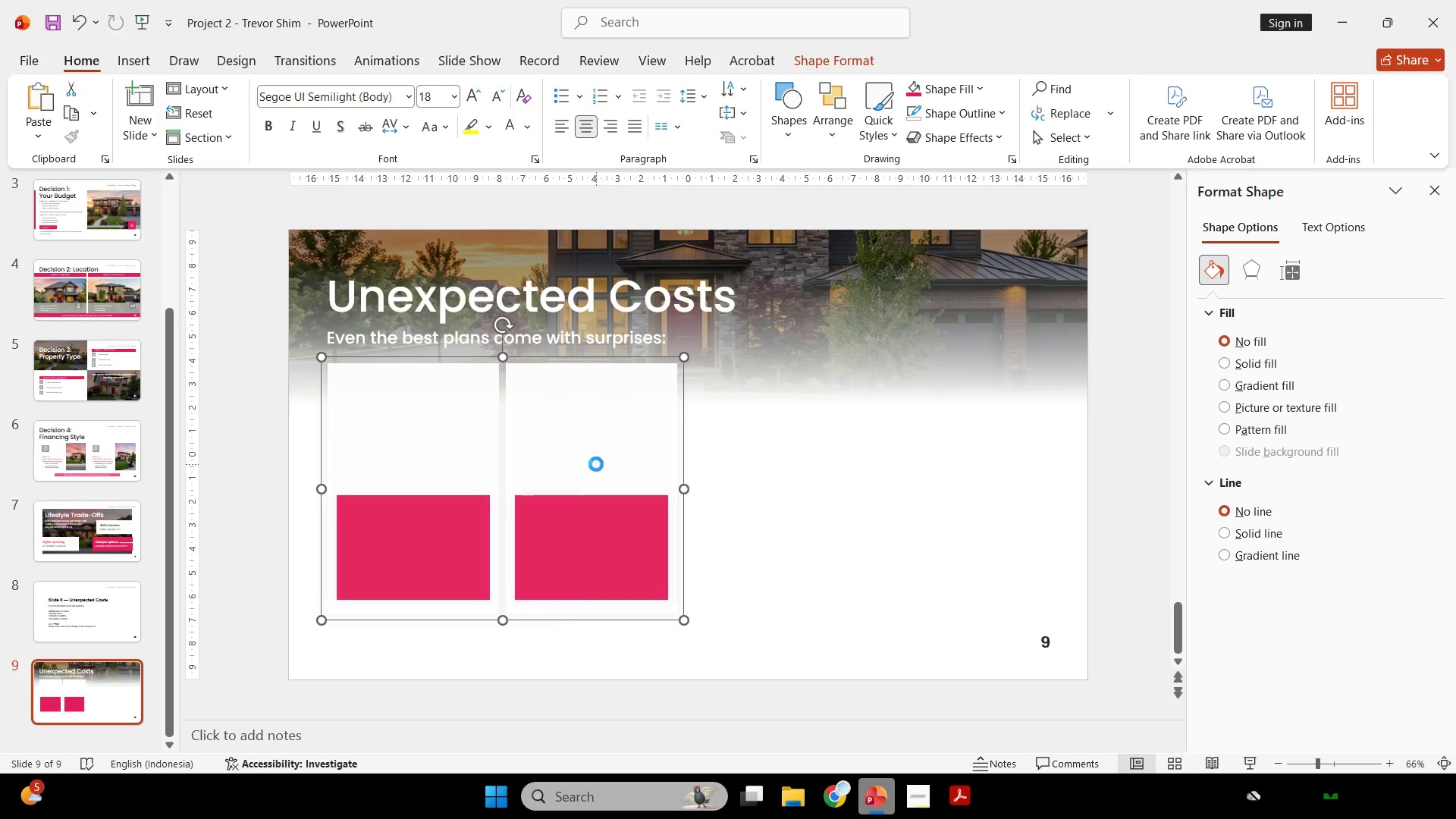 
key(Control+Z)
 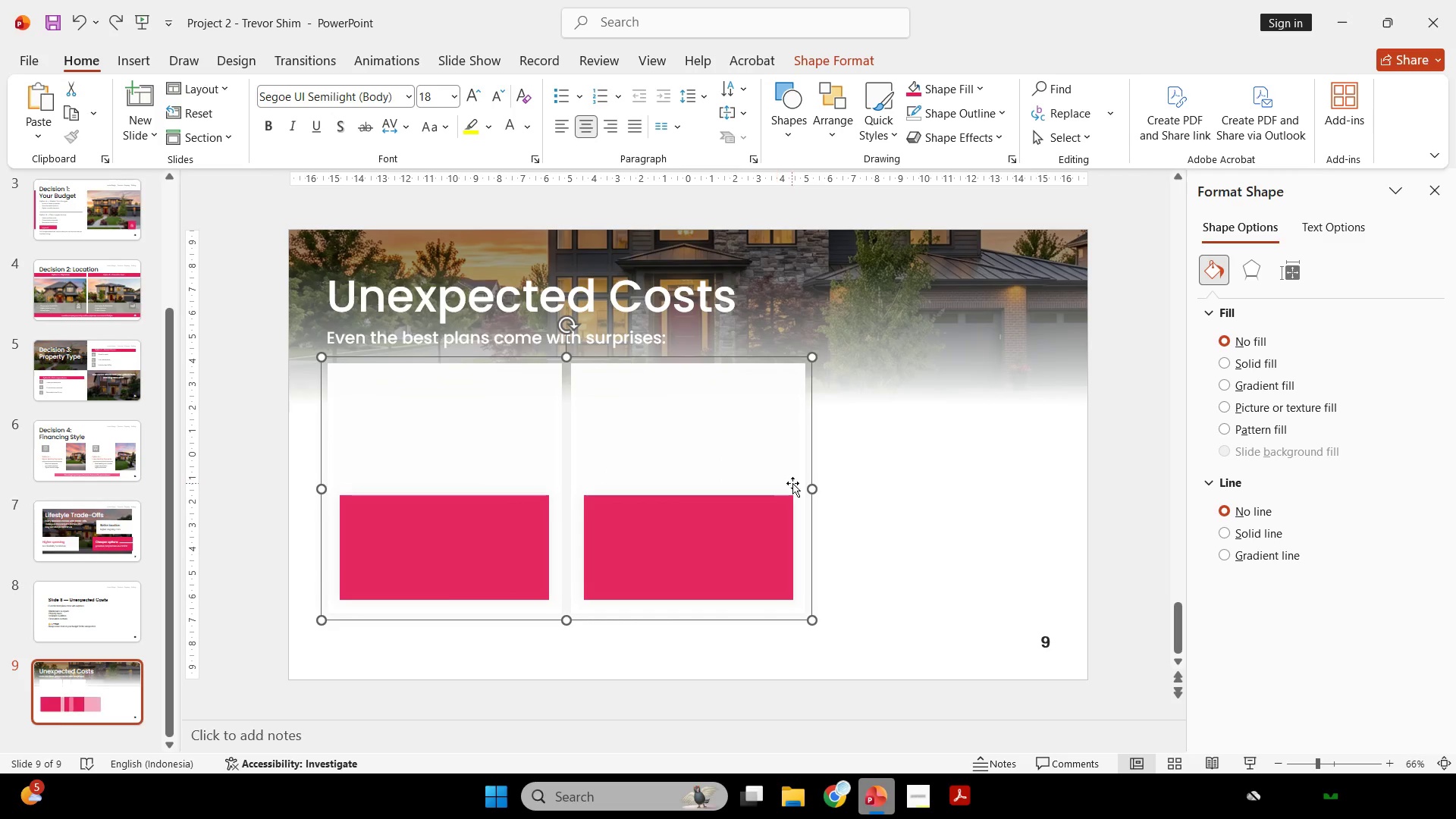 
hold_key(key=ShiftLeft, duration=2.41)
left_click_drag(start_coordinate=[811, 487], to_coordinate=[717, 459])
 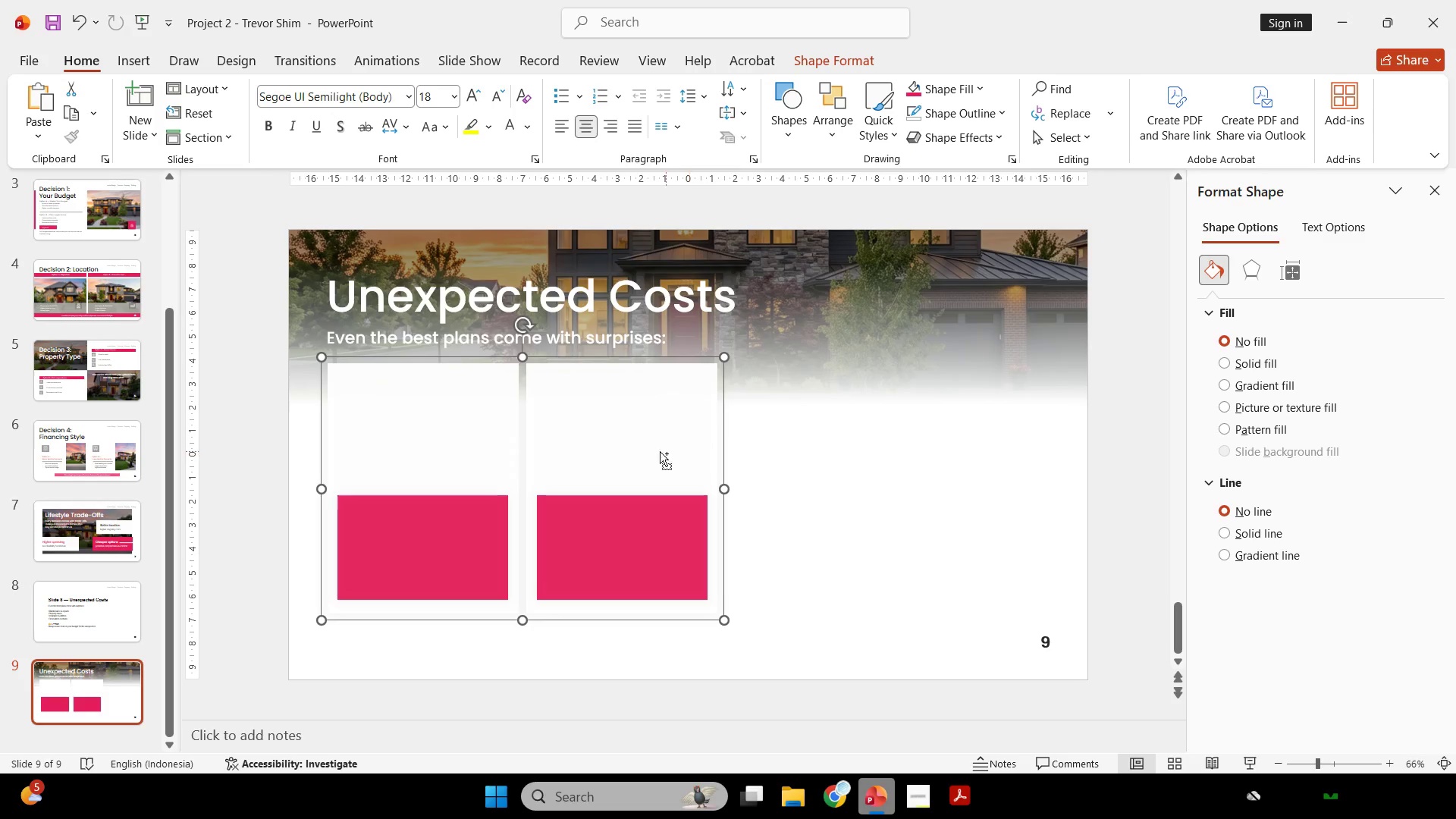 
hold_key(key=ShiftLeft, duration=2.84)
hold_key(key=ControlLeft, duration=2.86)
left_click_drag(start_coordinate=[601, 450], to_coordinate=[999, 495])
 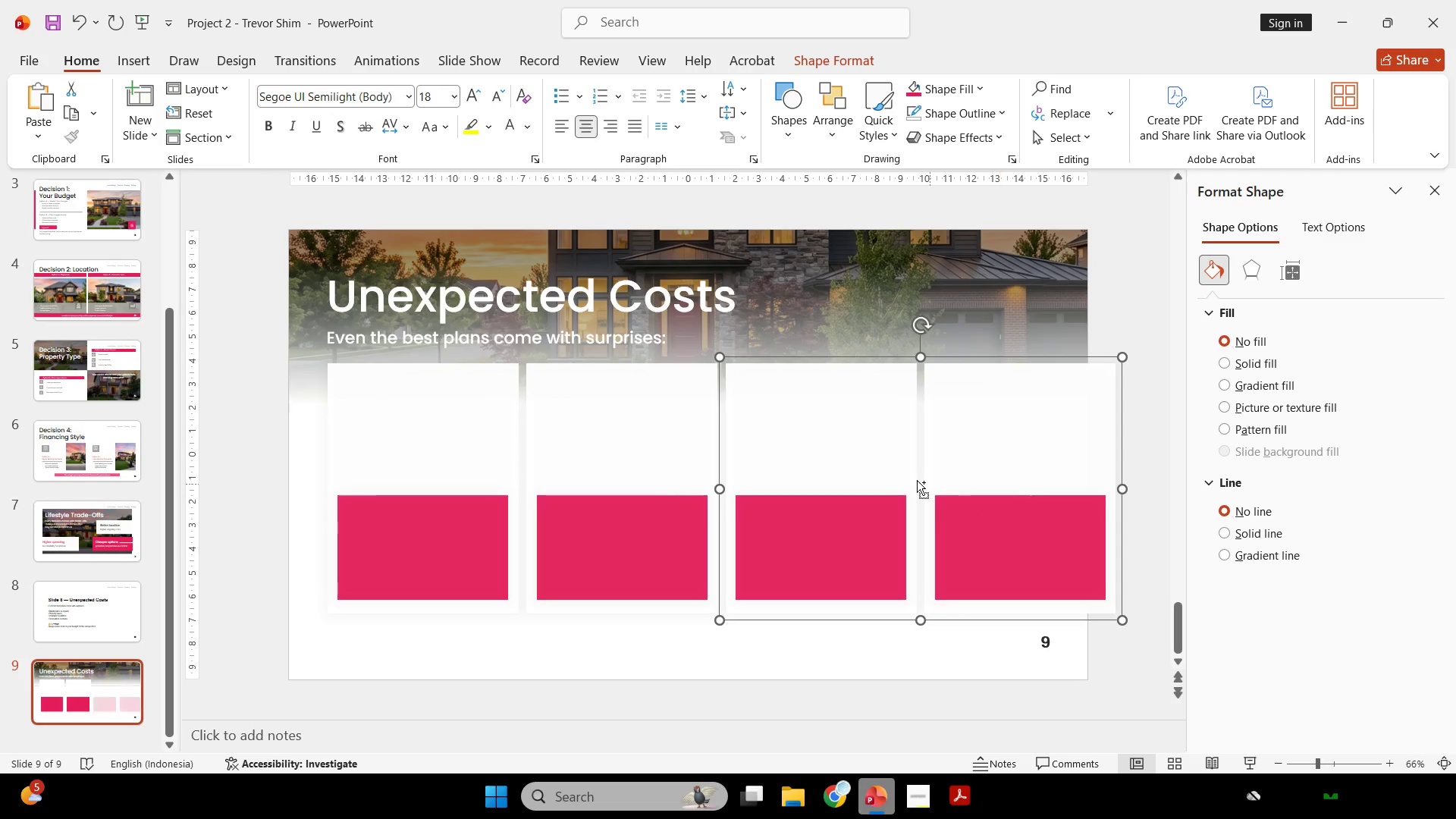 
hold_key(key=ControlLeft, duration=0.31)
scroll: coordinate [893, 467], scroll_direction: up, amount: 1.0
 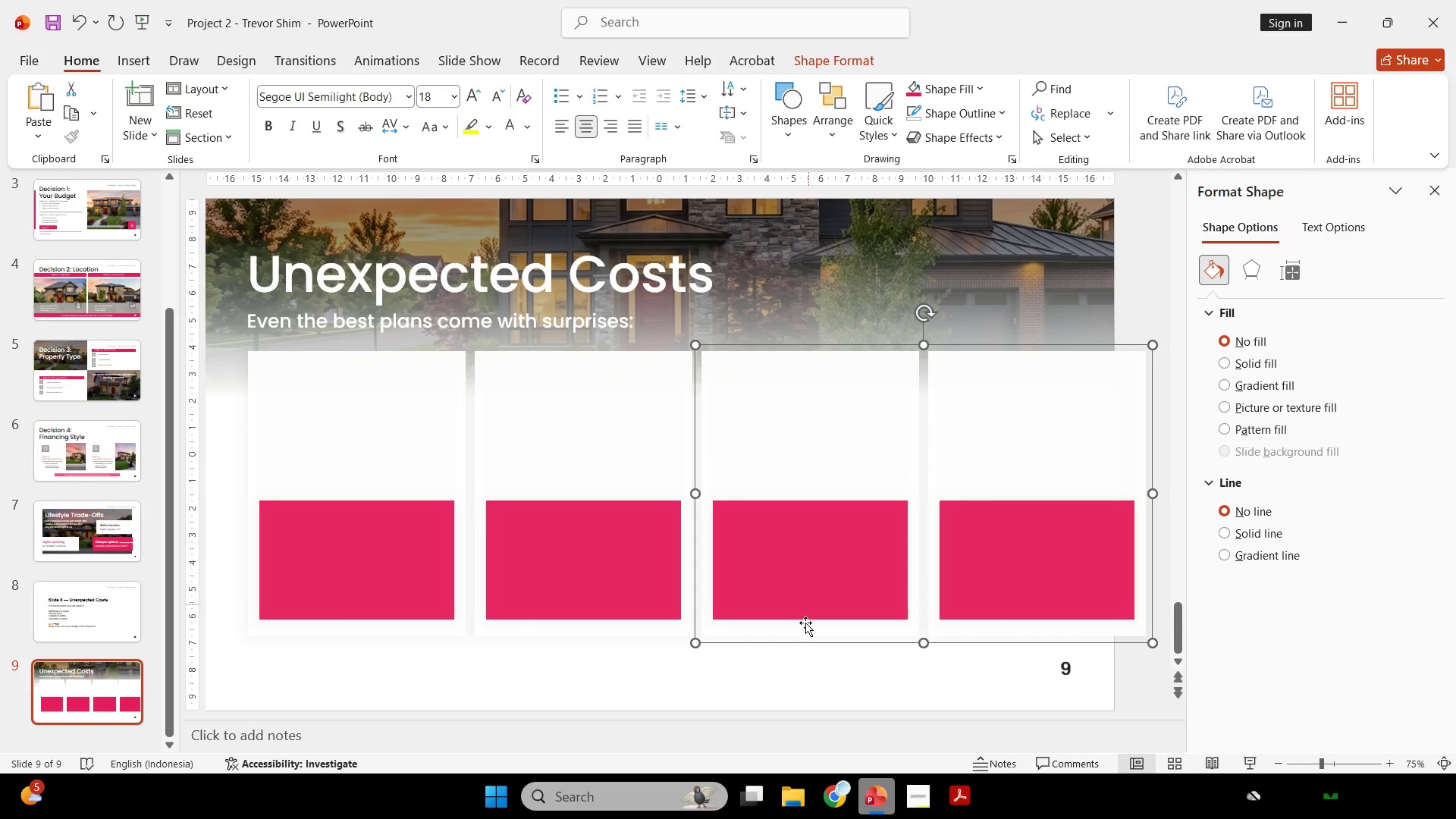 
left_click([800, 658])
 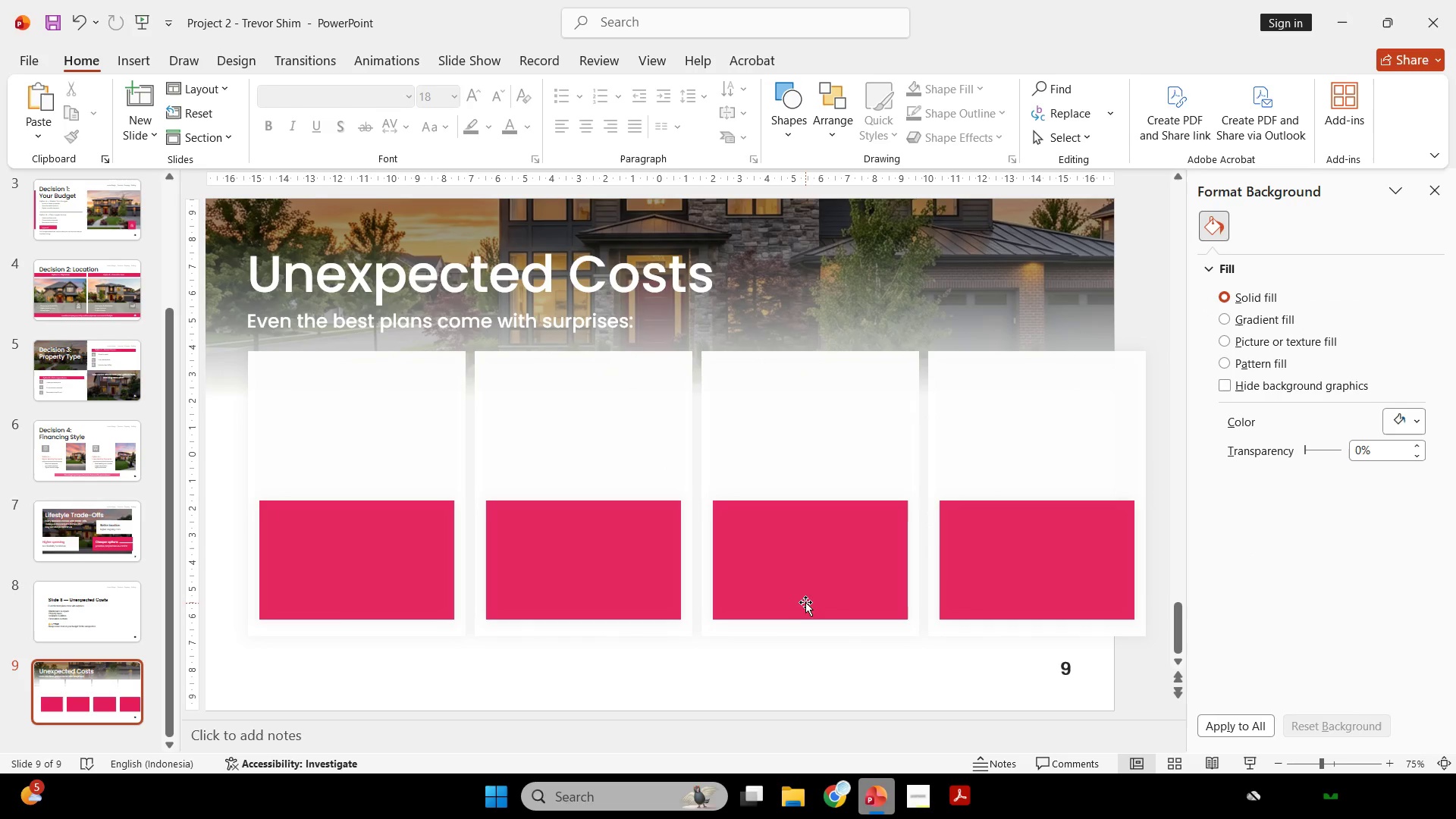 
left_click_drag(start_coordinate=[806, 599], to_coordinate=[614, 550])
 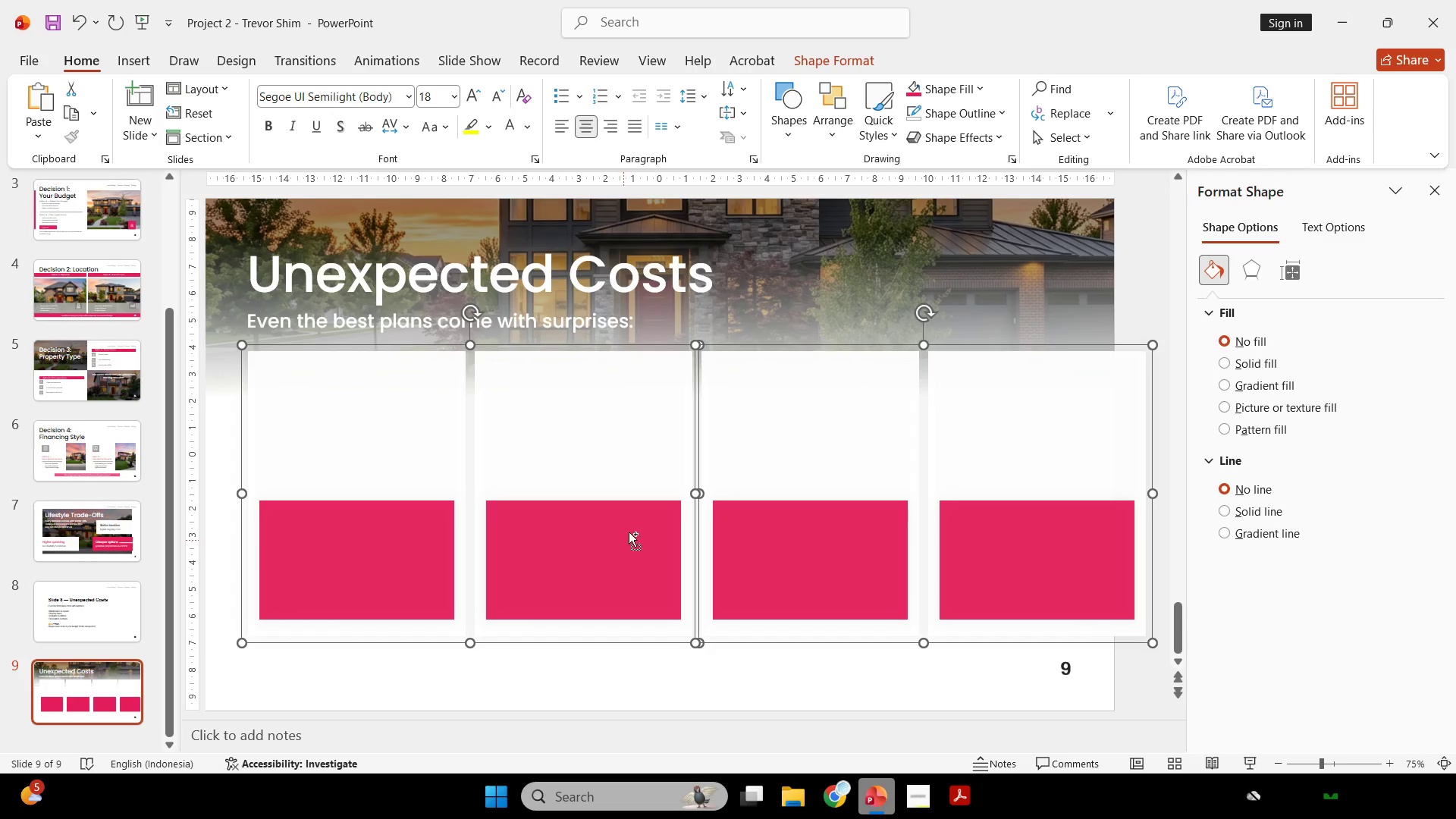 
left_click([614, 550])
 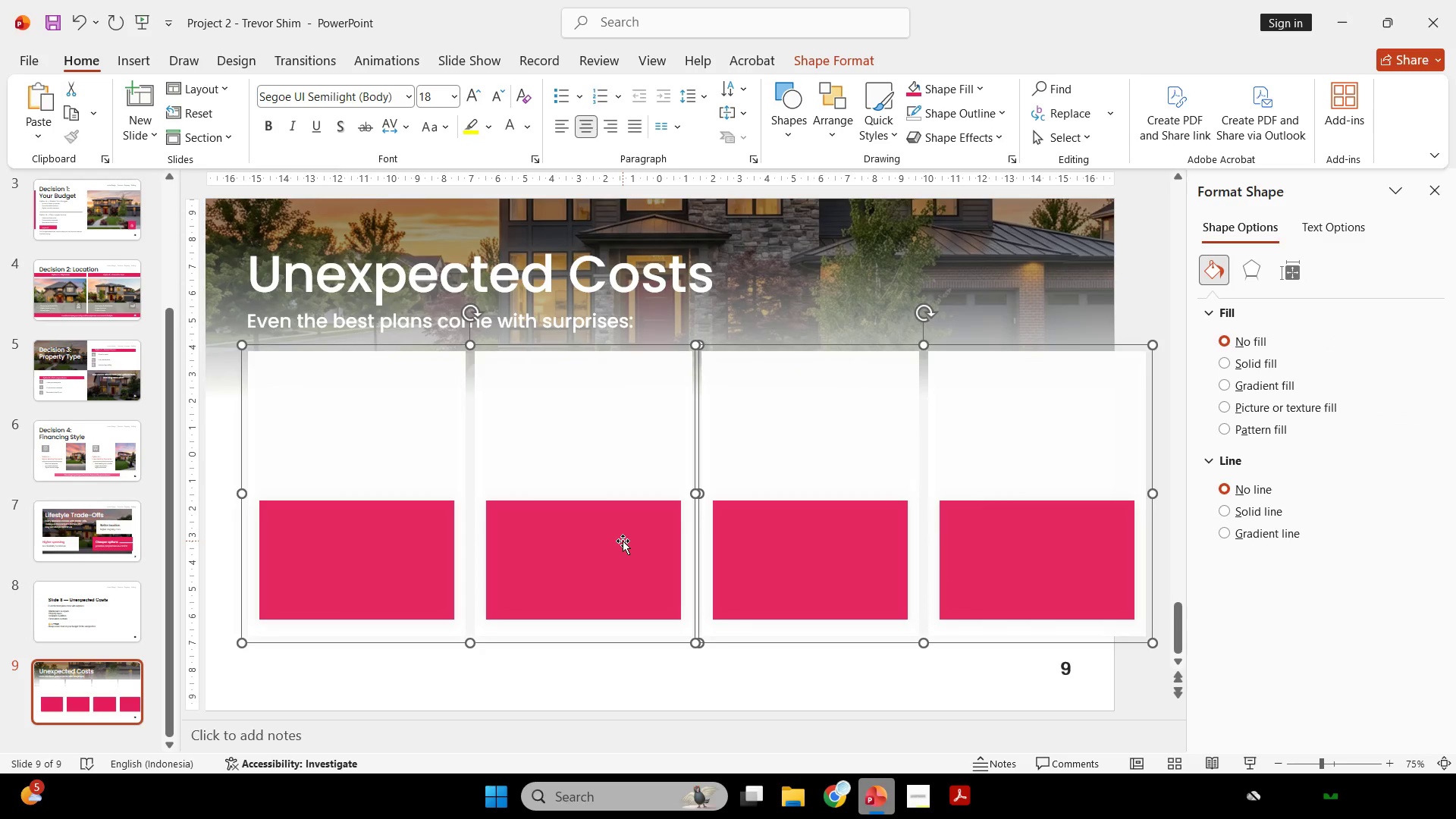 
key(Control+Shift+G)
 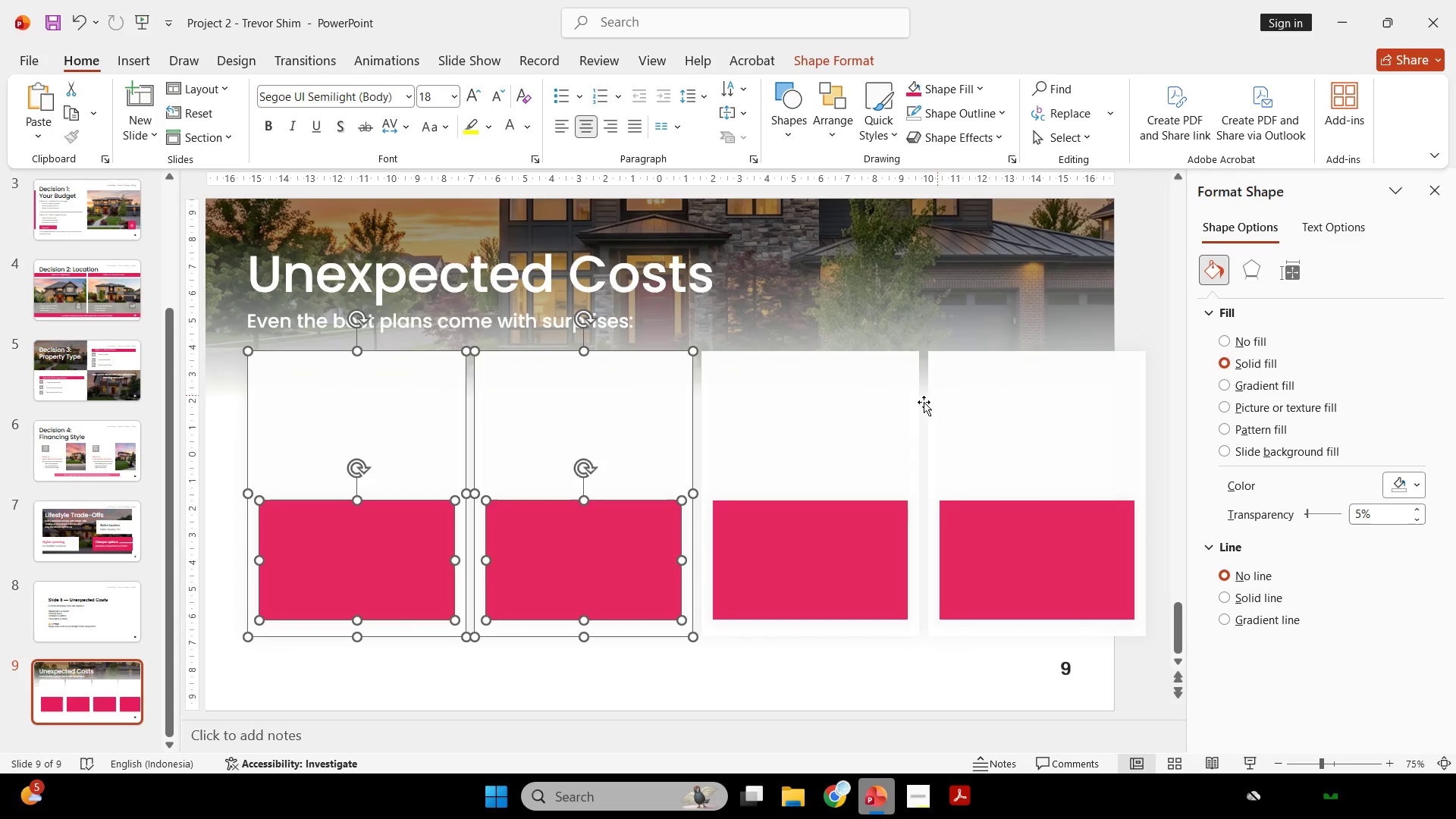 
hold_key(key=ShiftLeft, duration=0.64)
left_click([878, 438])
 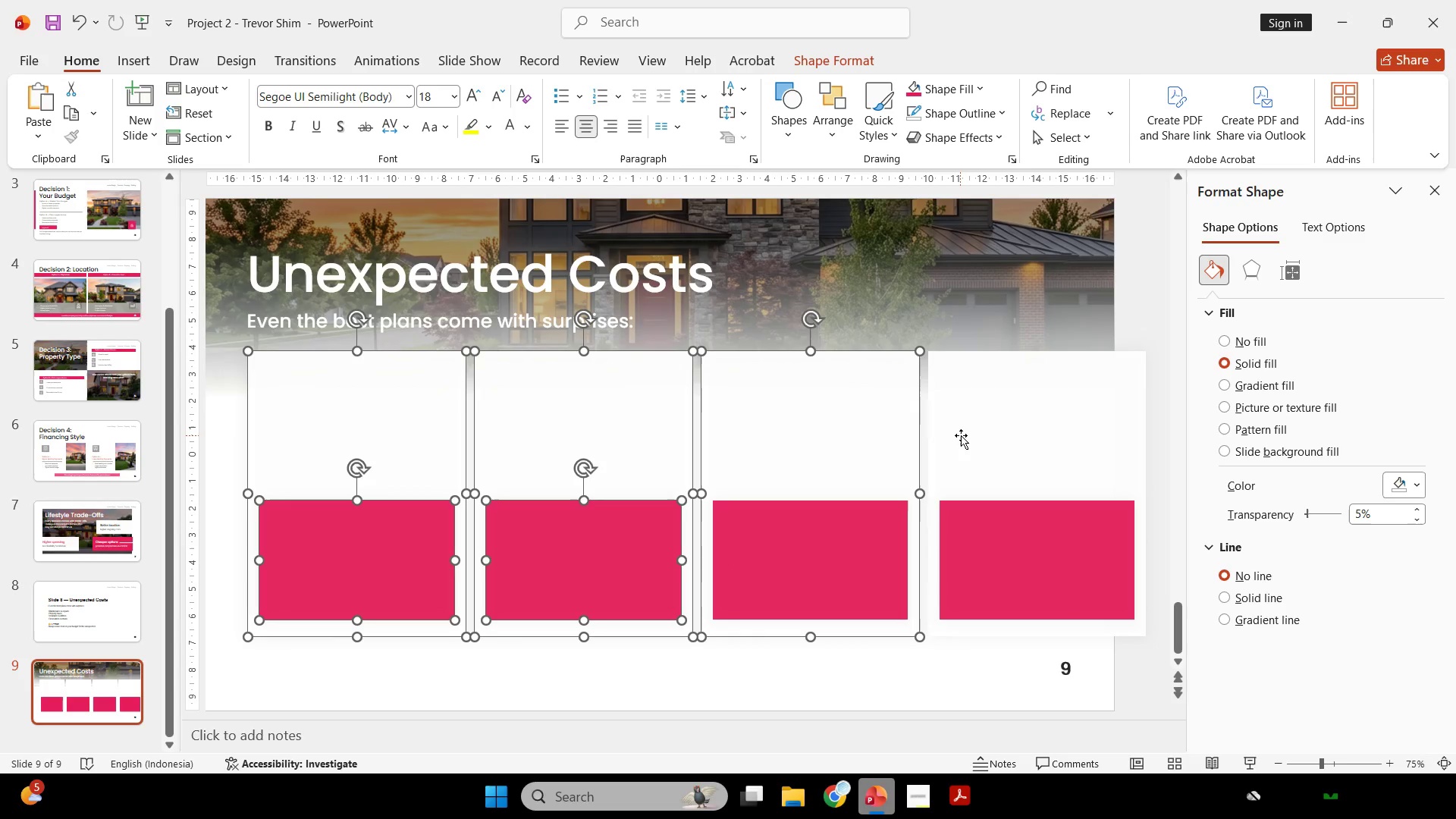 
left_click([961, 435])
 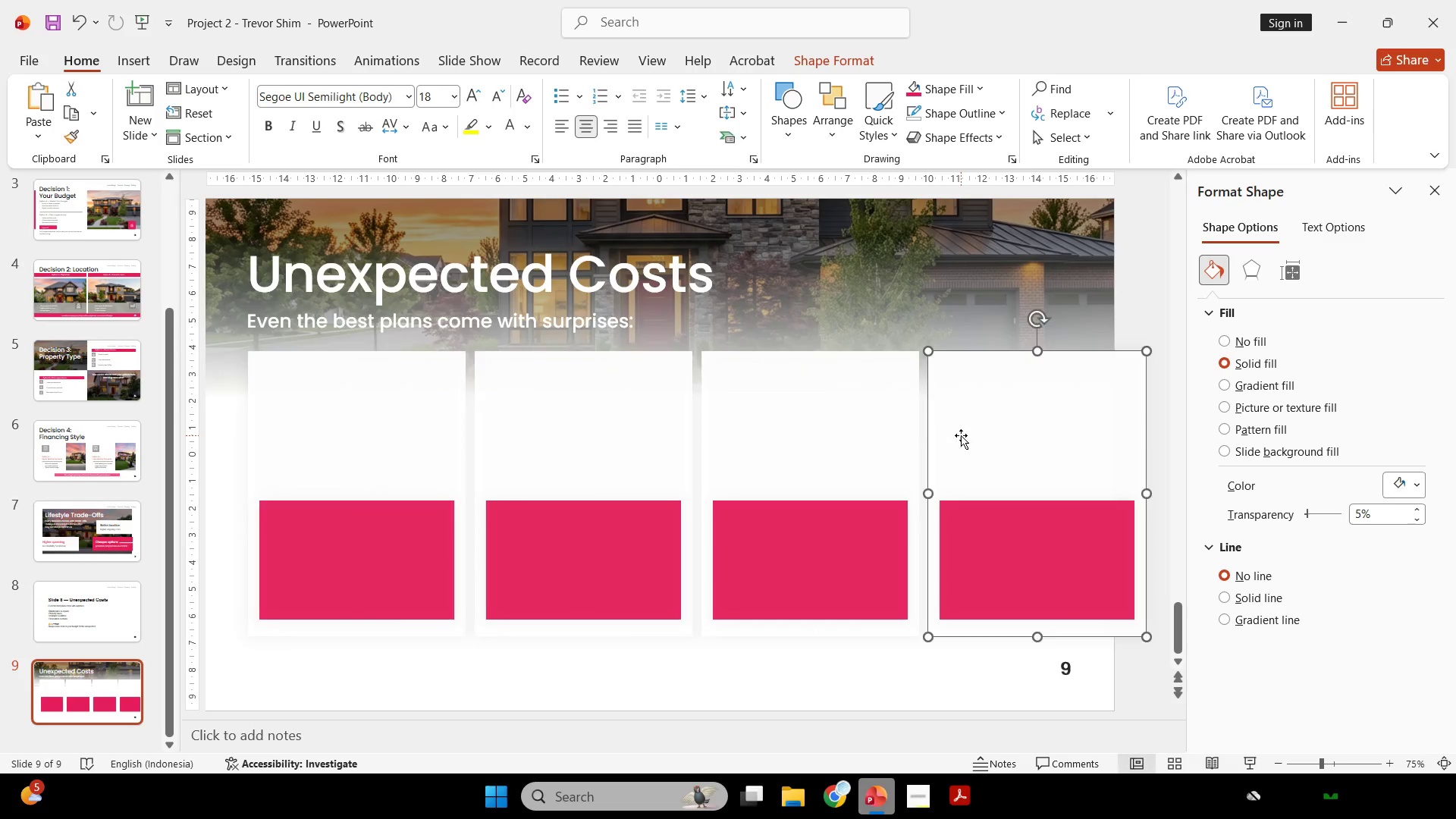 
hold_key(key=ShiftLeft, duration=1.16)
double_click([886, 430])
 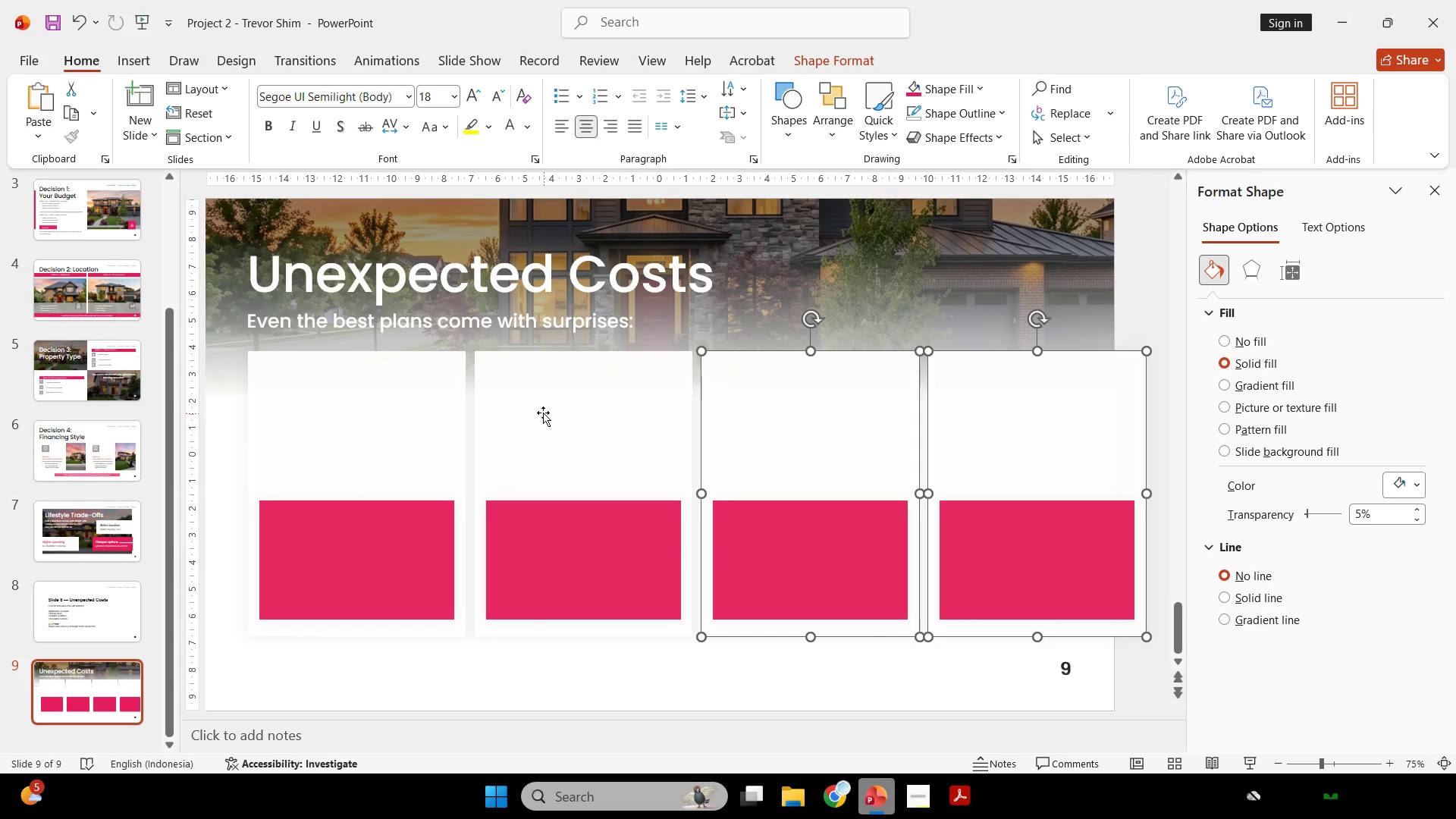 
triple_click([543, 413])
 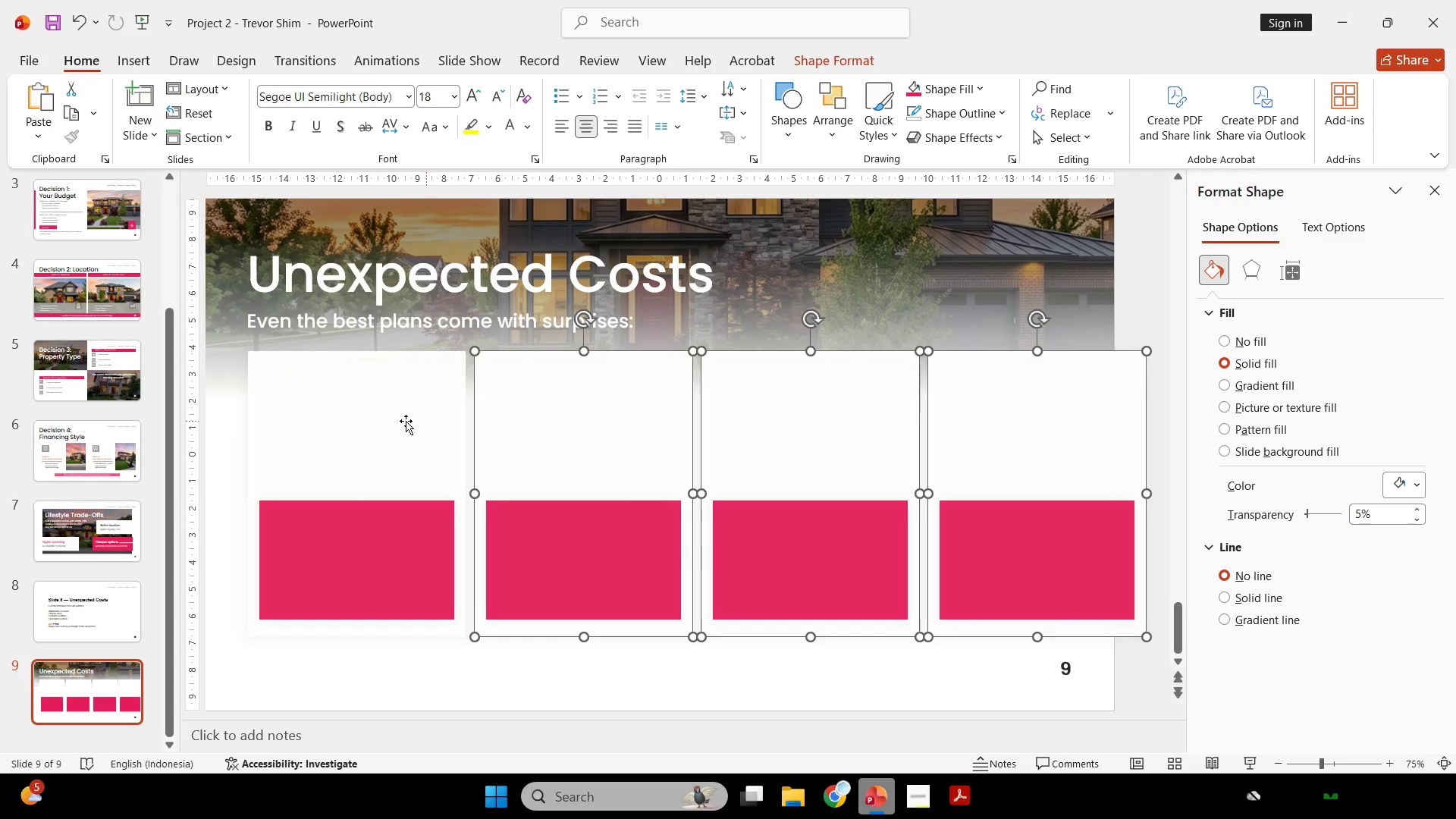 
triple_click([395, 418])
 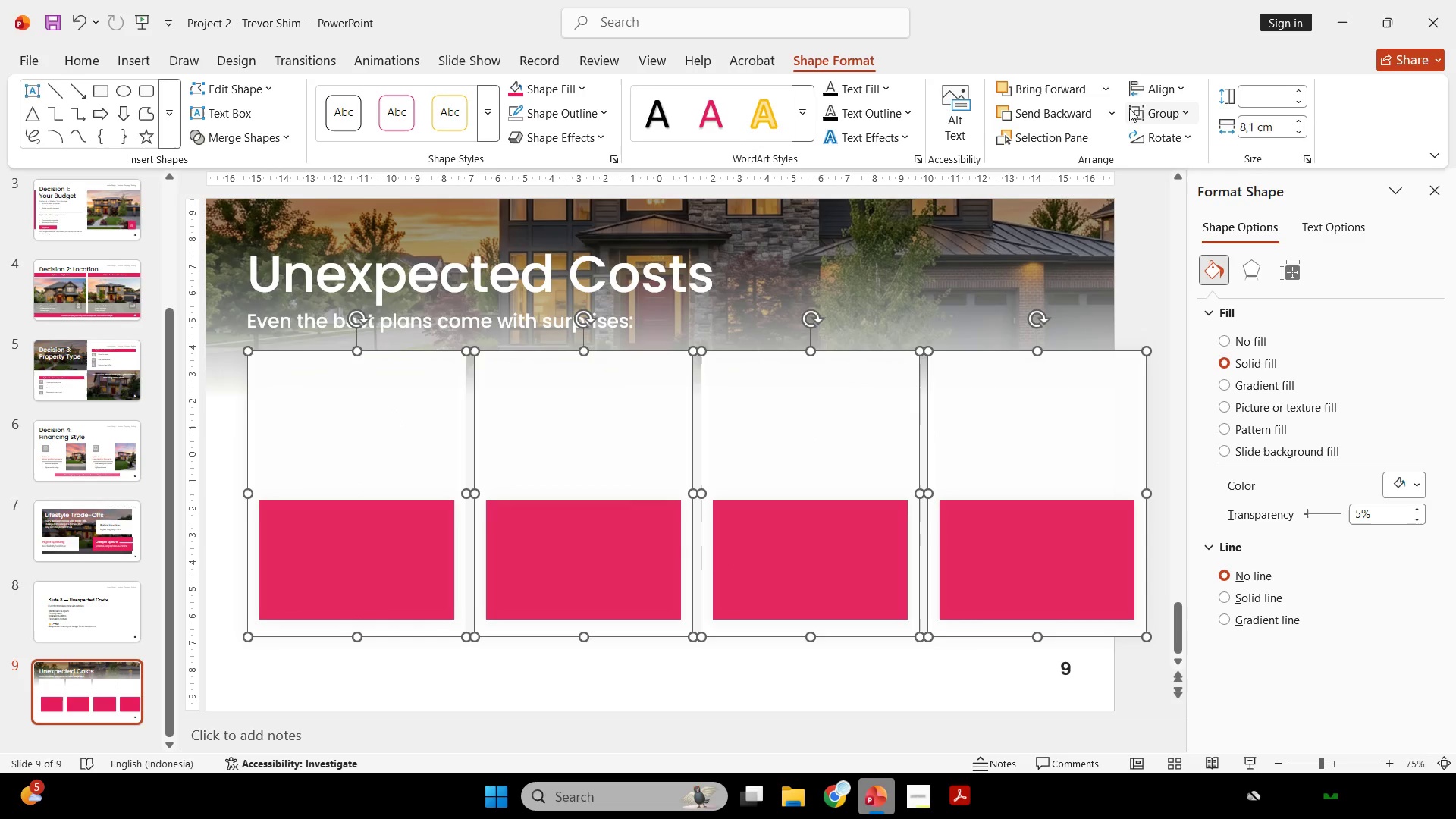 
left_click([1166, 89])
 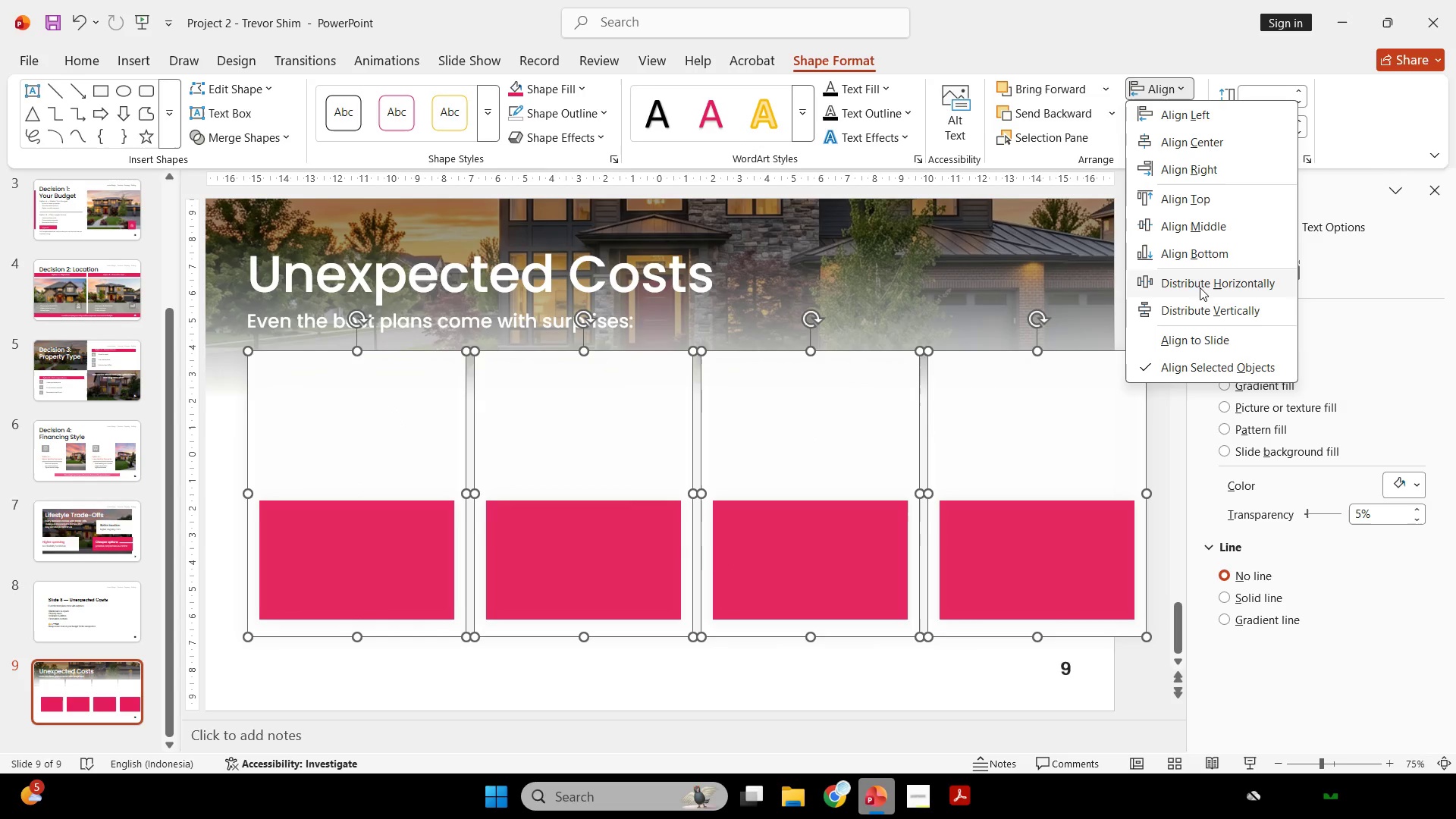 
left_click([1201, 291])
 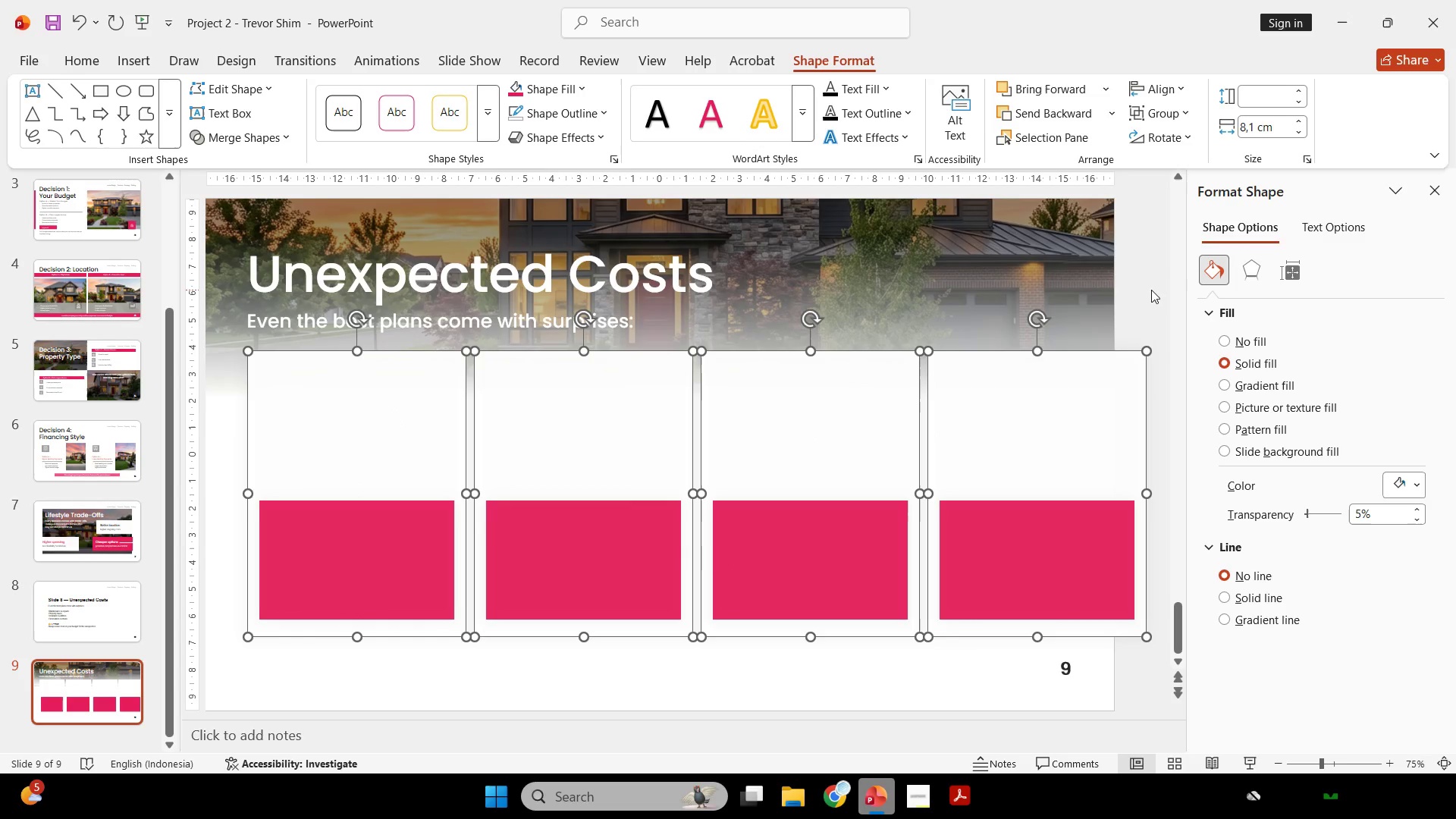 
key(Control+Z)
 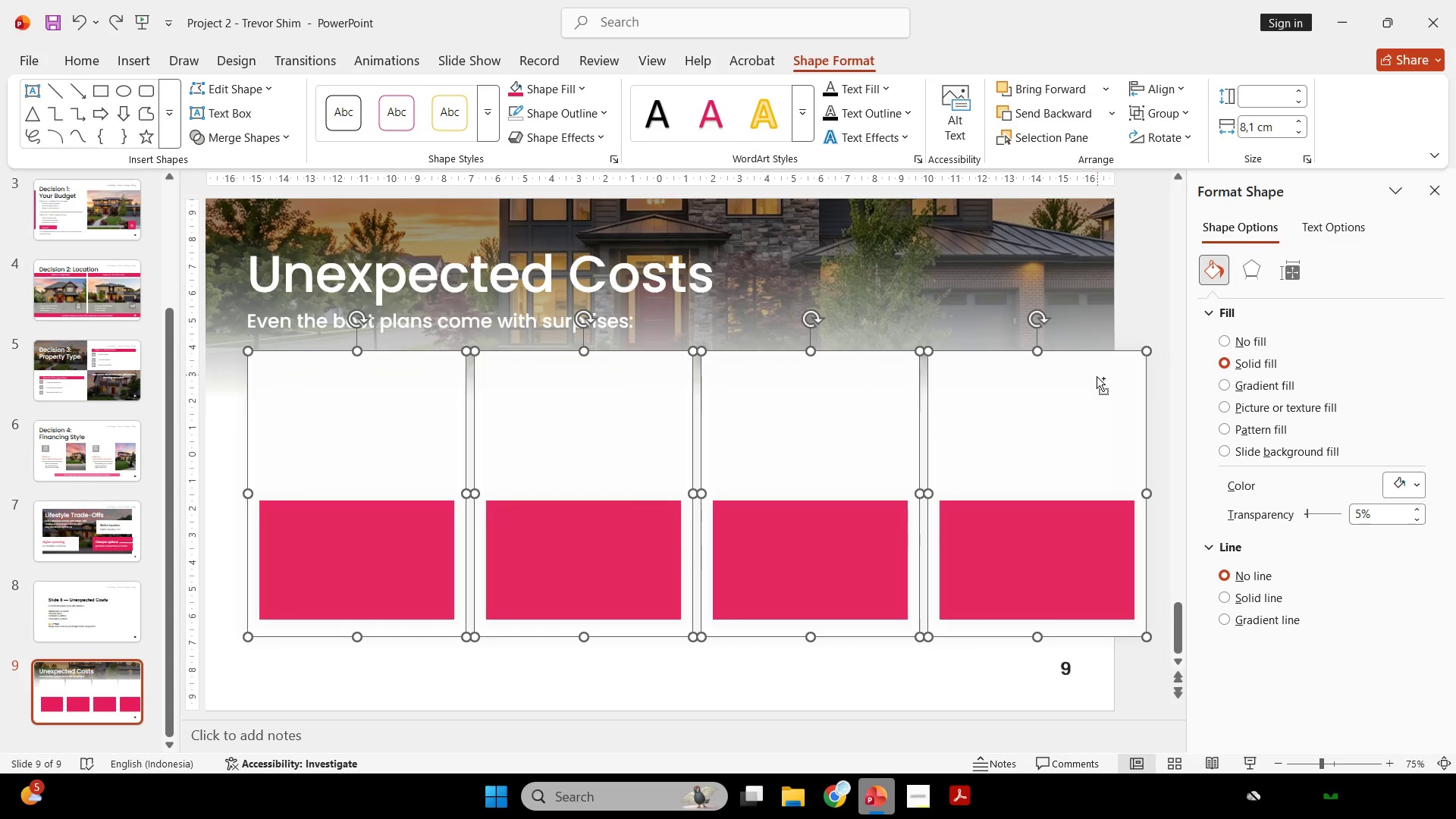 
key(Control+Z)
 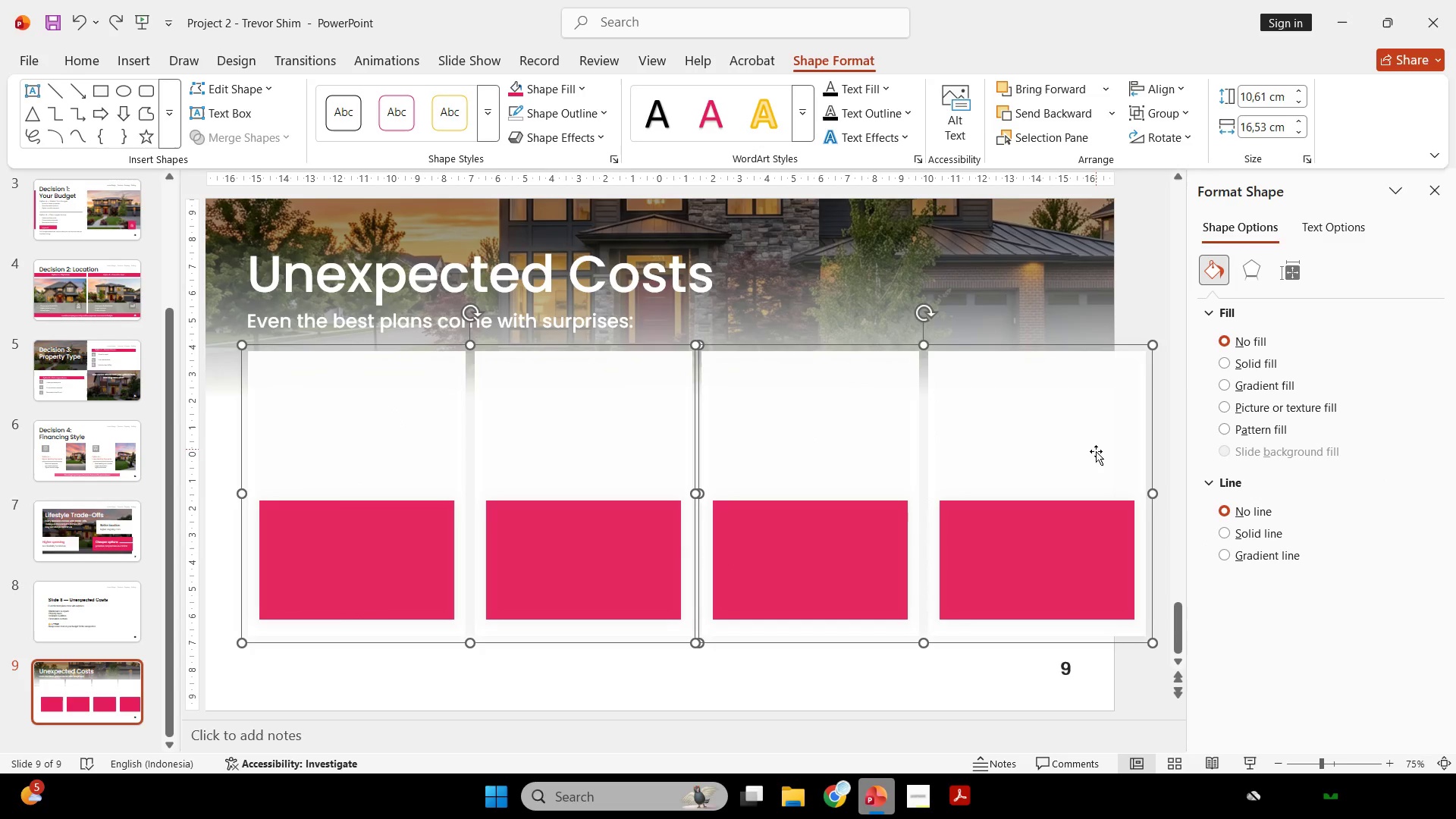 
key(Control+Z)
 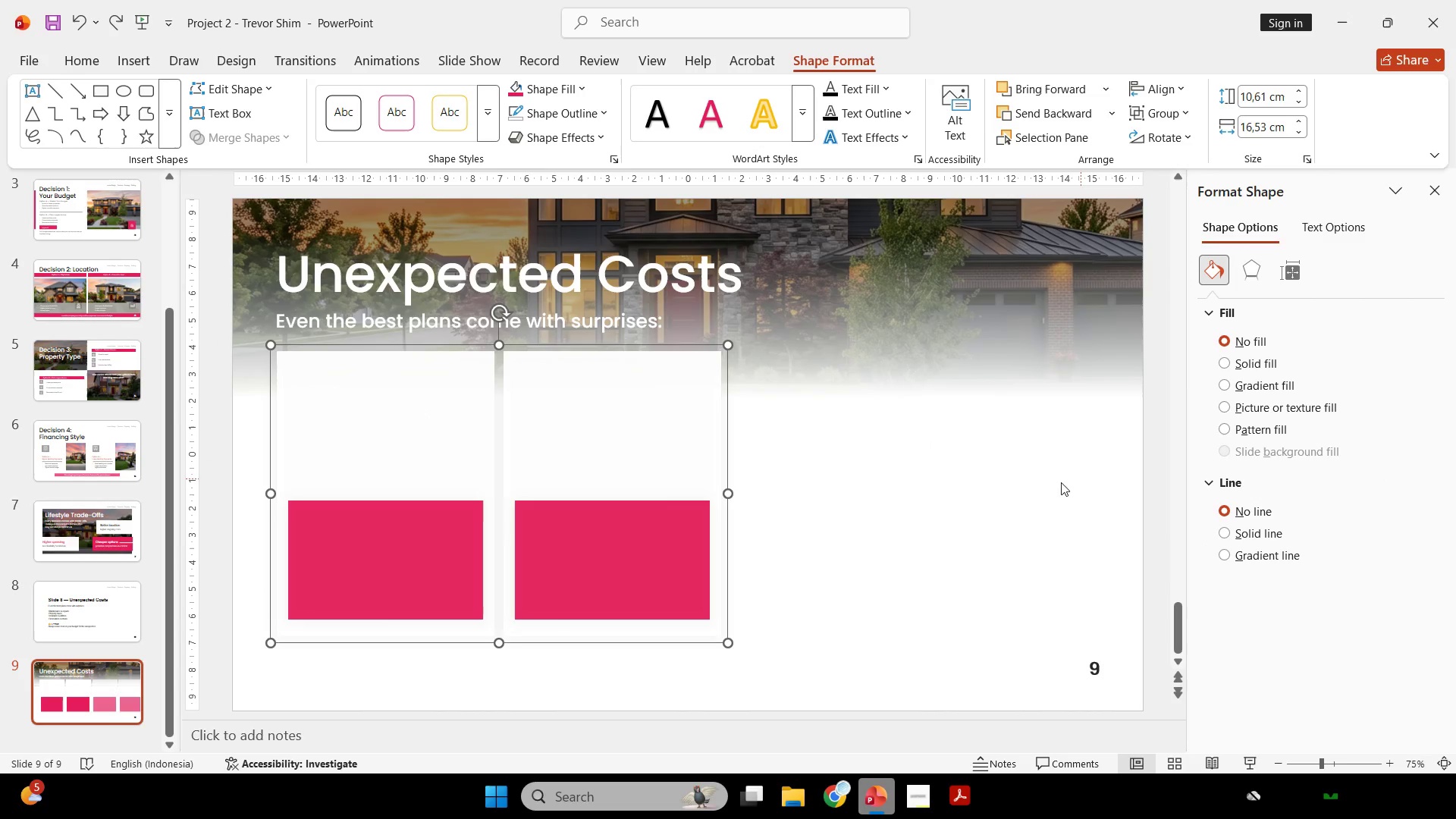 
key(Control+Y)
 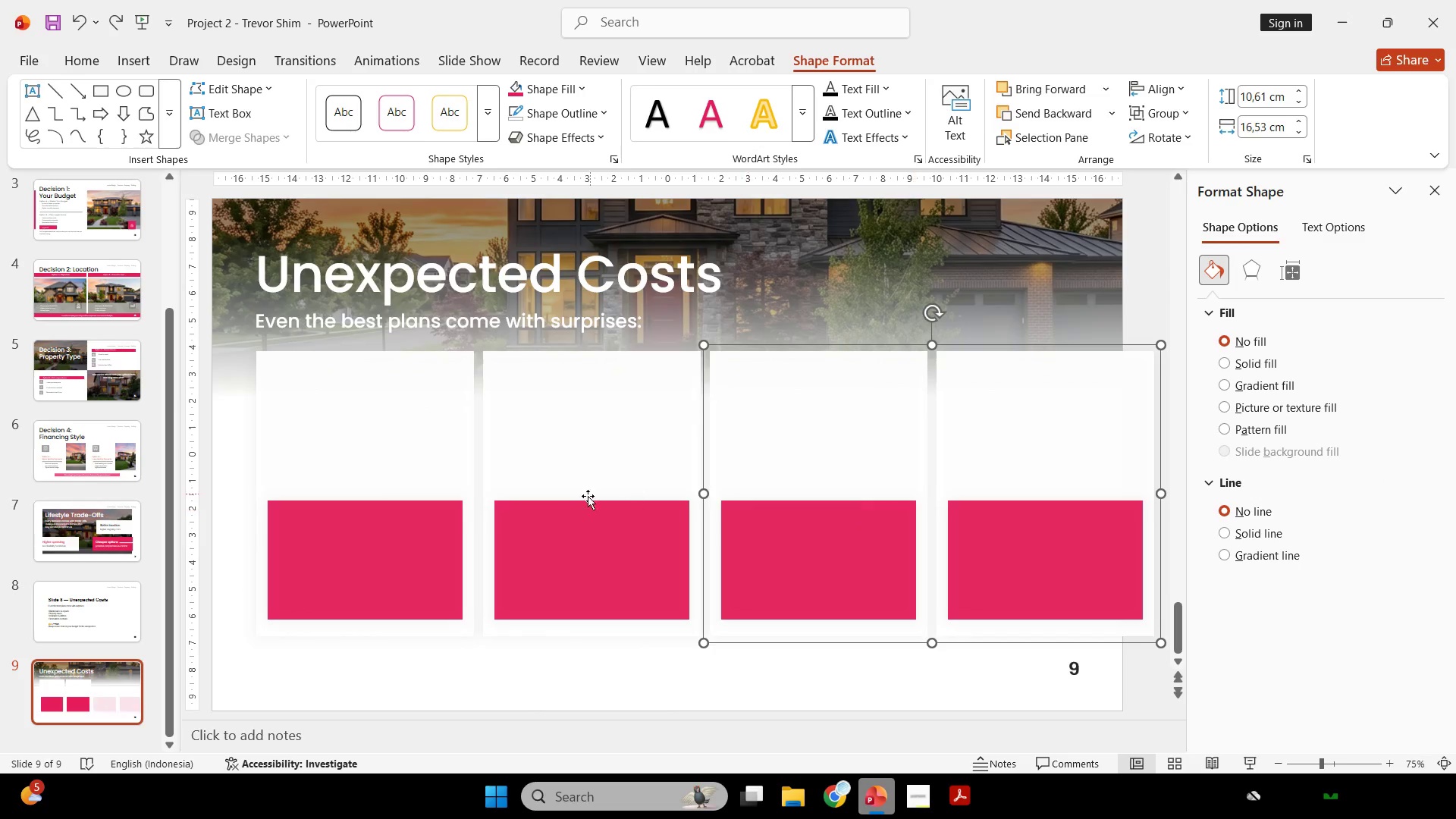 
hold_key(key=ShiftLeft, duration=0.44)
left_click([568, 481])
 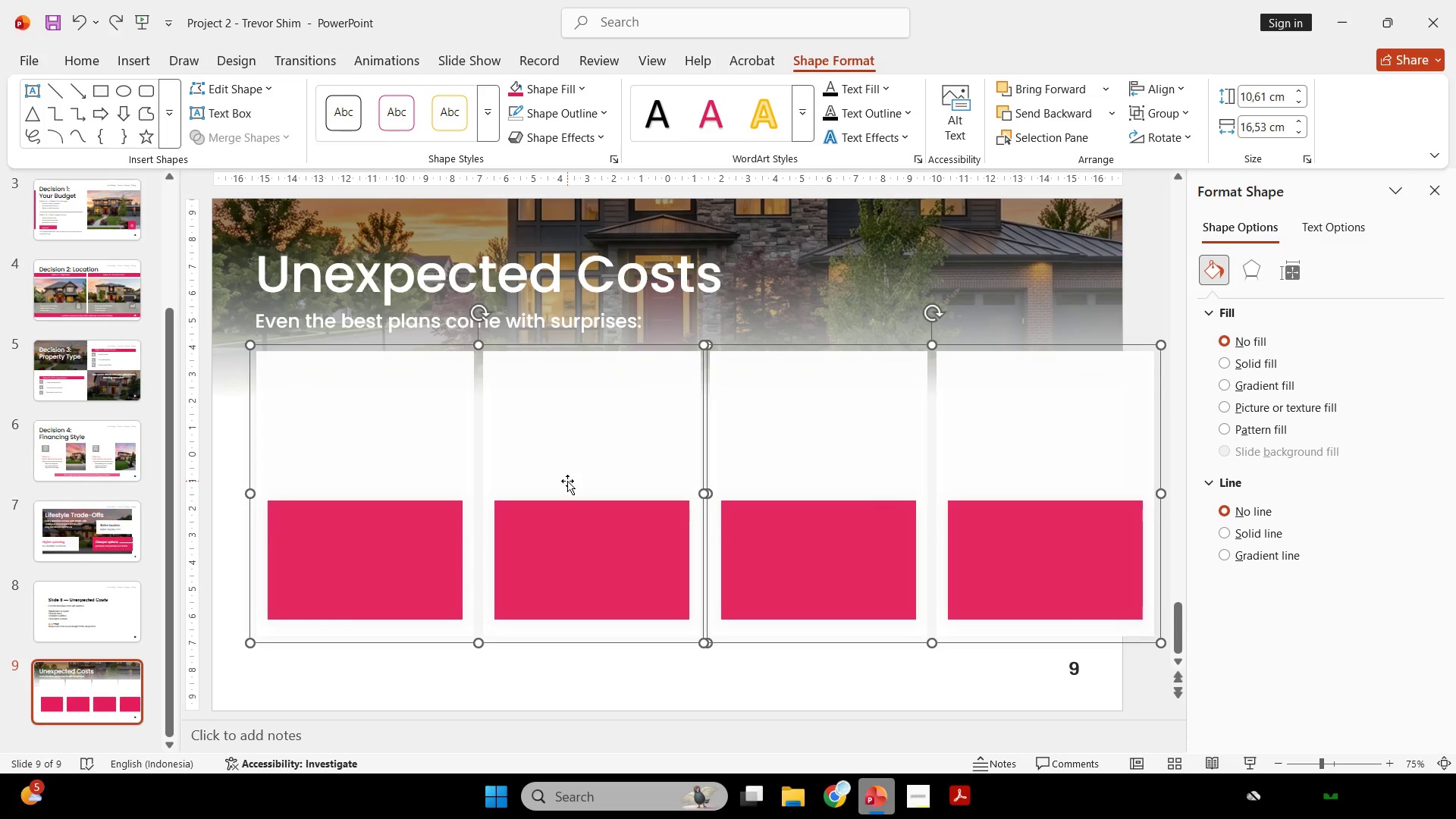 
key(Control+G)
 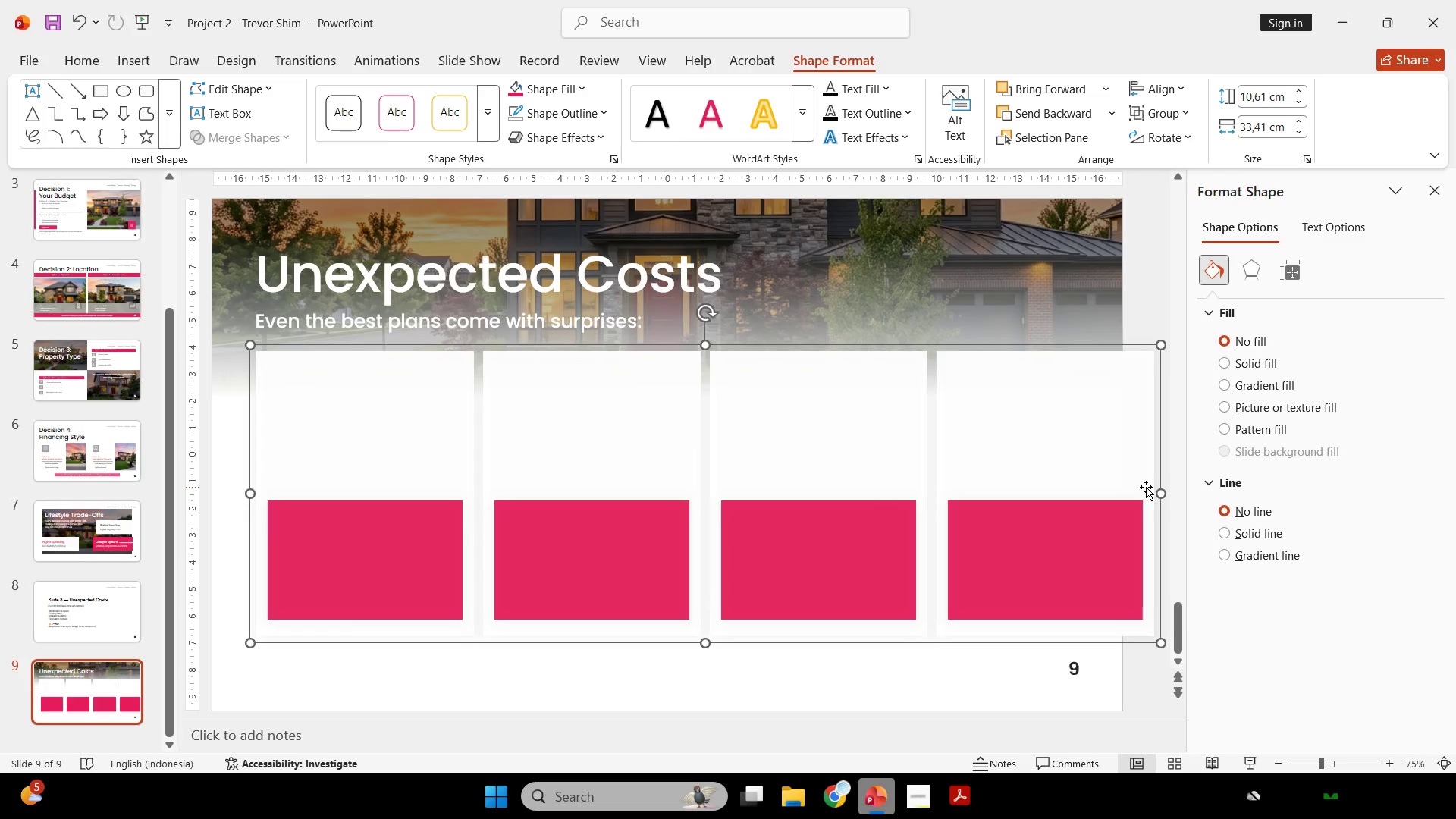 
key(Shift+ShiftLeft)
 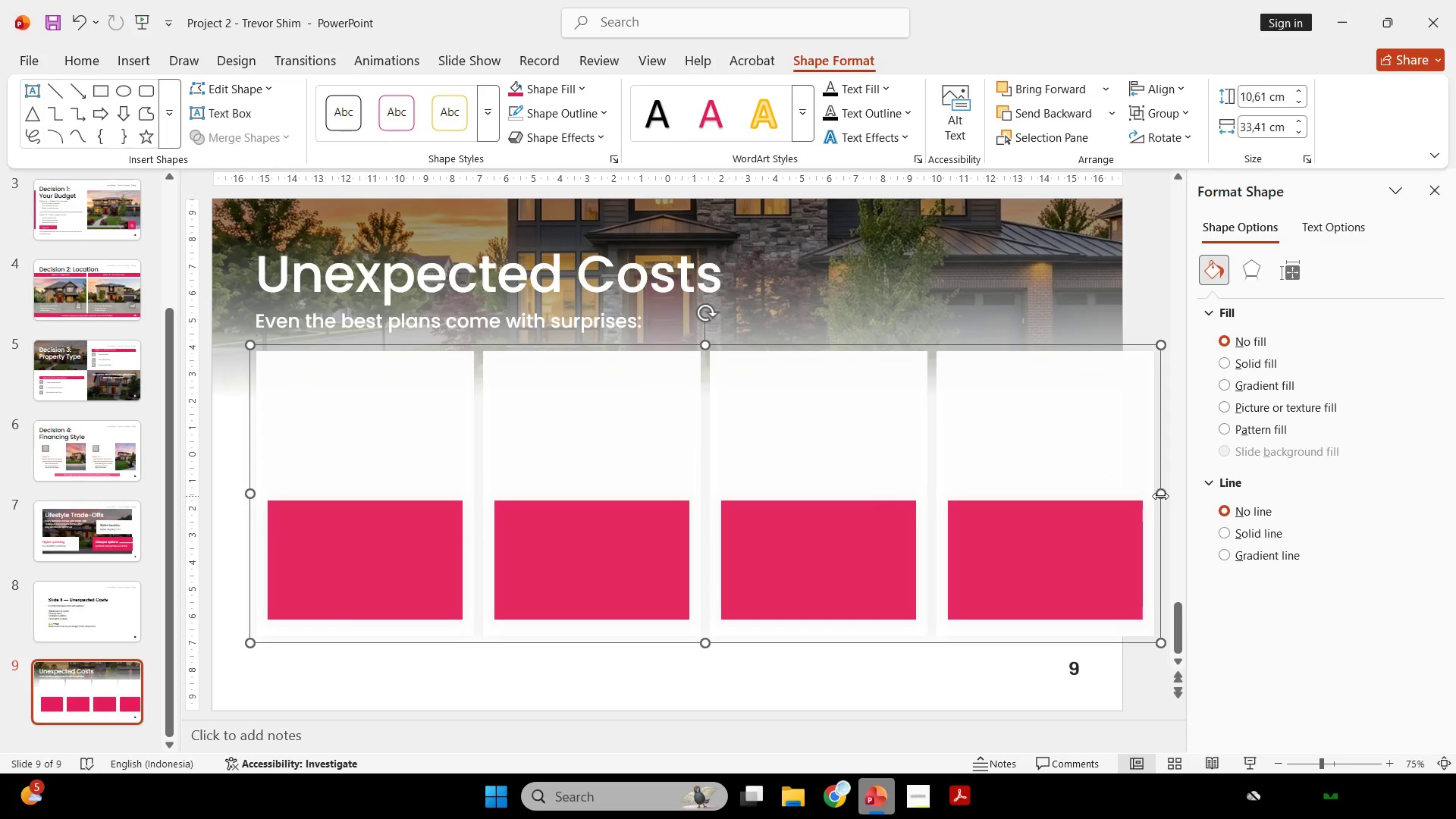 
left_click_drag(start_coordinate=[1159, 494], to_coordinate=[1084, 494])
 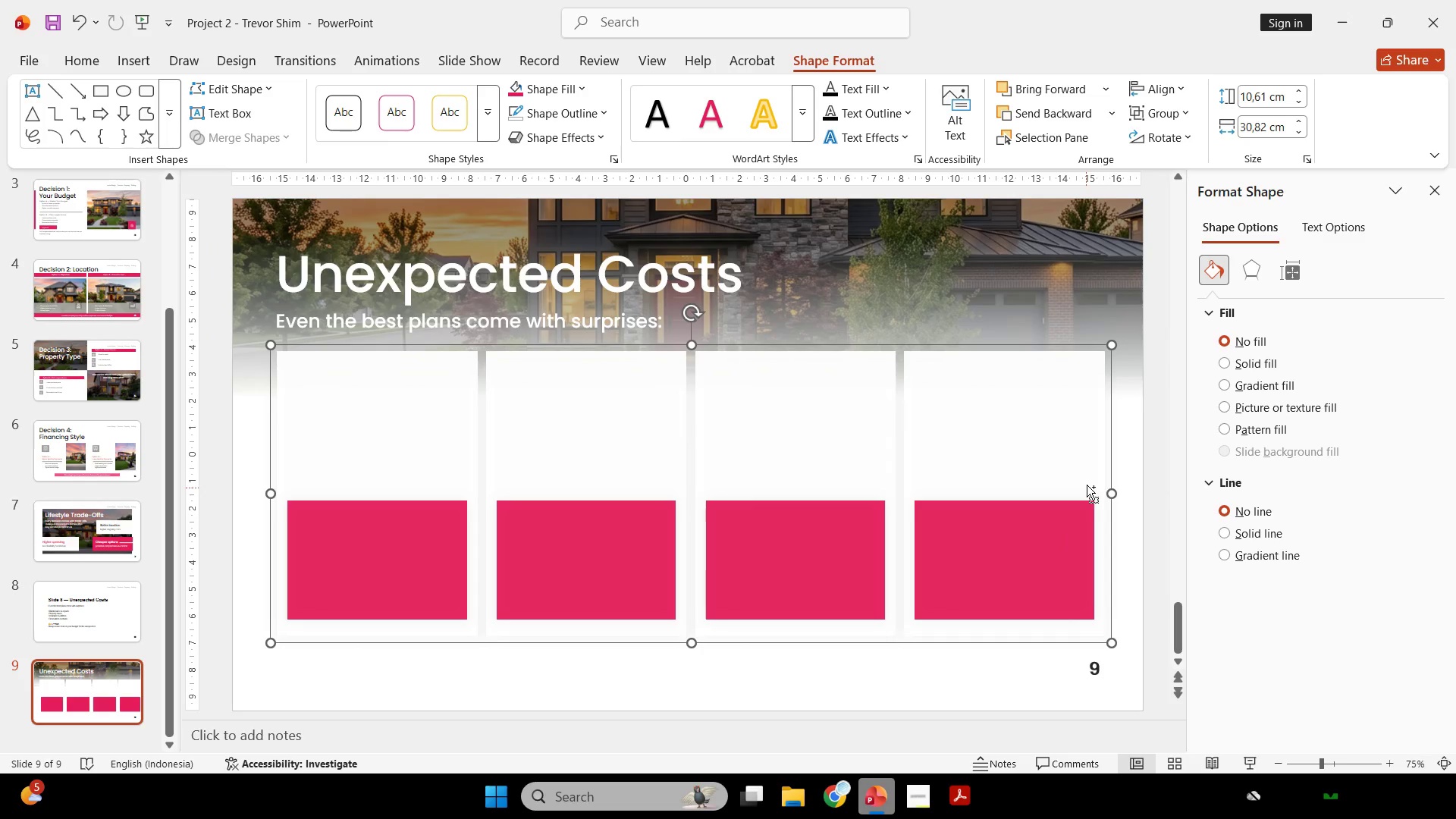 
hold_key(key=ControlLeft, duration=0.38)
scroll: coordinate [1074, 451], scroll_direction: down, amount: 1.0
 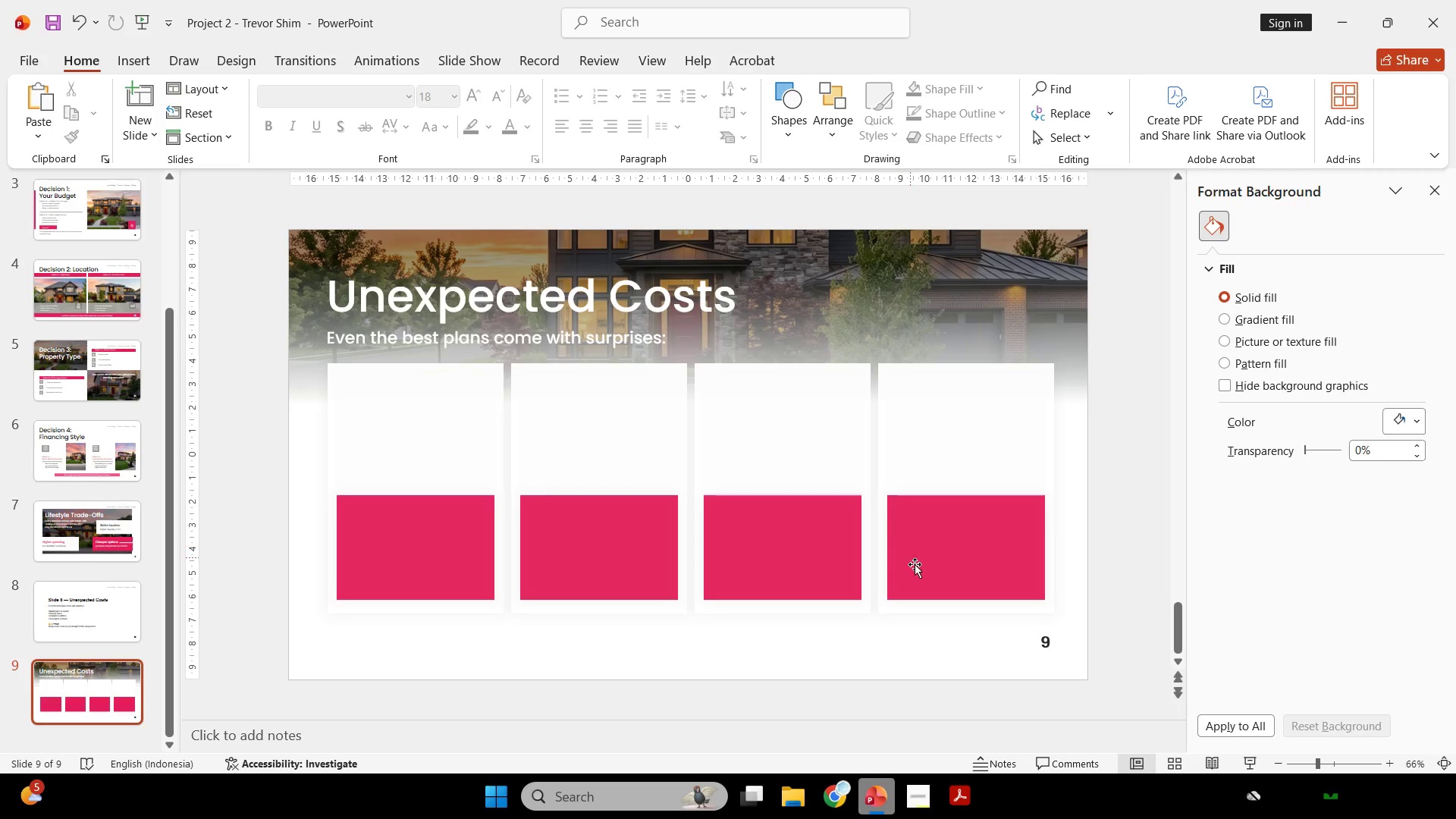 
wait(5.43)
 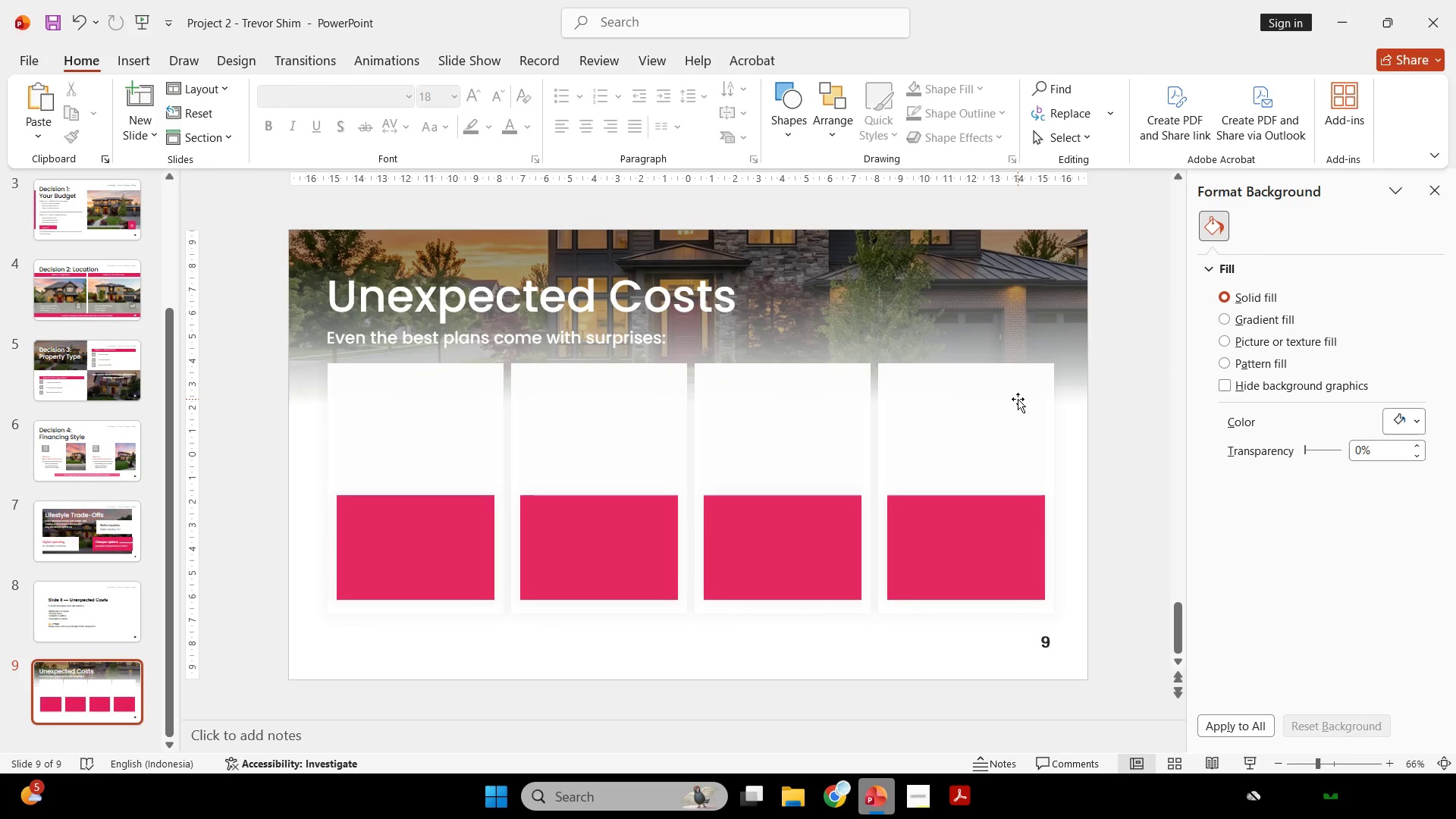 
left_click([954, 557])
 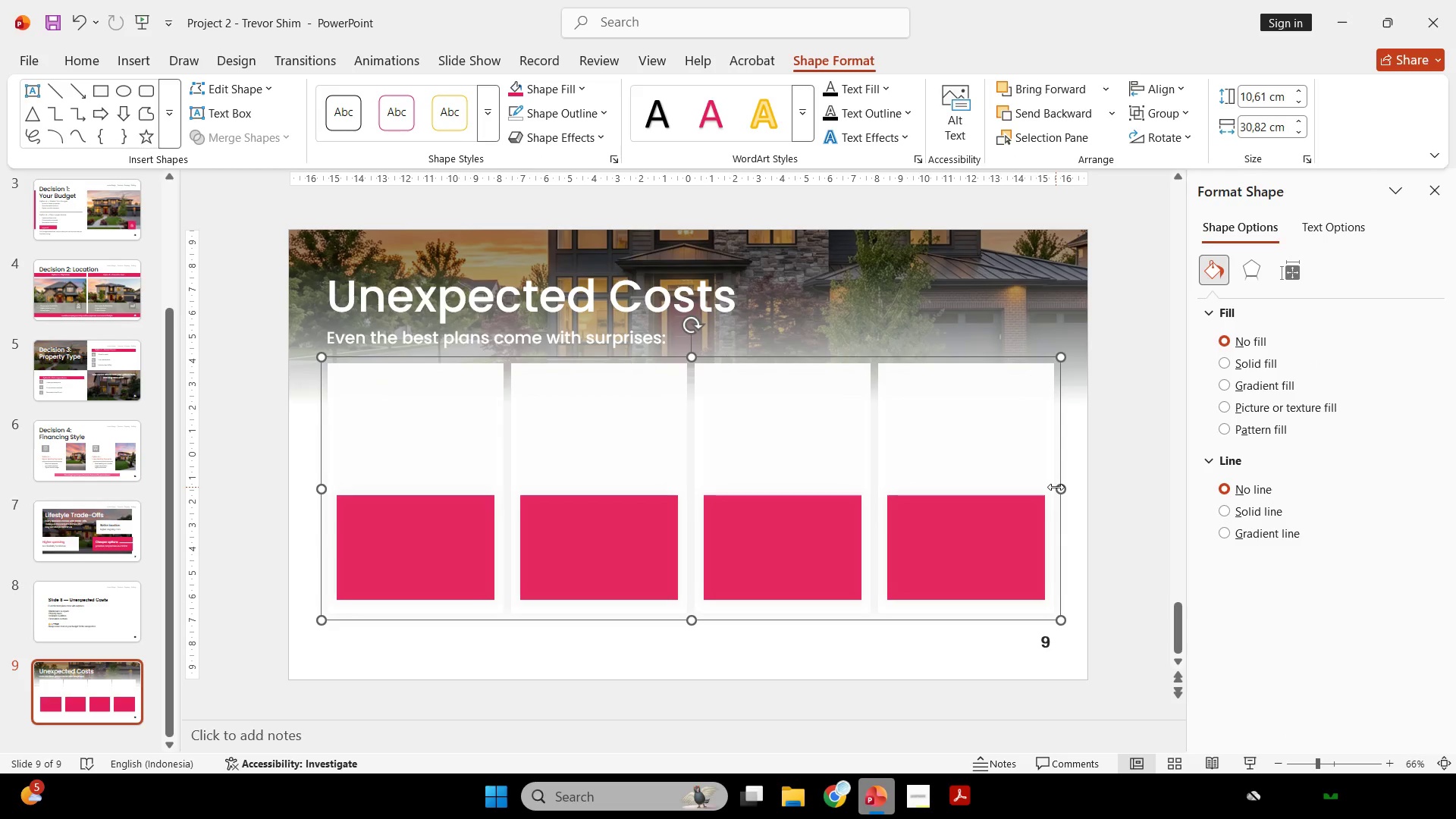 
left_click_drag(start_coordinate=[1056, 487], to_coordinate=[1052, 487])
 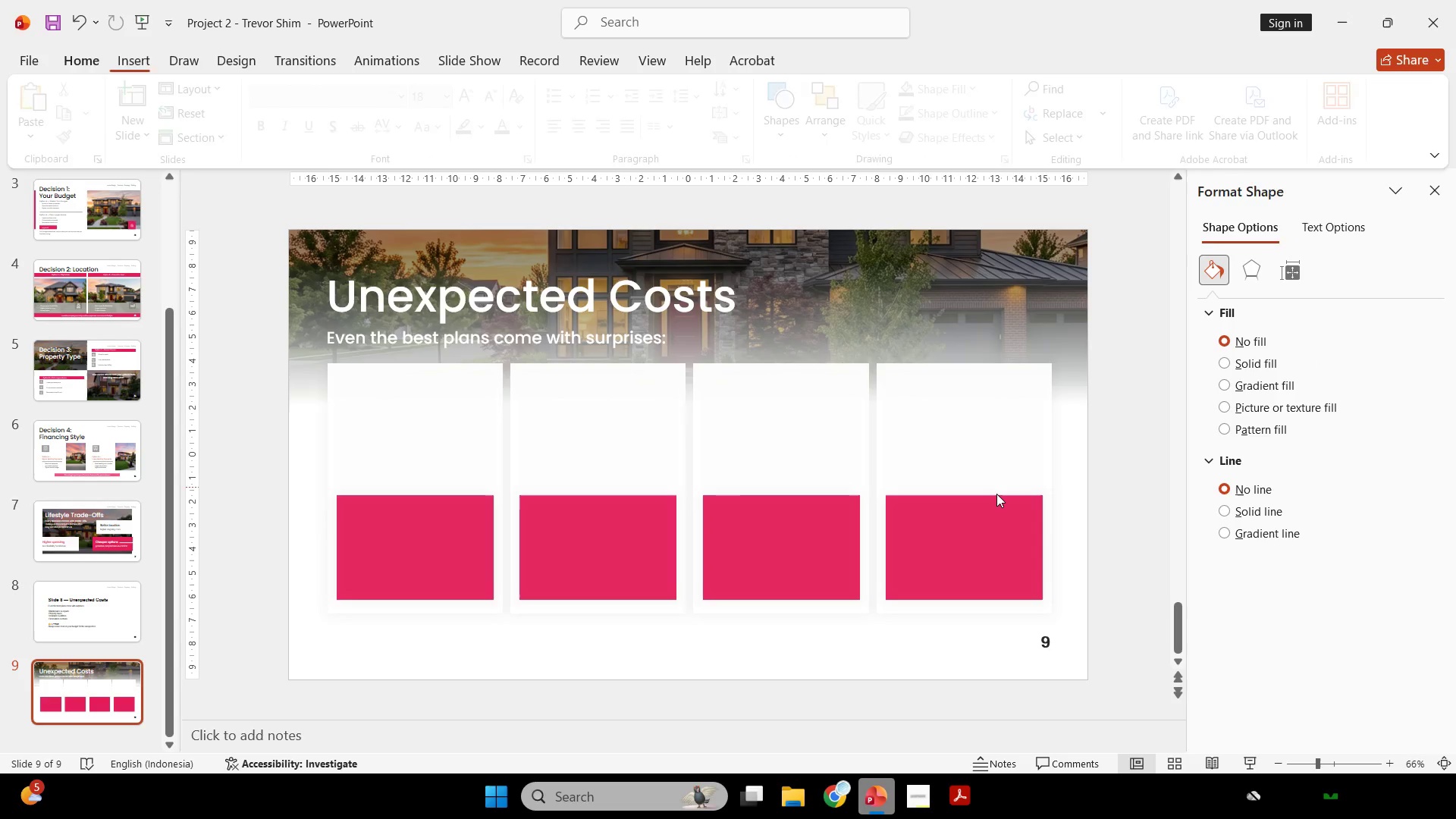 
double_click([996, 494])
 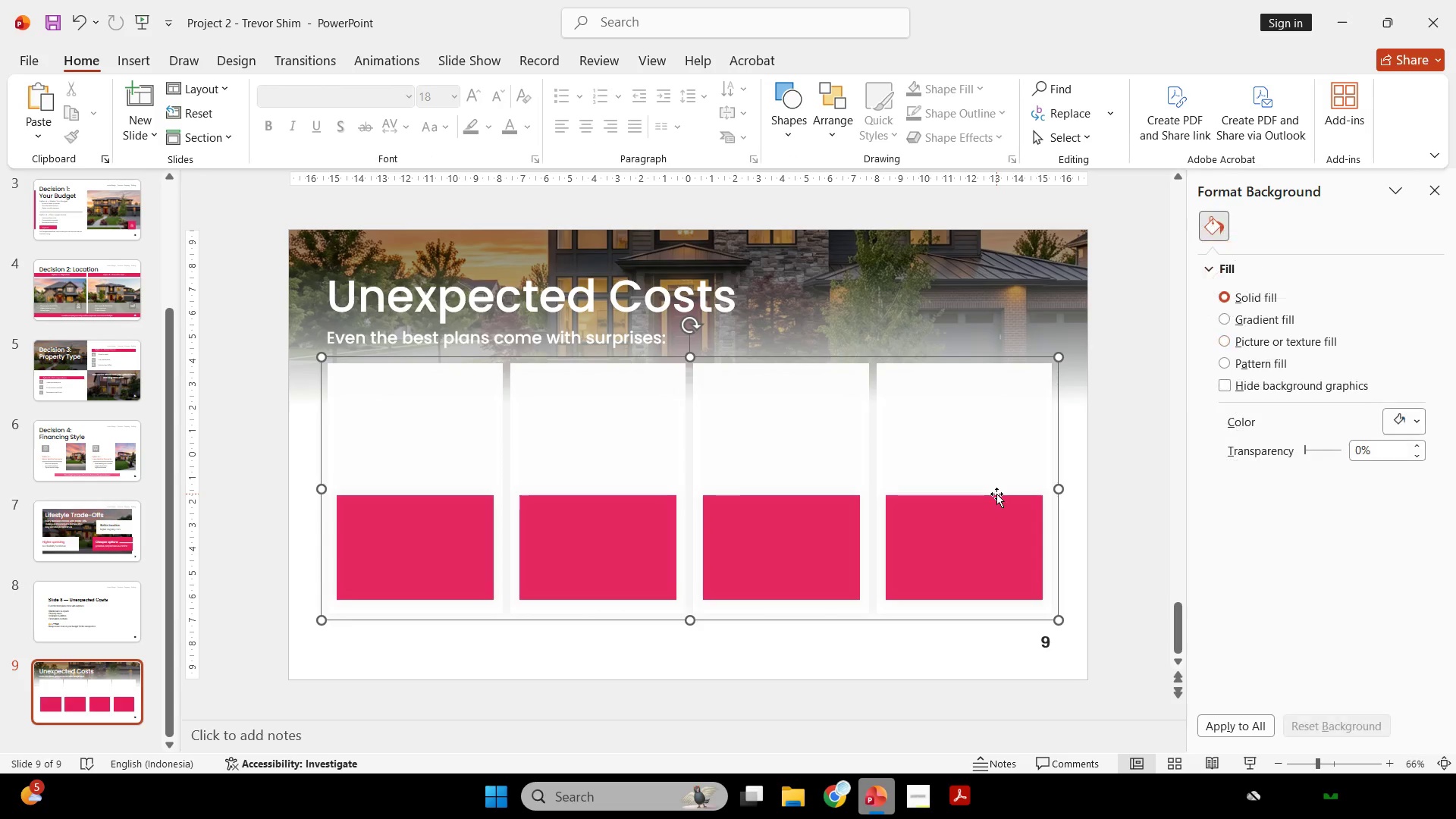 
key(Control+Shift+G)
 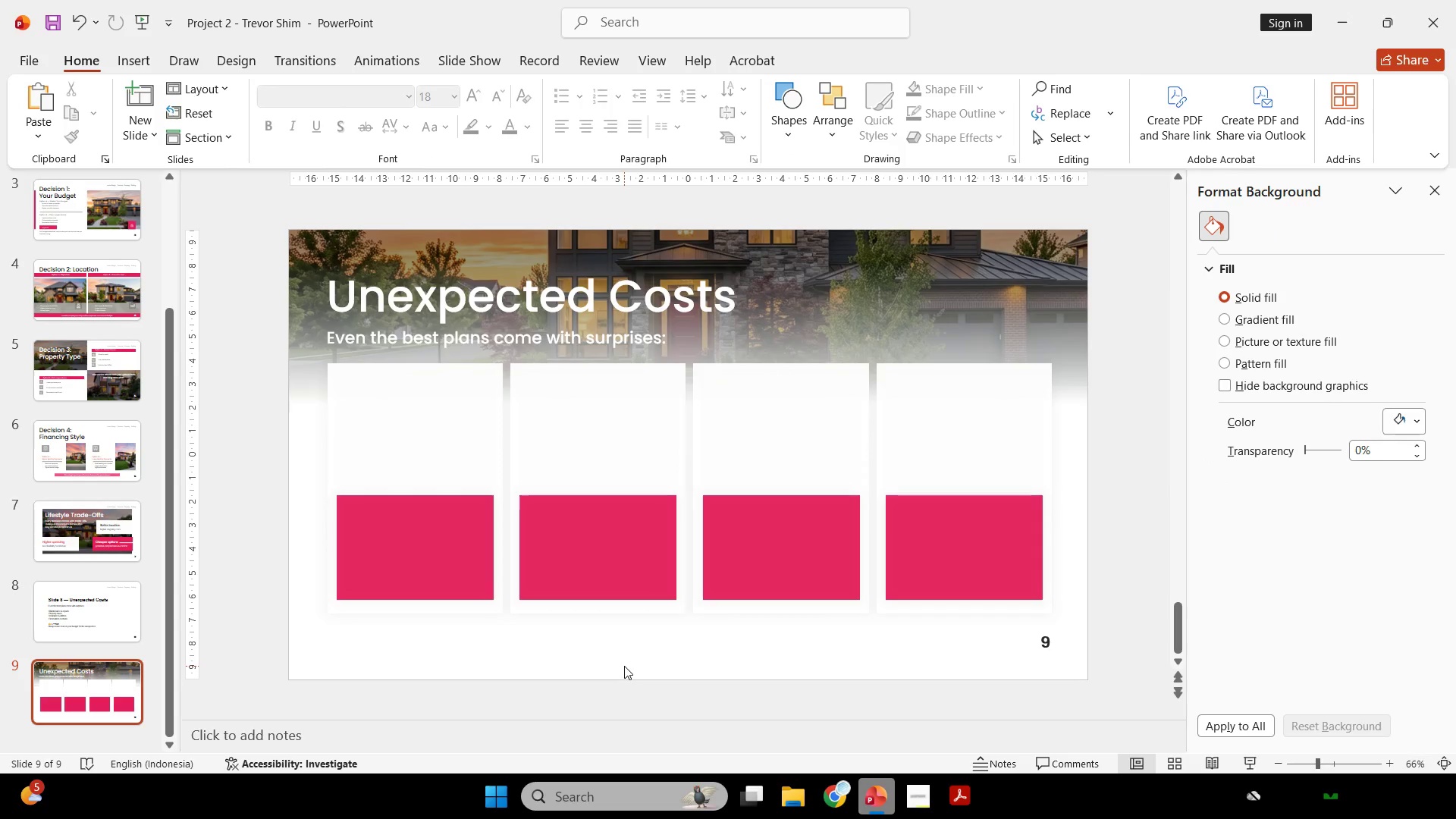 
left_click([447, 441])
 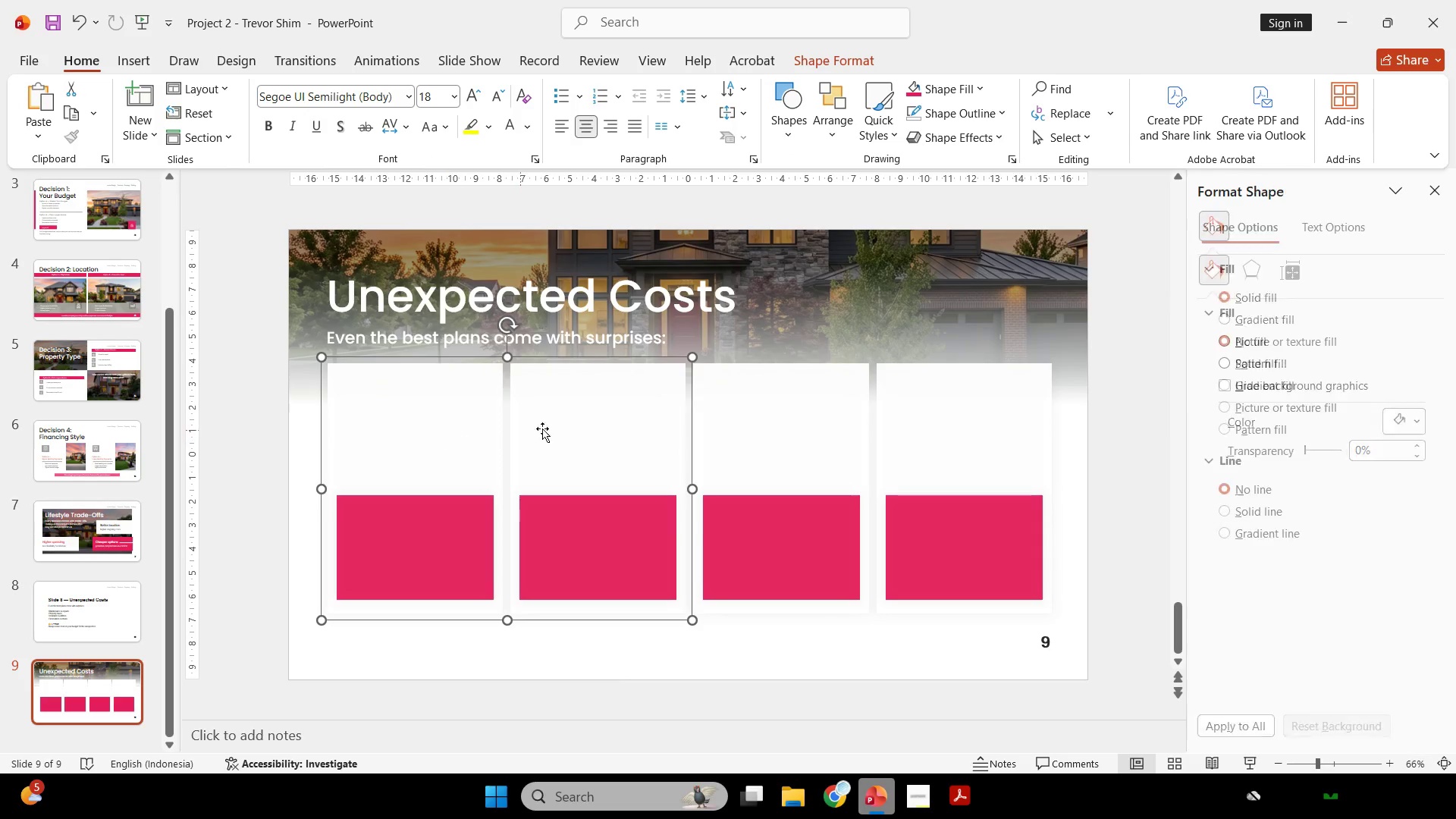 
hold_key(key=ShiftLeft, duration=0.52)
double_click([566, 425])
 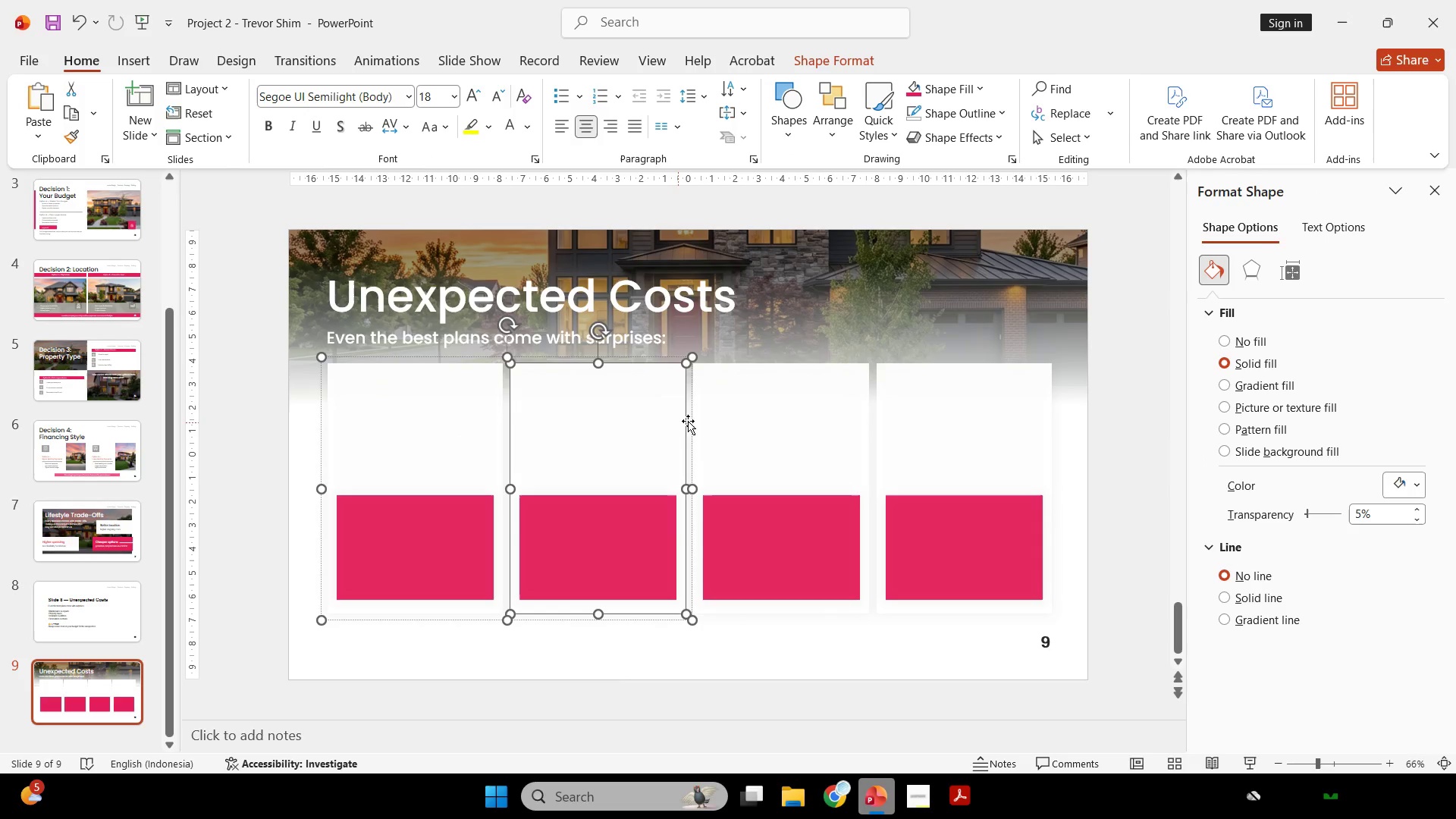 
hold_key(key=ShiftLeft, duration=1.0)
double_click([916, 419])
 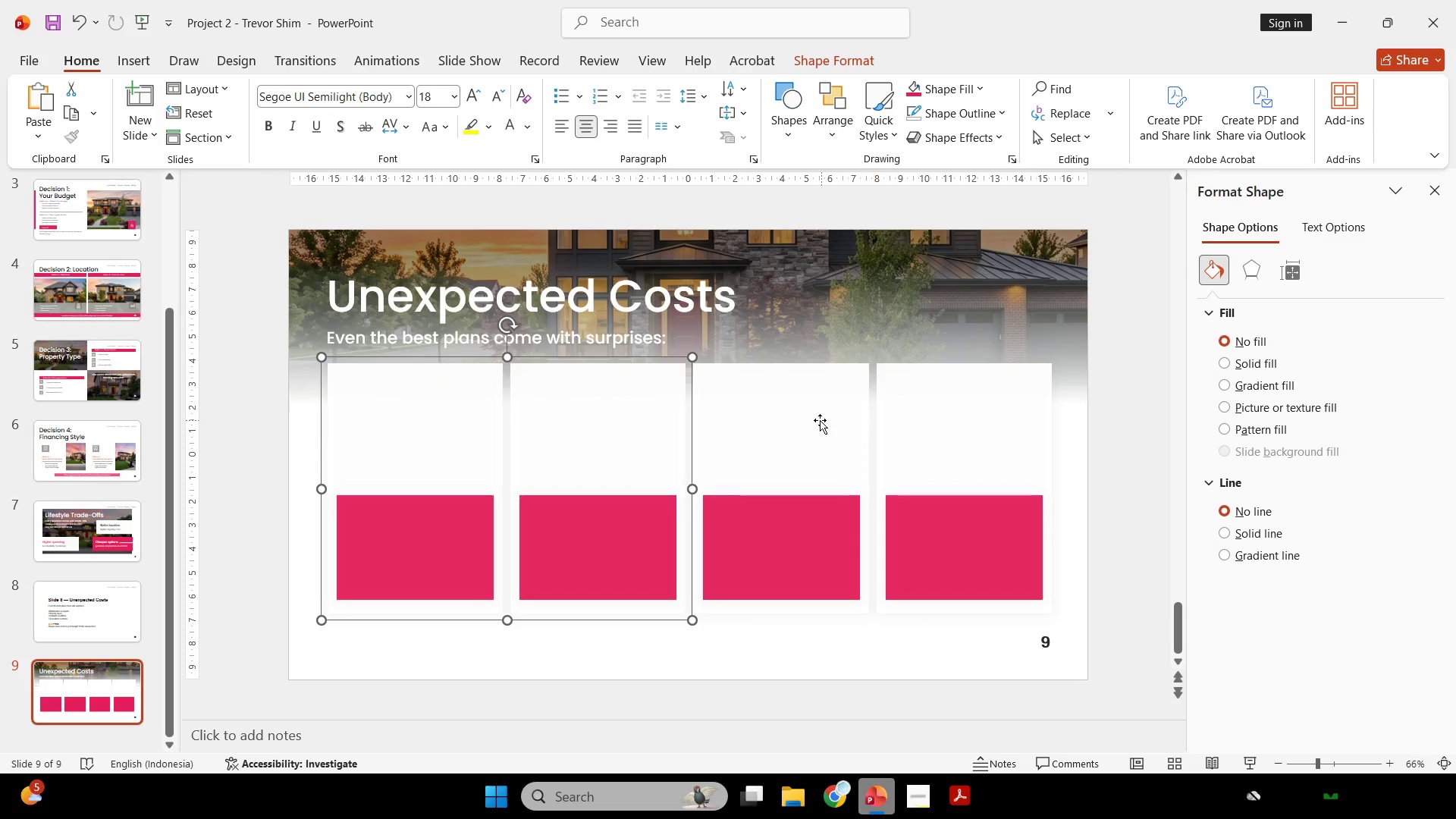 
left_click([817, 420])
 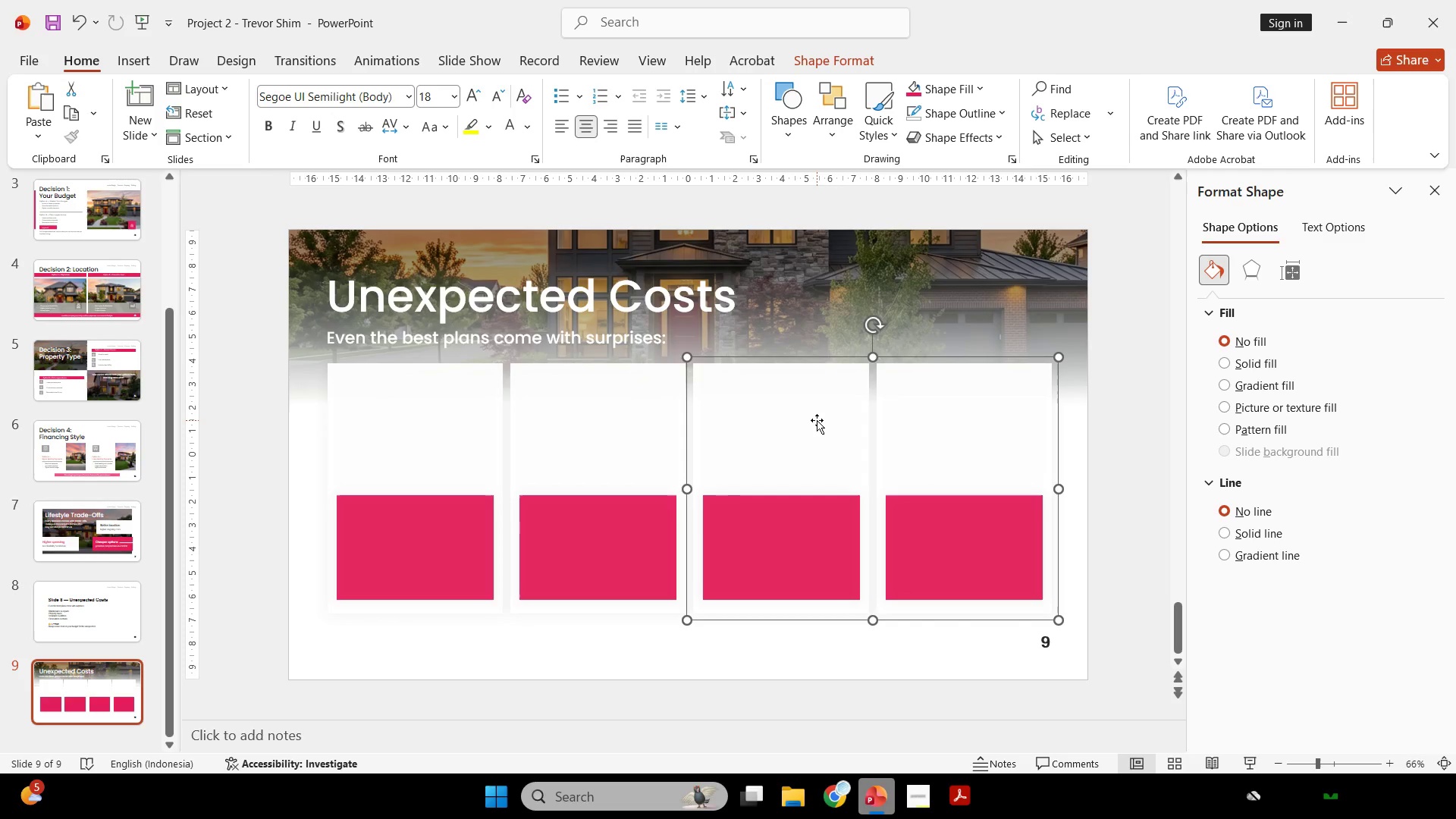 
key(Control+Shift+G)
 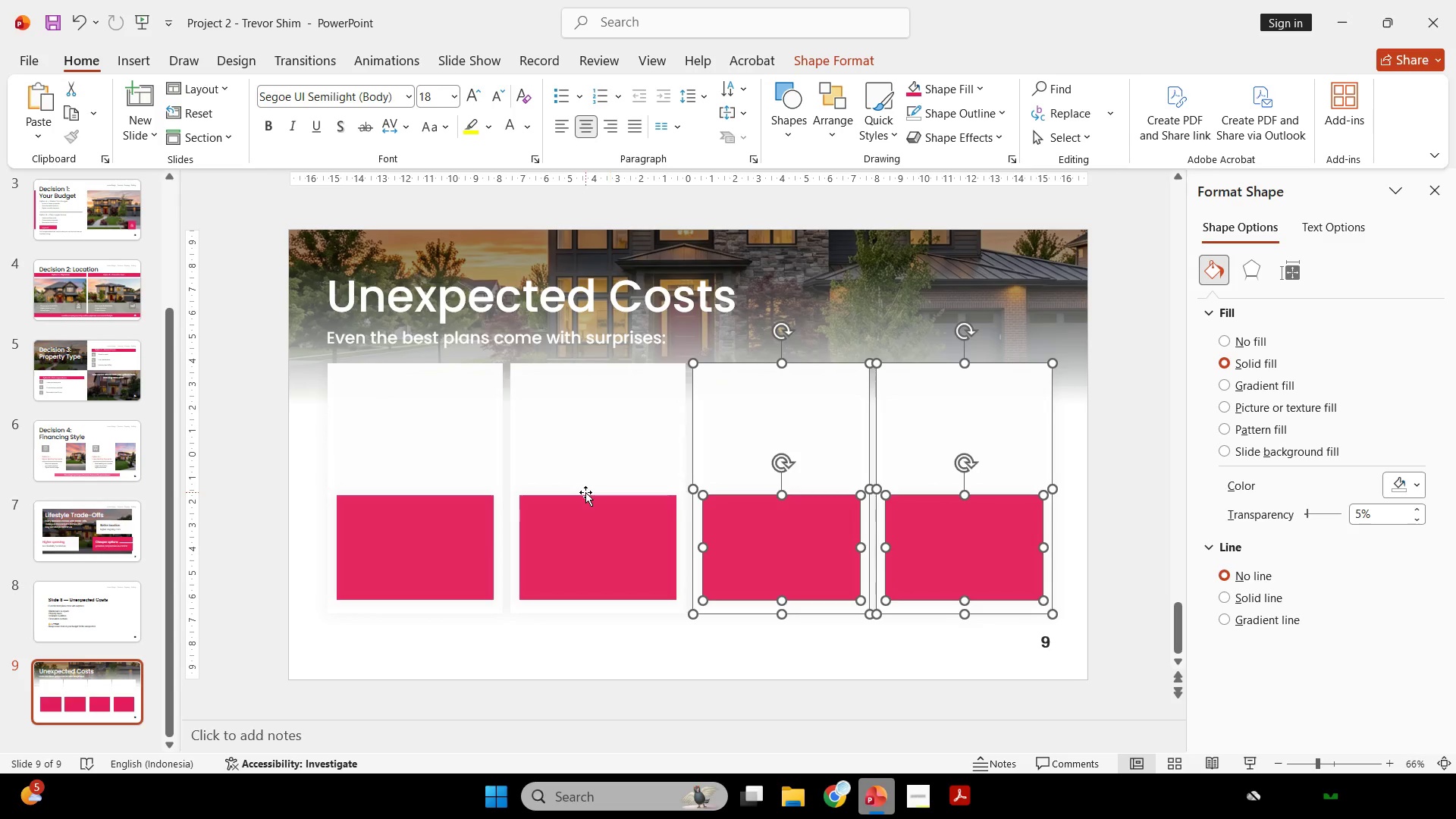 
left_click([585, 492])
 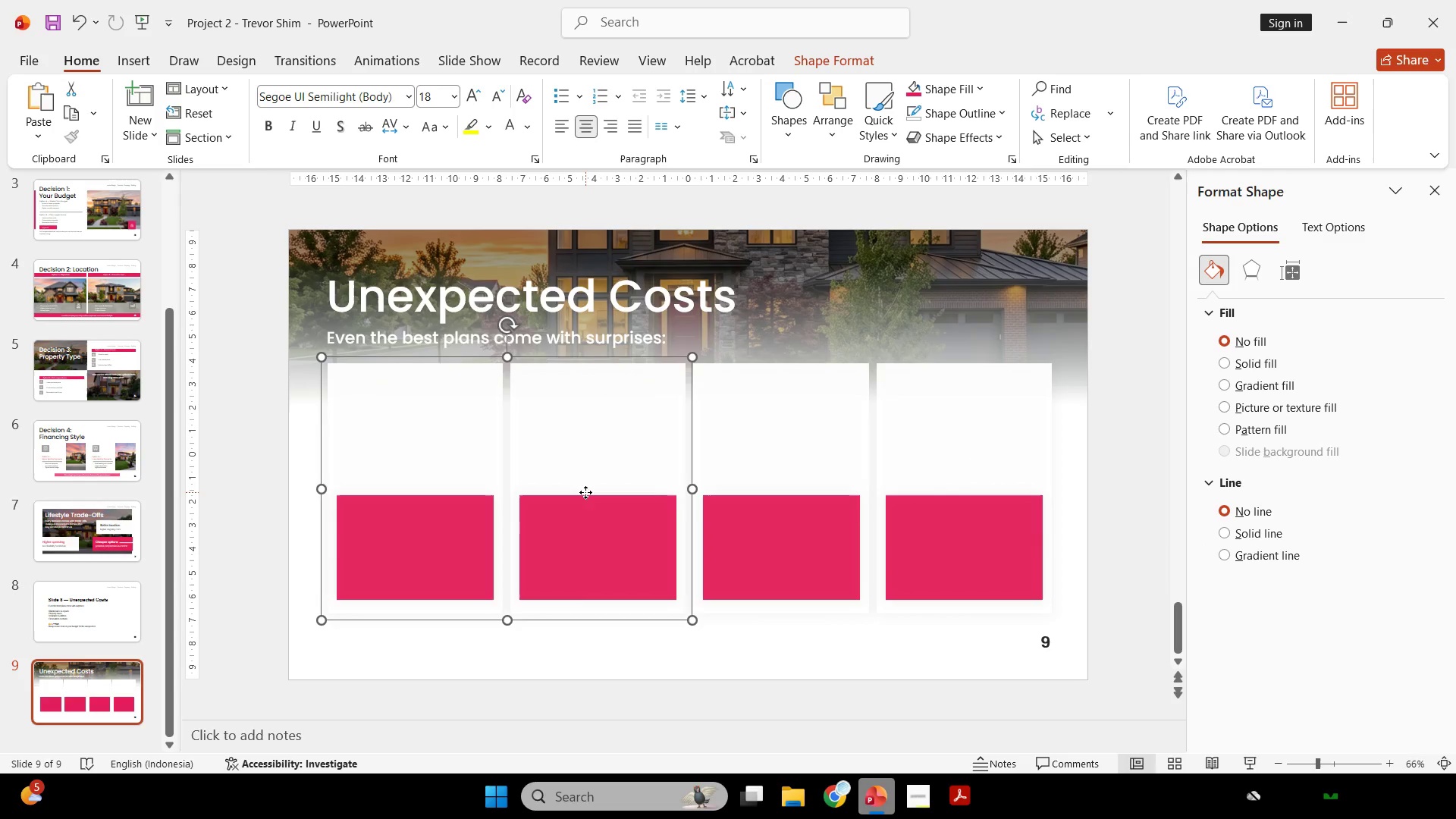 
key(Control+Shift+G)
 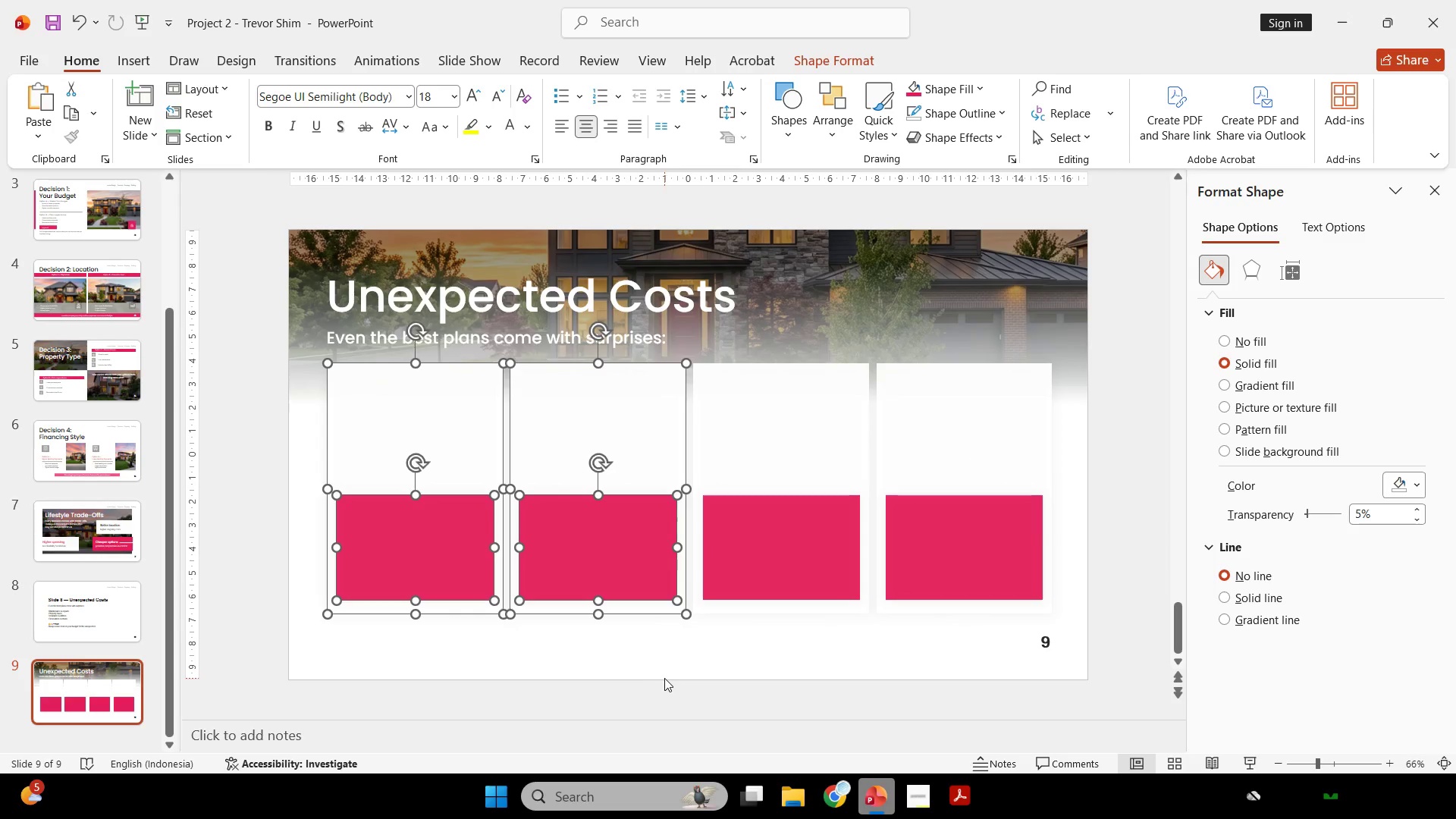 
left_click([665, 673])
 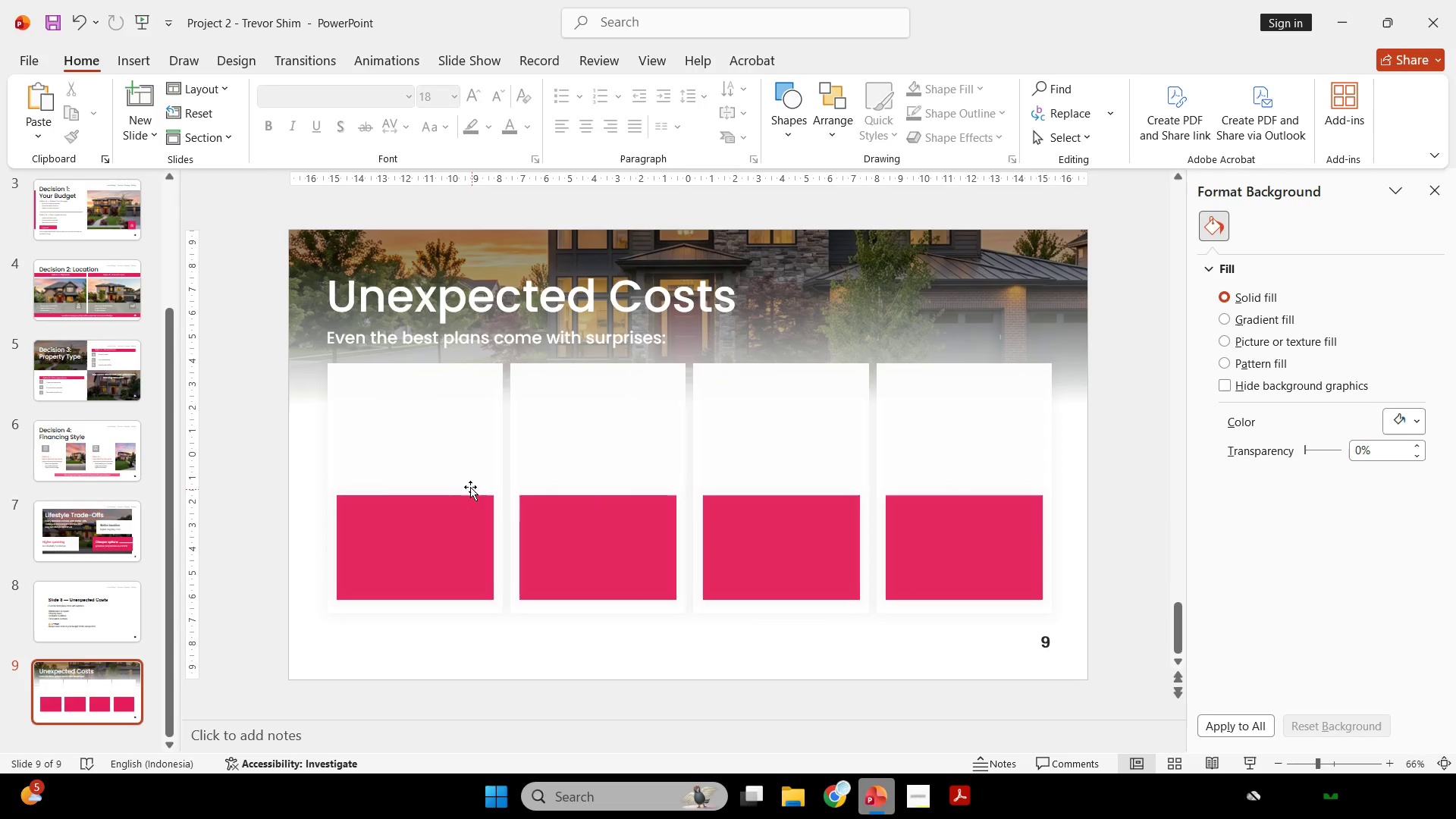 
left_click([460, 473])
 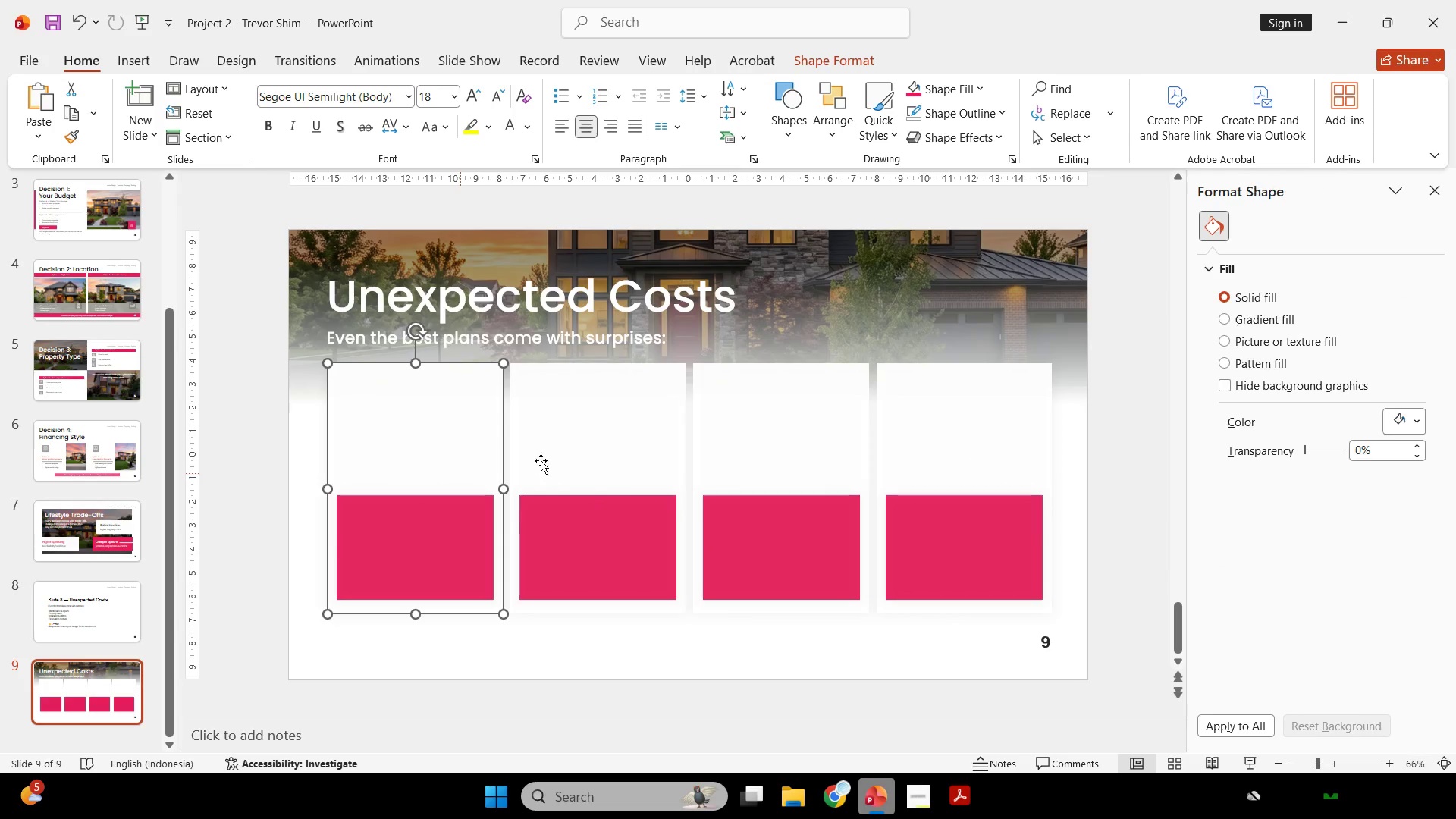 
hold_key(key=ShiftLeft, duration=1.0)
double_click([650, 456])
 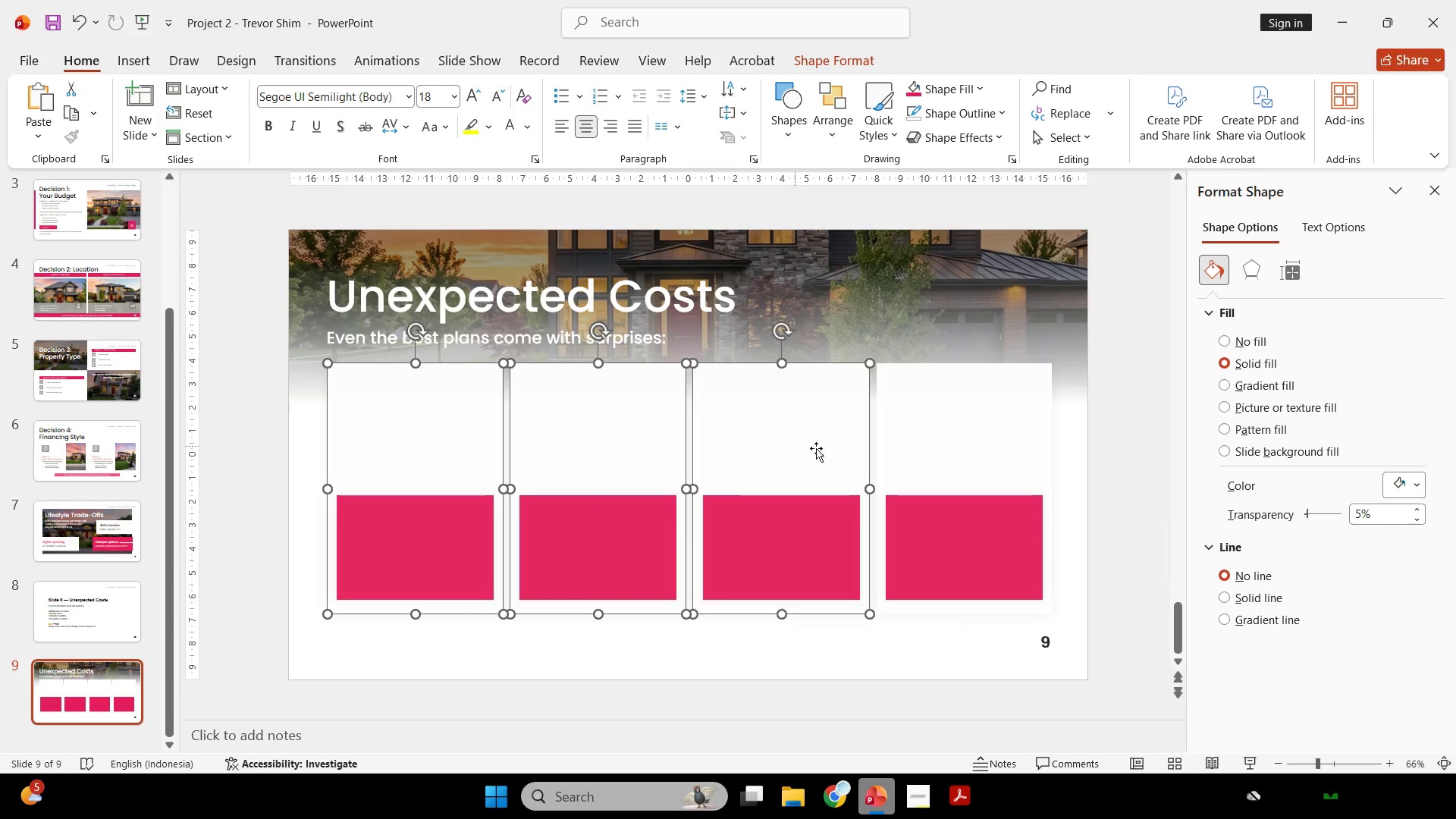 
triple_click([956, 442])
 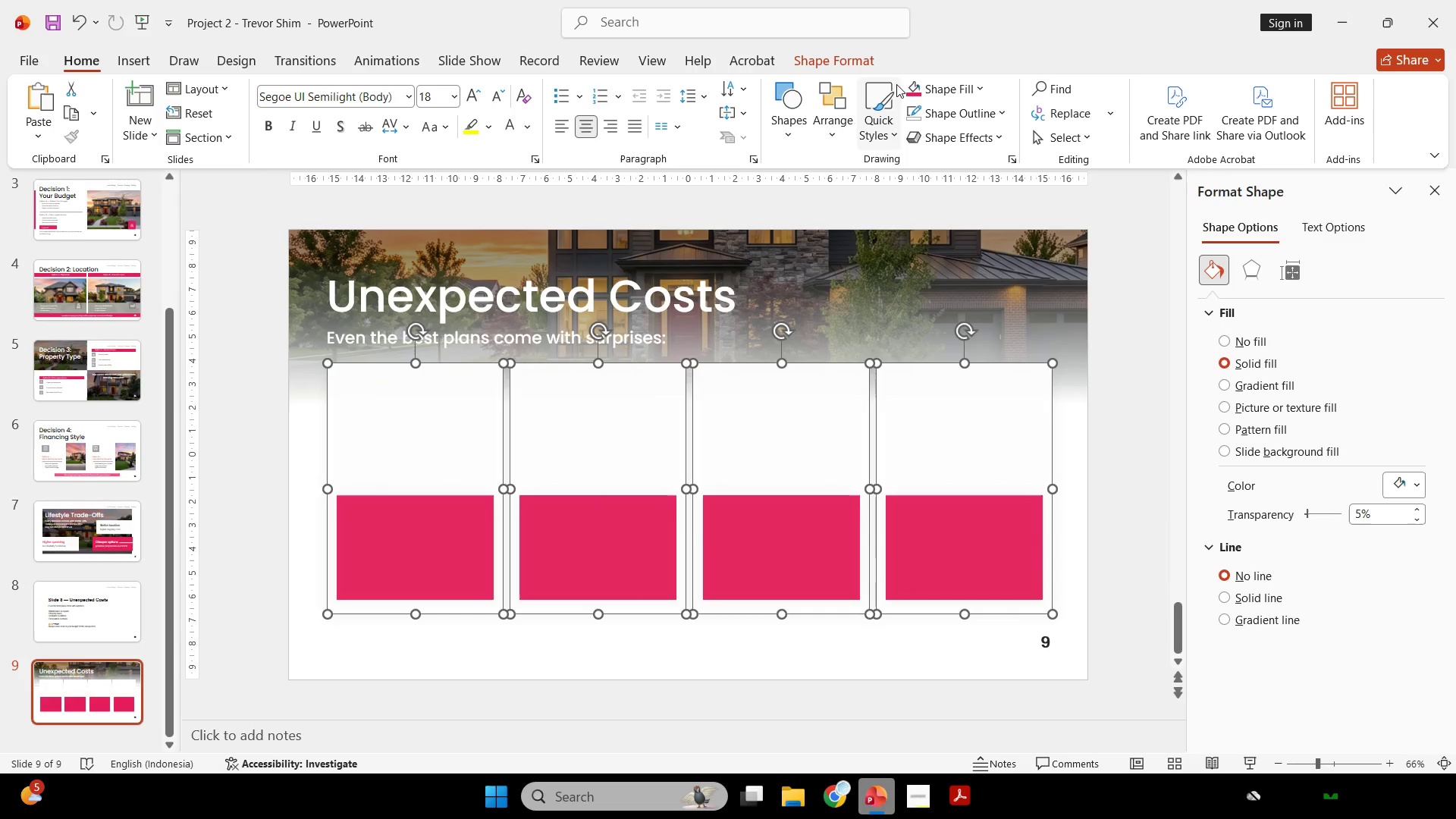 
left_click([921, 95])
 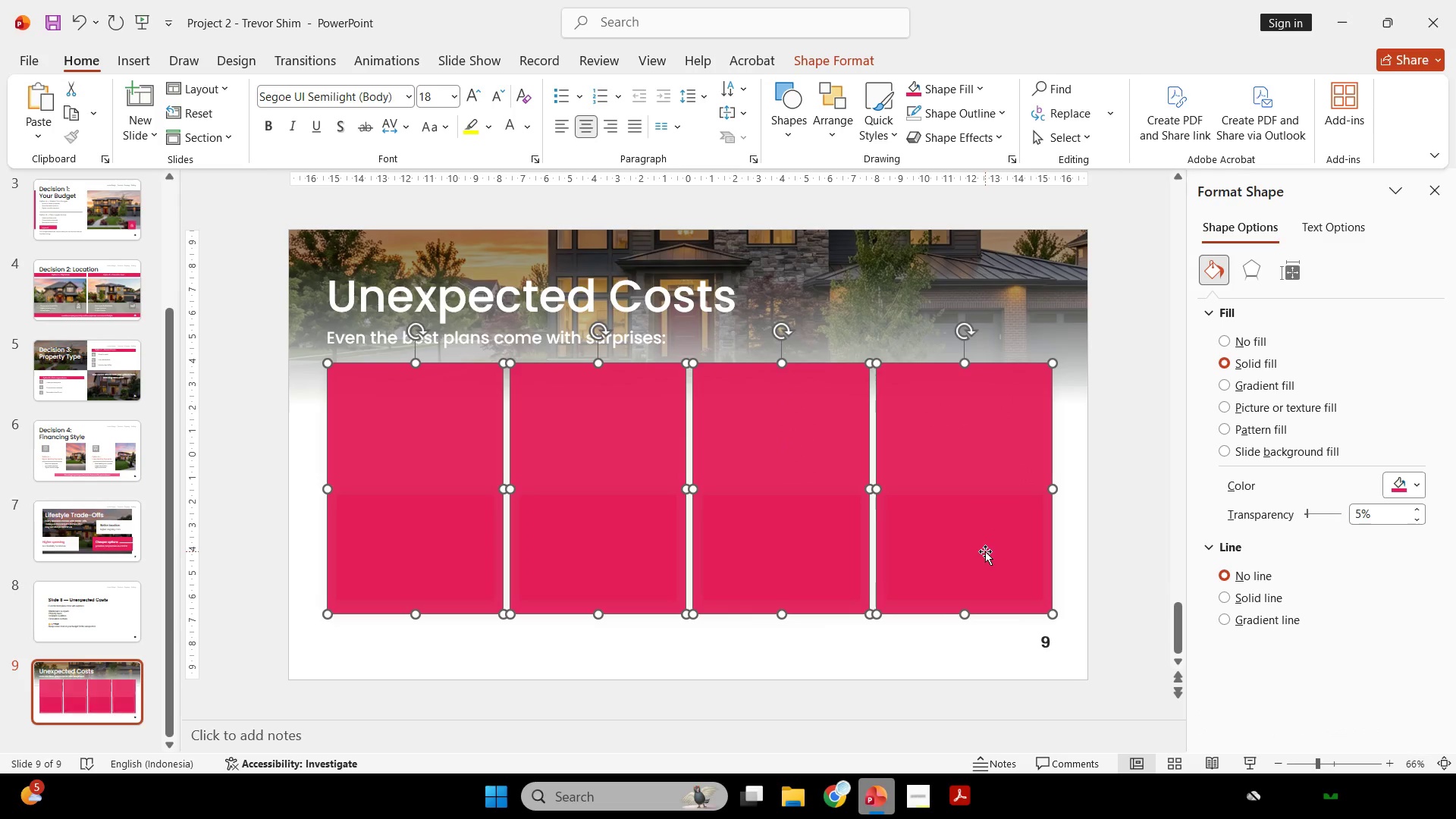 
left_click([985, 551])
 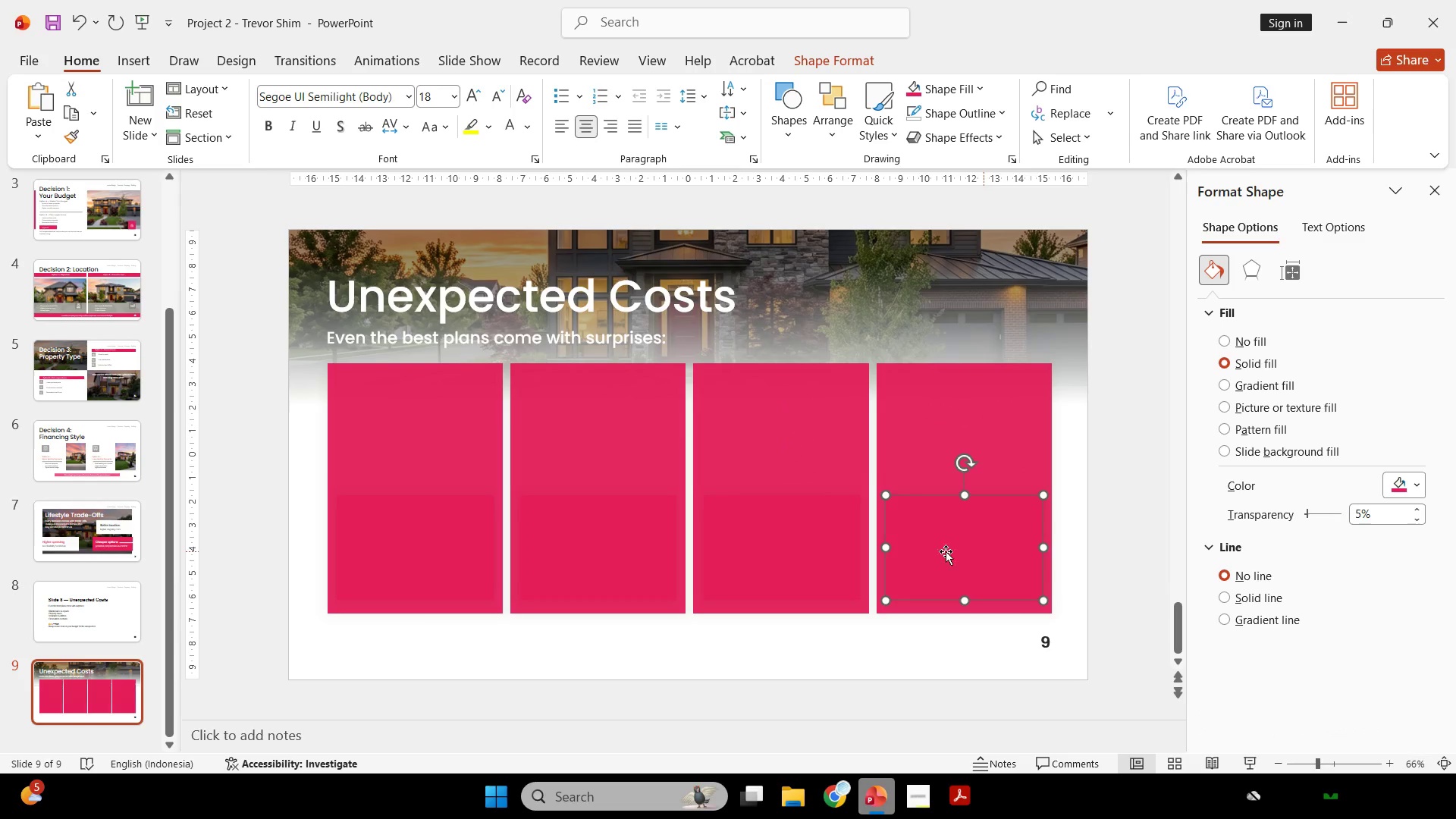 
hold_key(key=ShiftLeft, duration=1.62)
double_click([805, 541])
 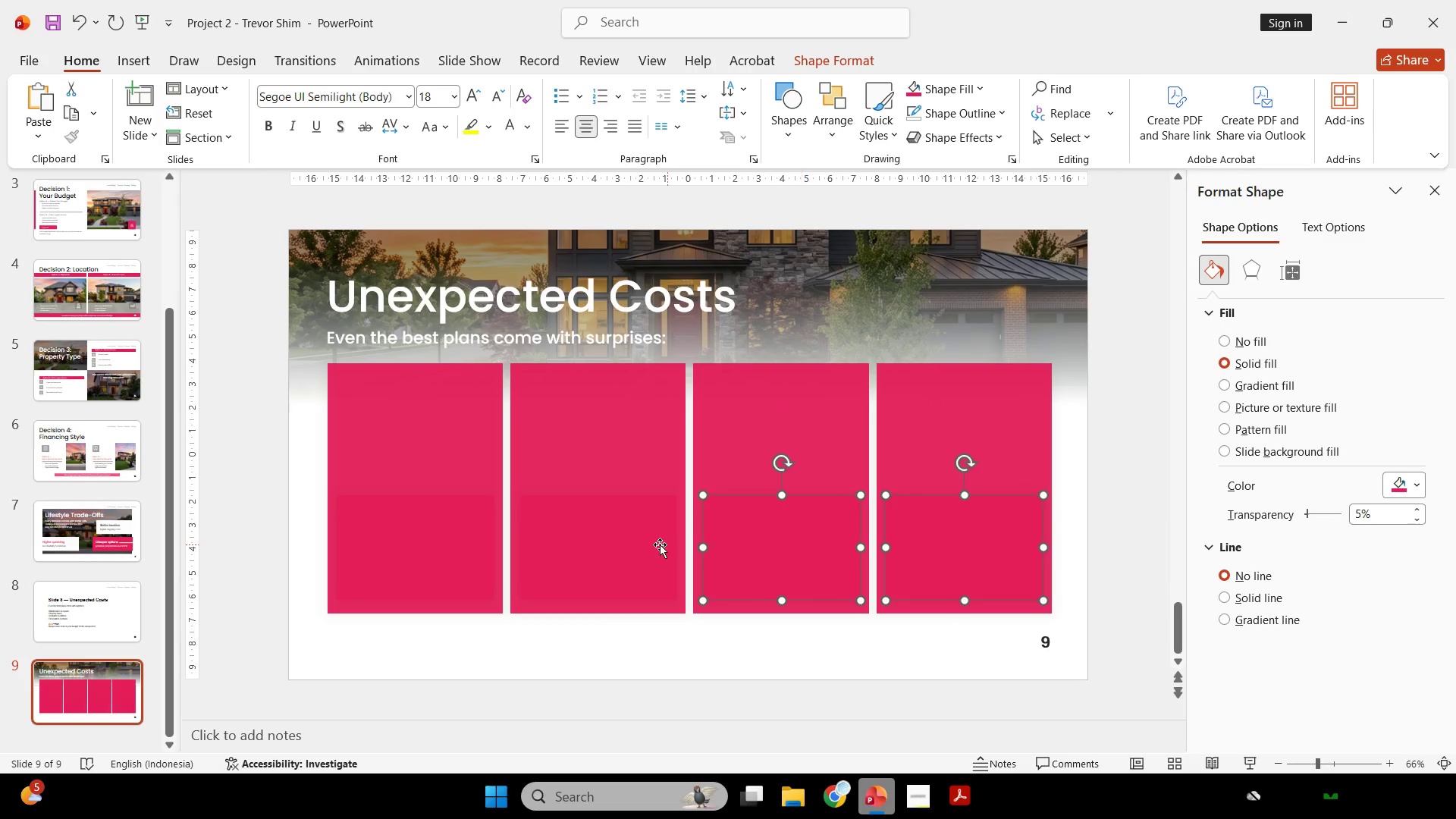 
triple_click([650, 545])
 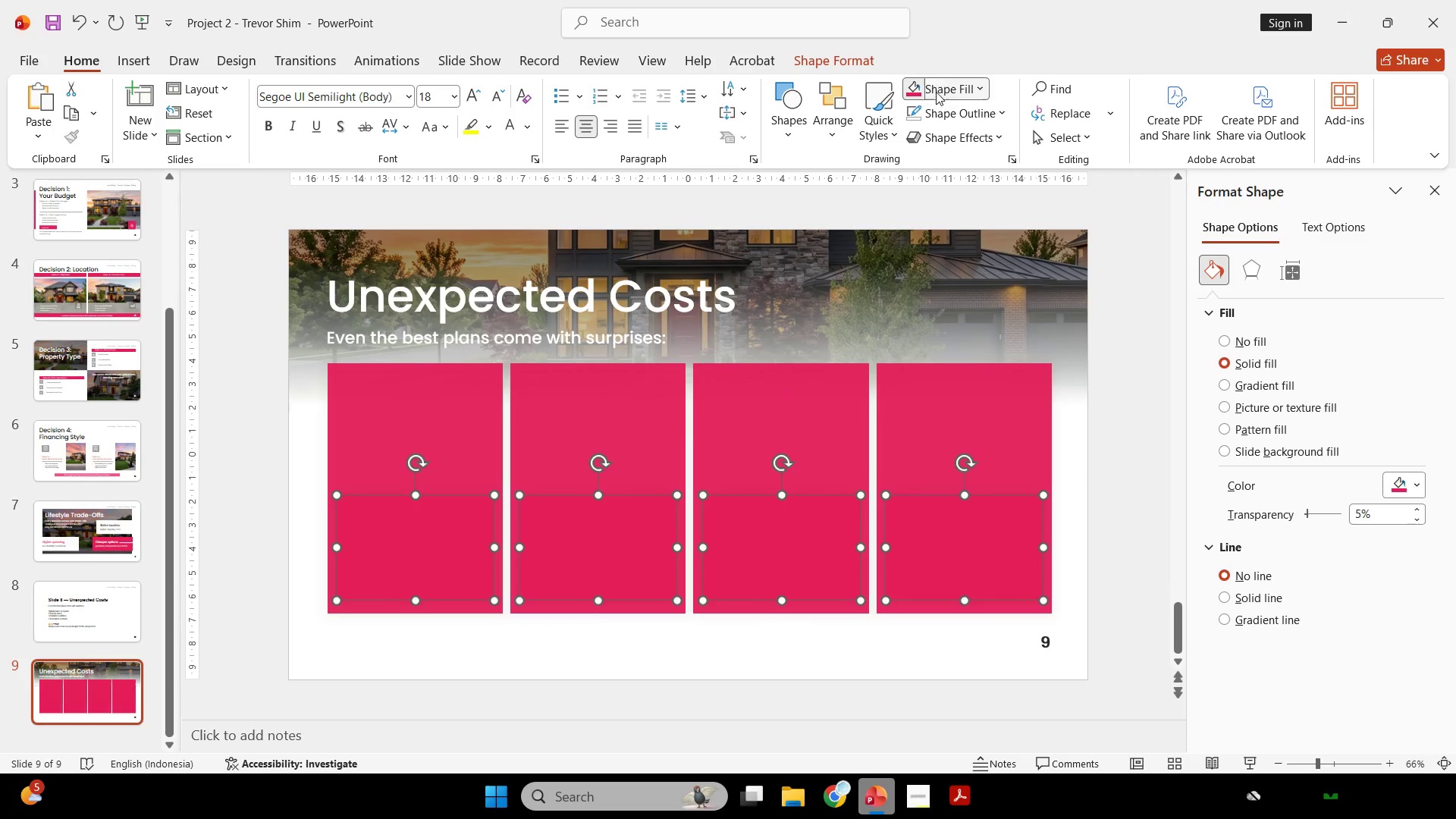 
left_click([920, 183])
 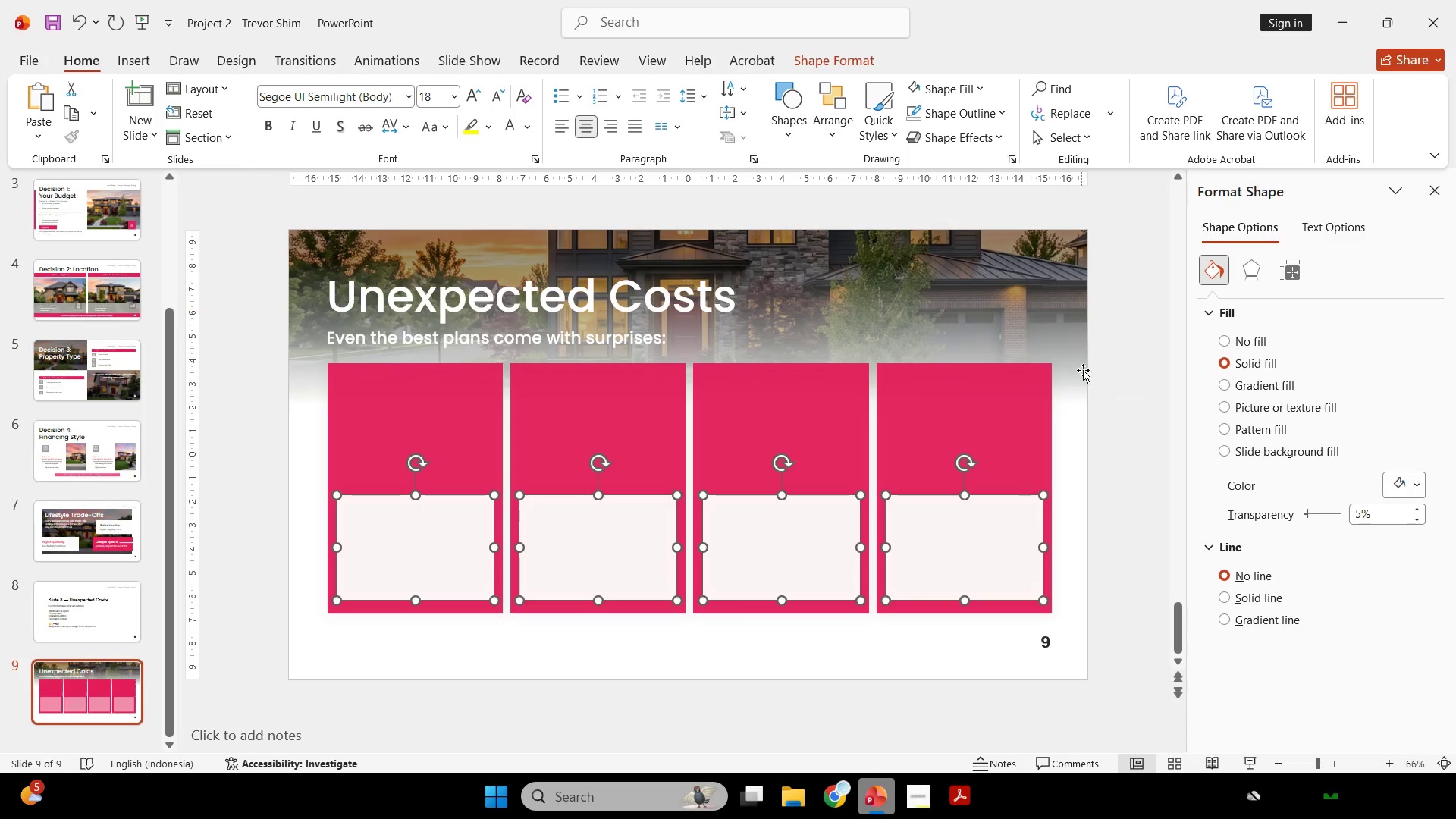 
left_click([1087, 375])
 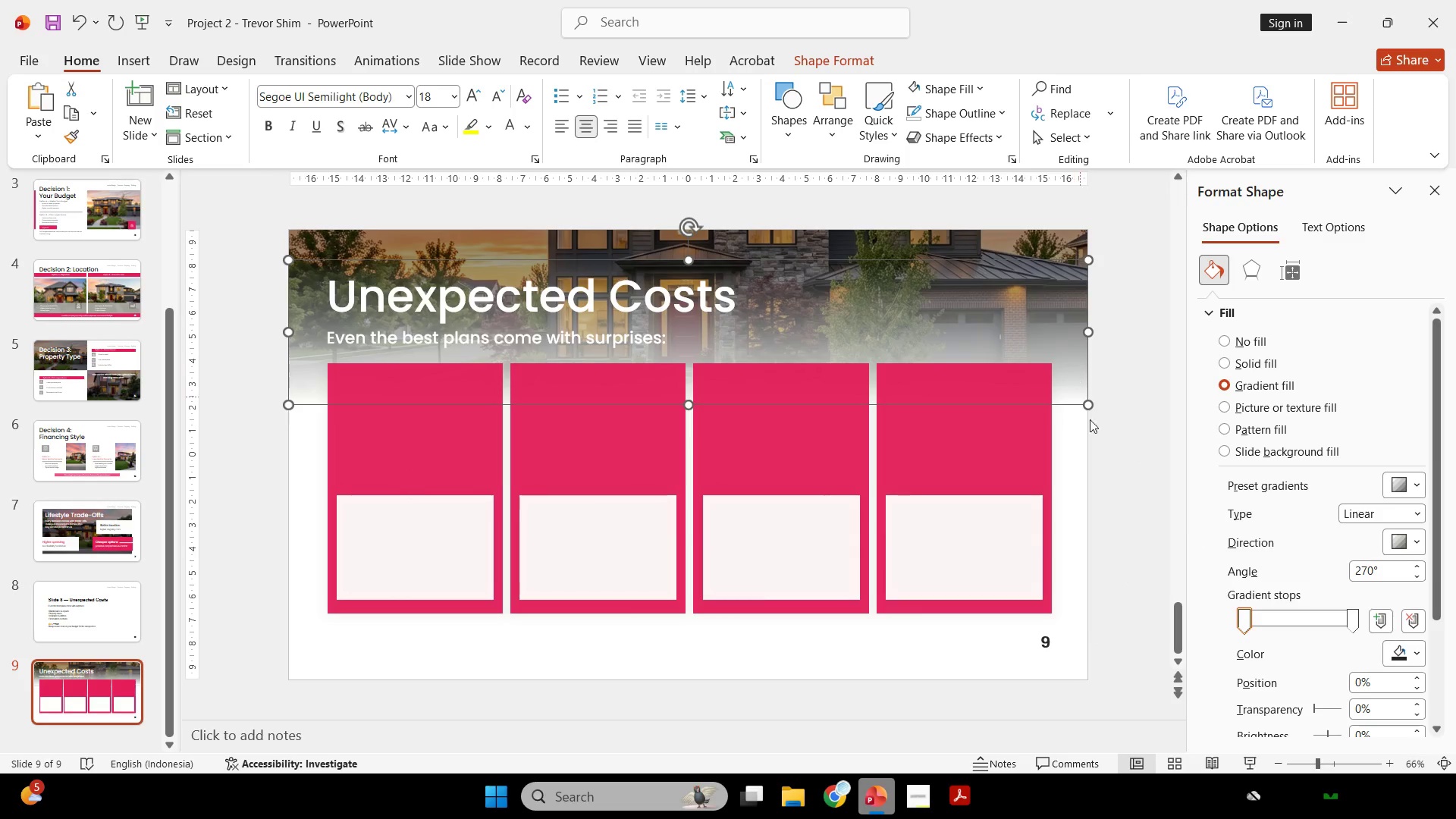 
left_click([1096, 446])
 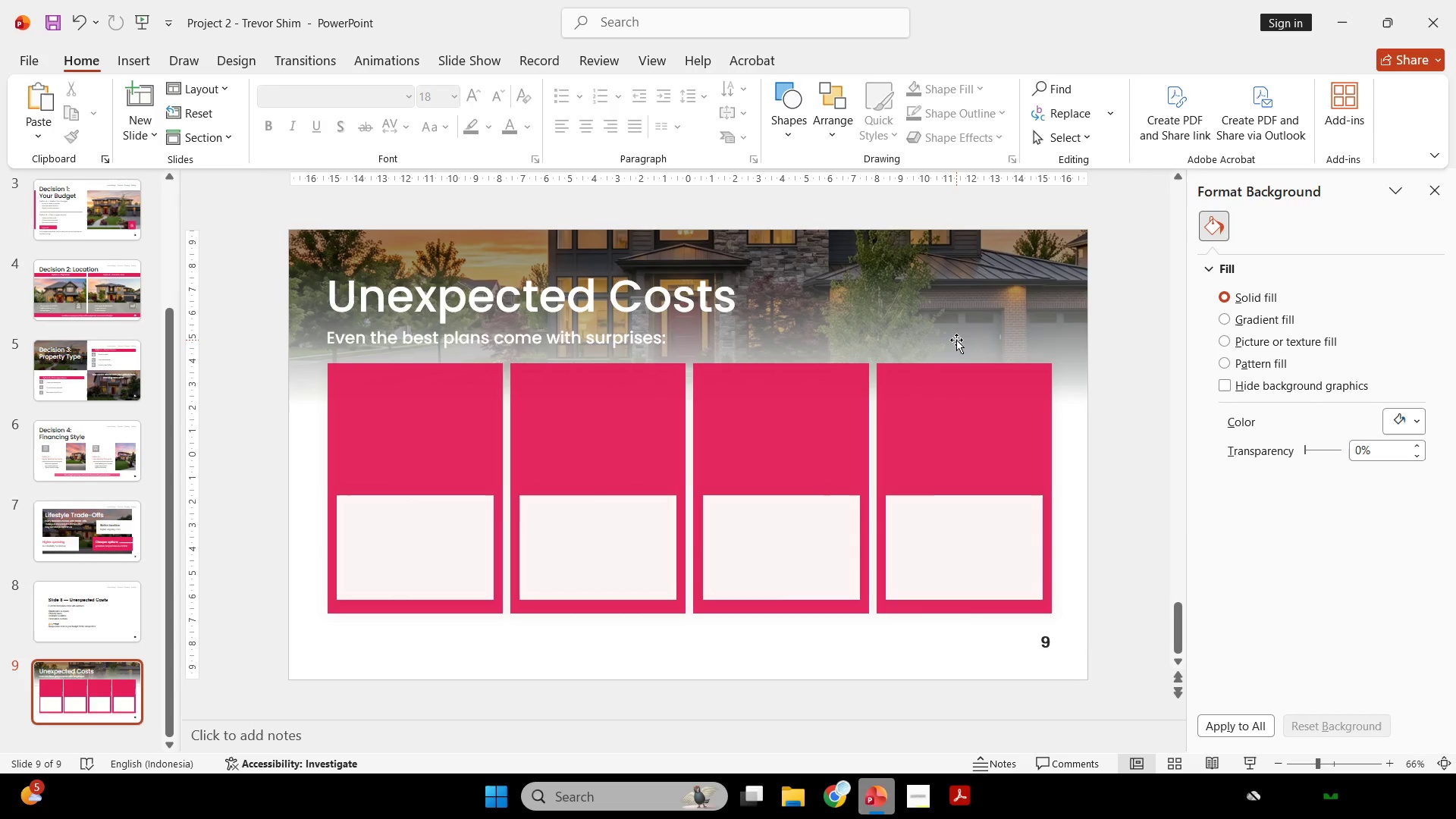 
wait(5.61)
 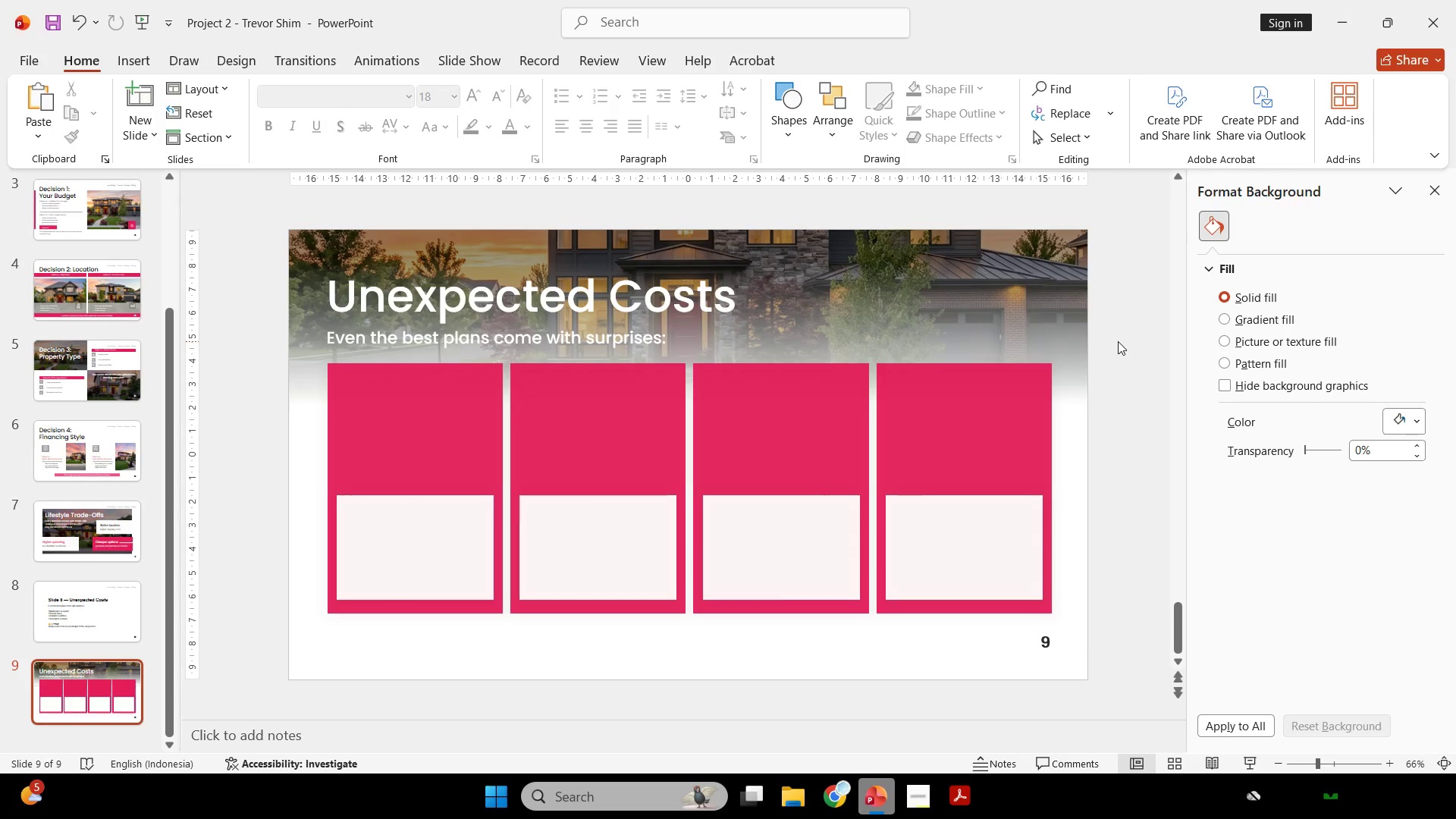 
key(Control+Z)
 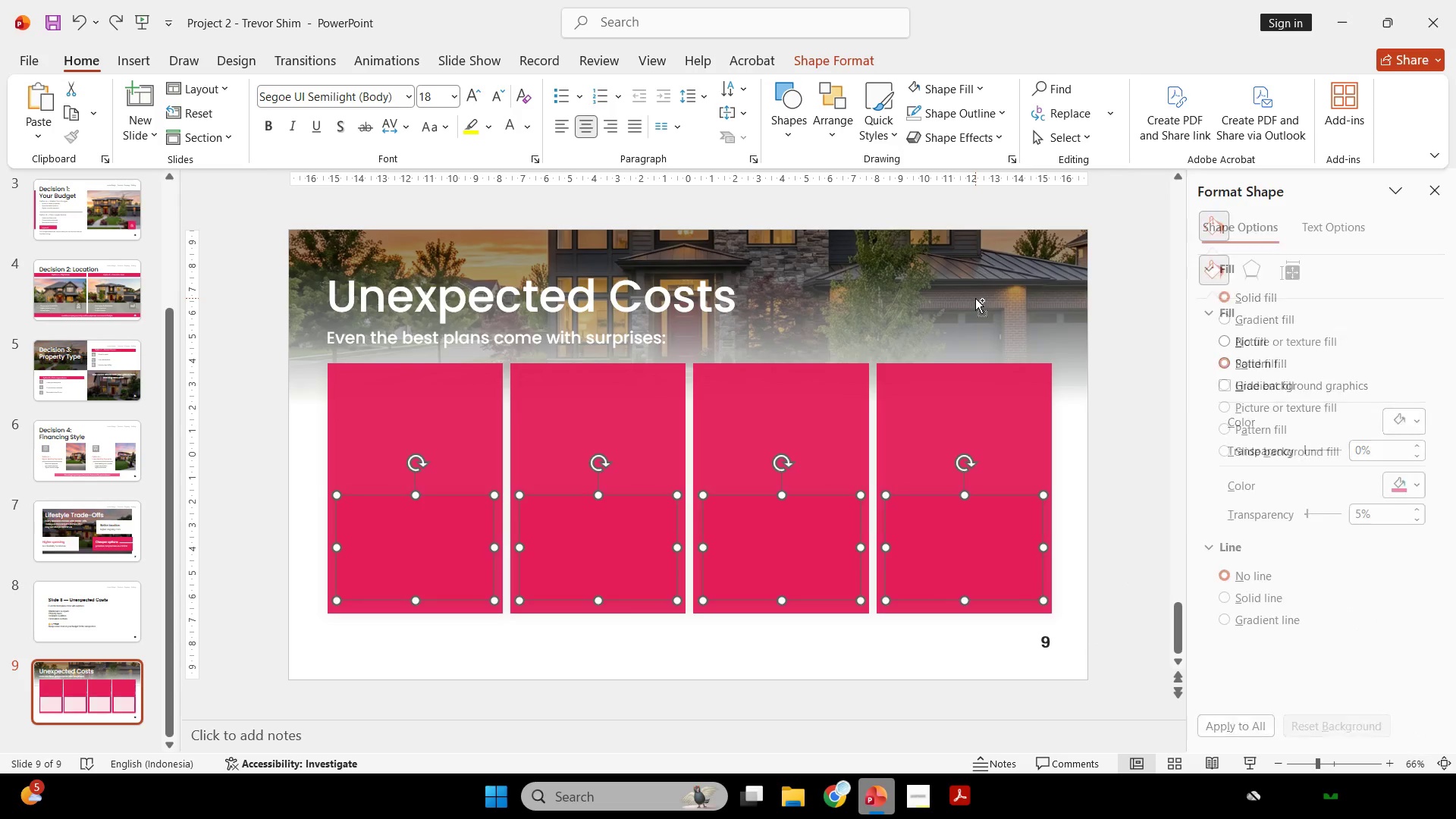 
key(Control+Z)
 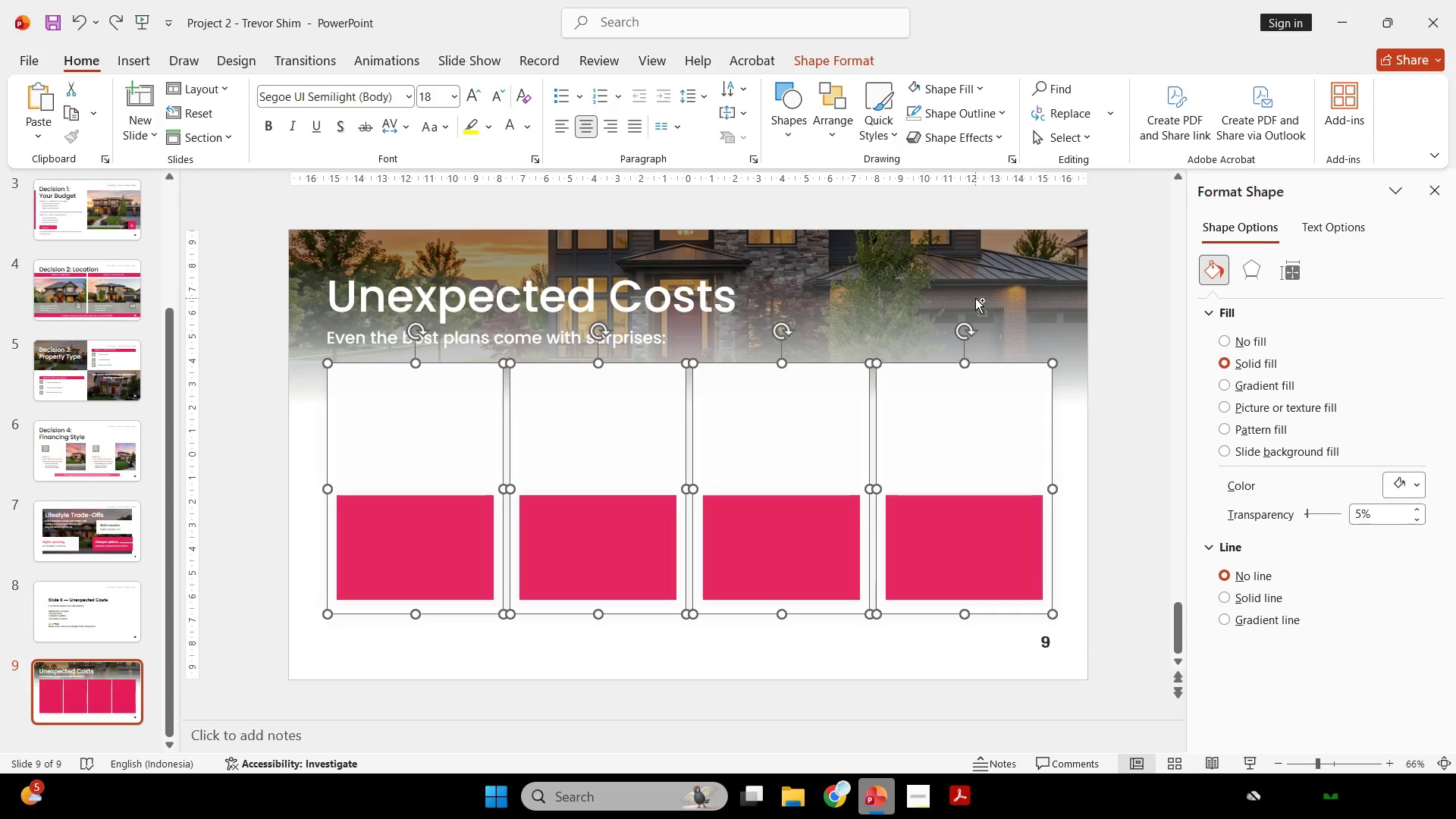 
key(Control+Z)
 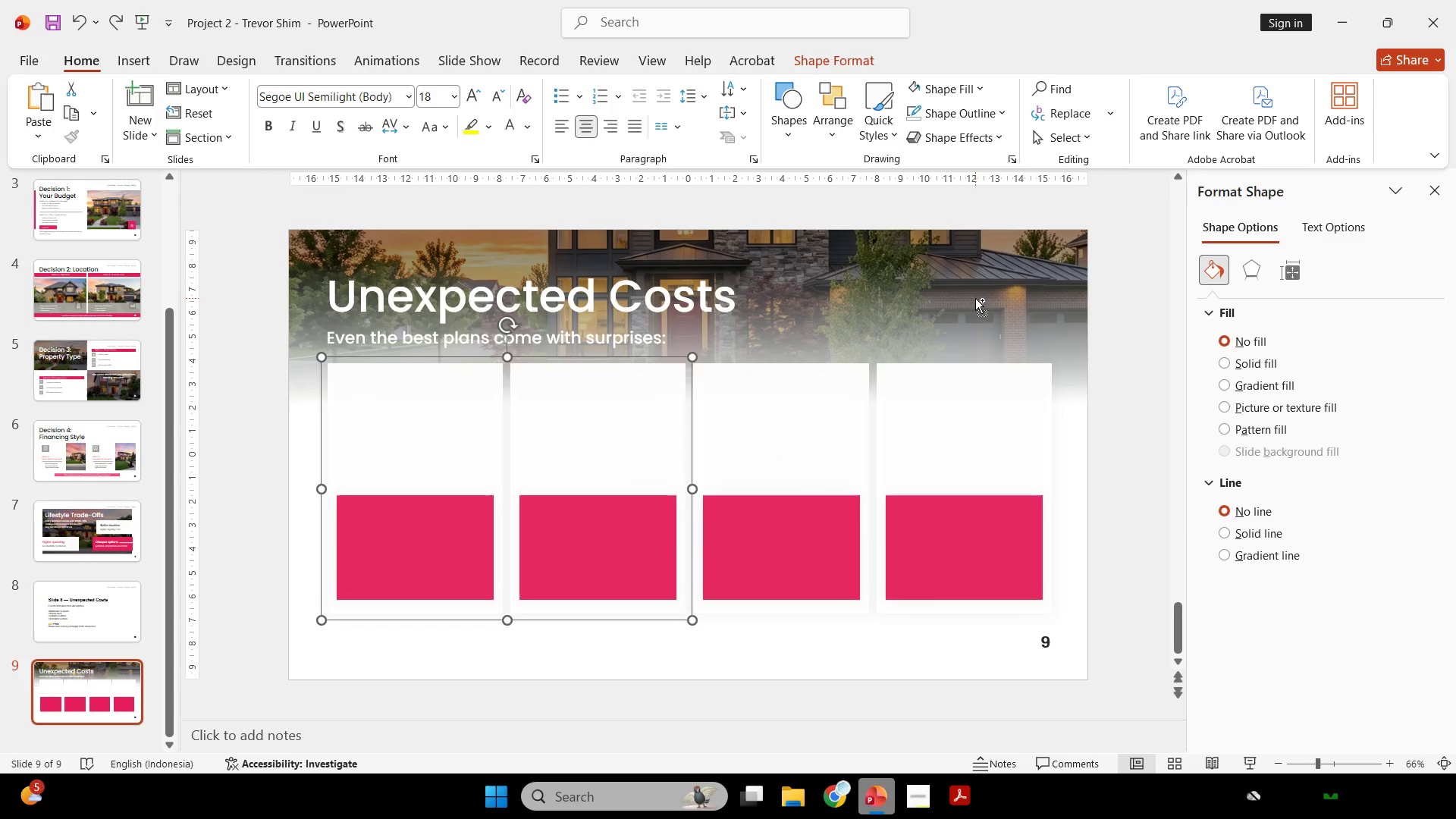 
key(Control+Y)
 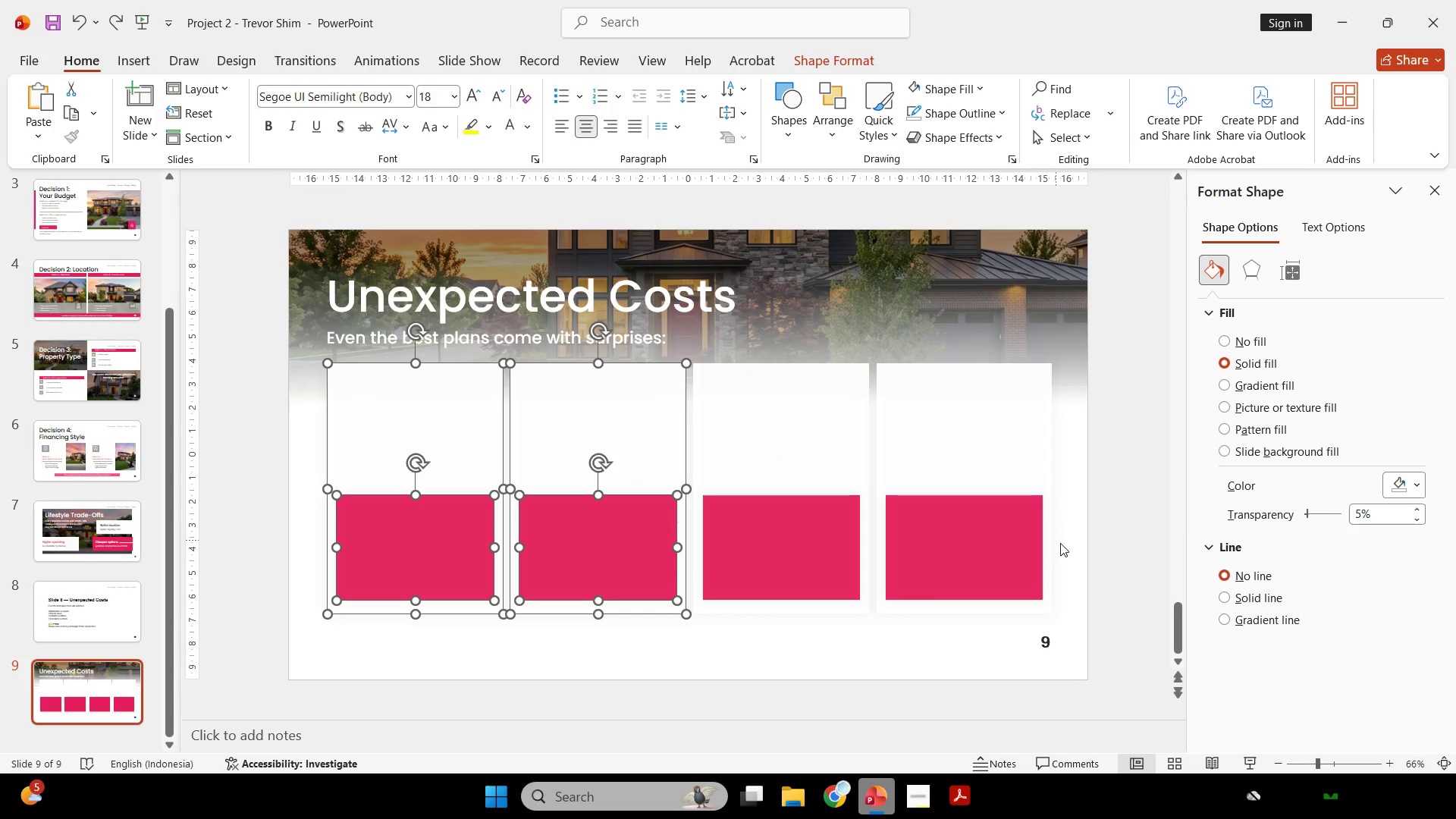 
left_click([1081, 549])
 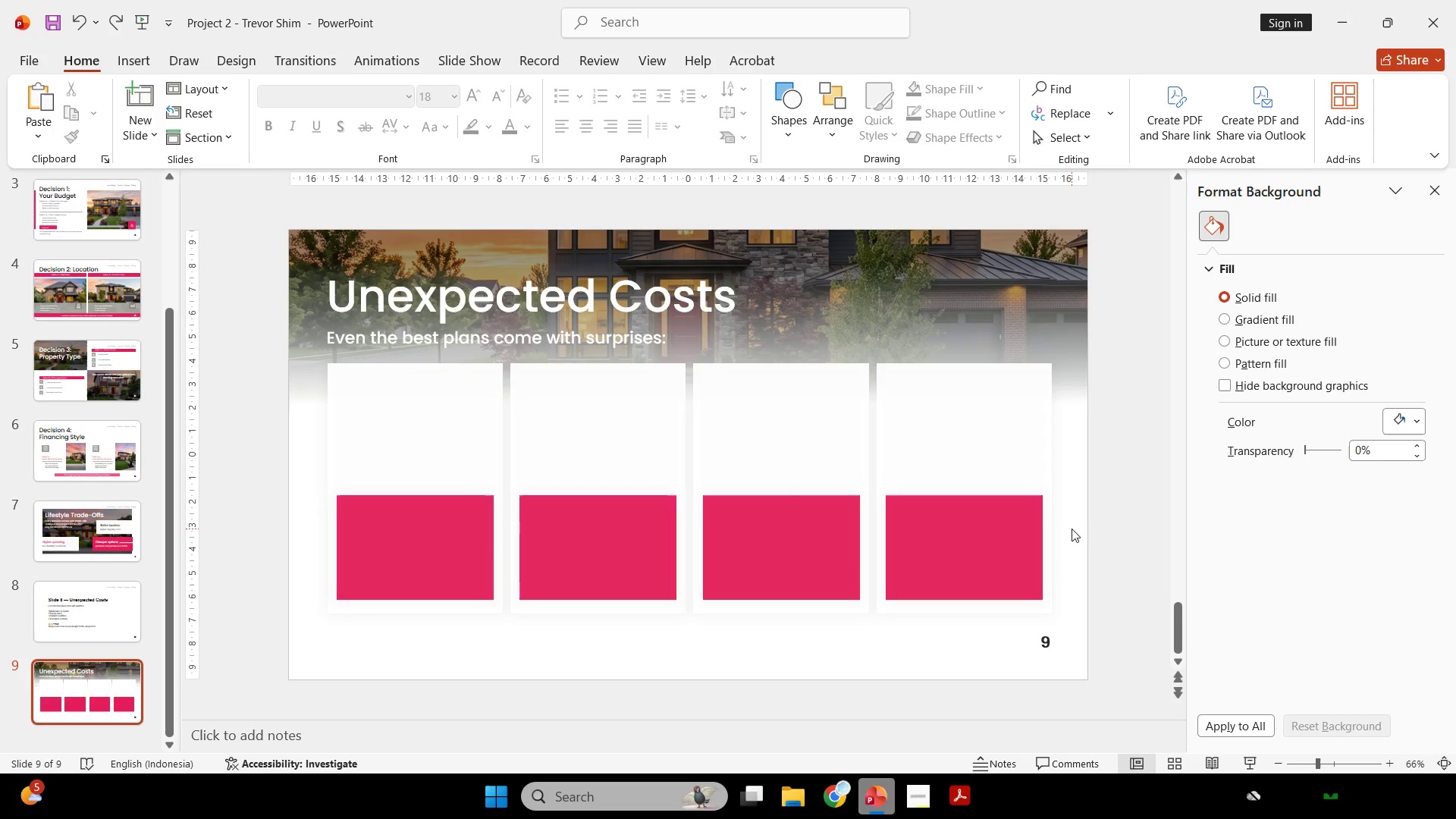 
scroll: coordinate [1078, 526], scroll_direction: up, amount: 1.0
 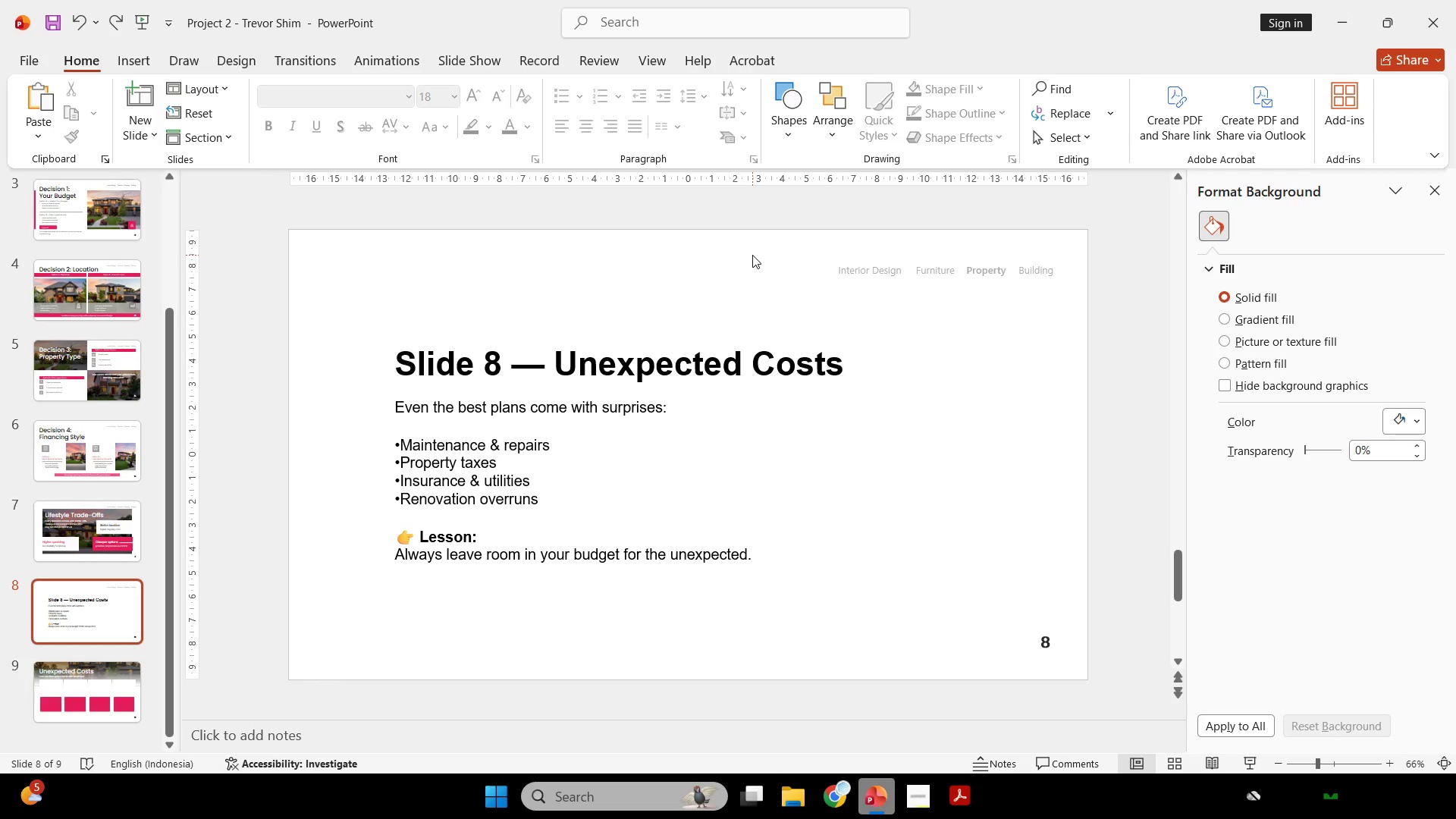 
wait(360.26)
 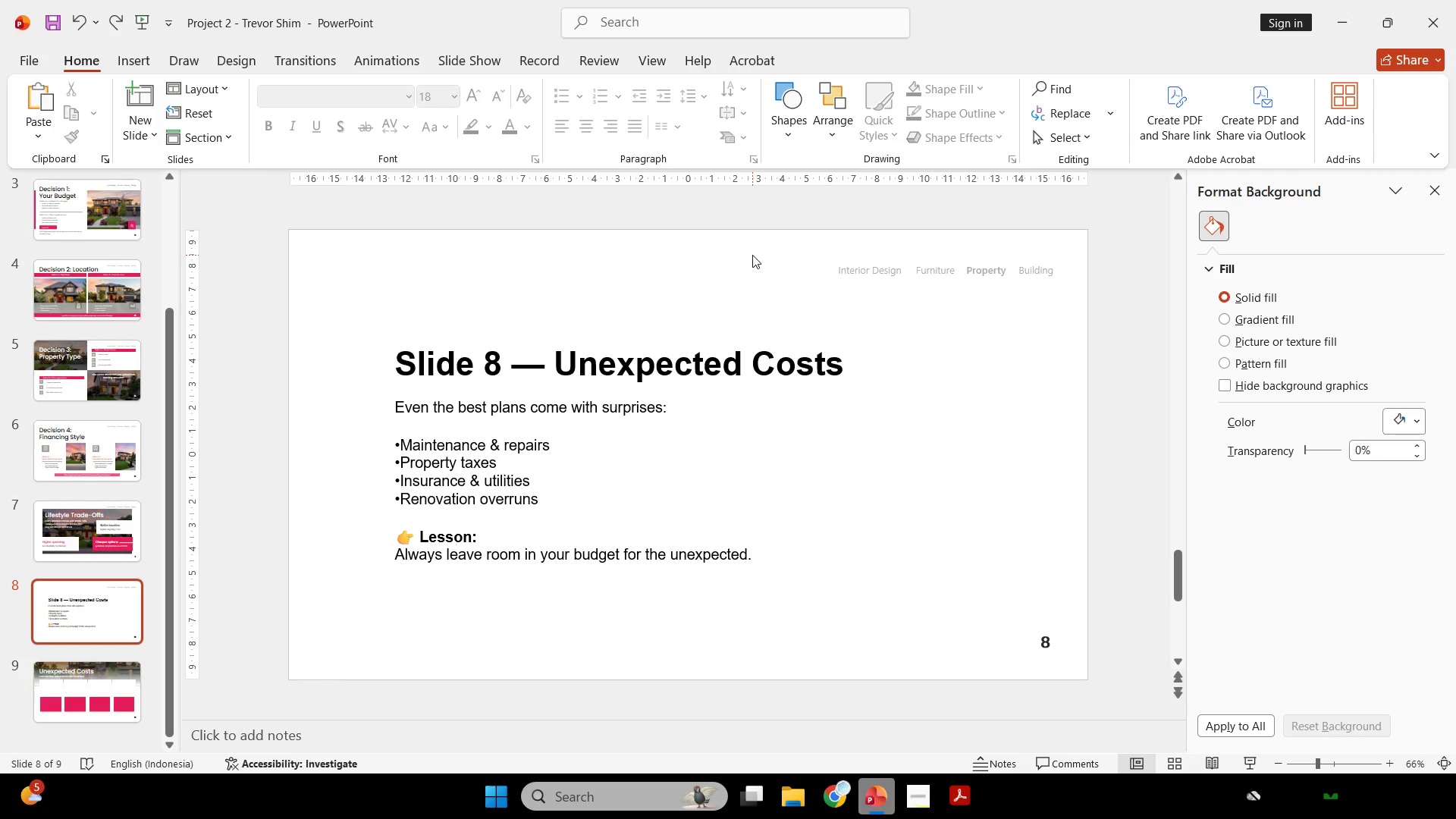 
scroll: coordinate [813, 462], scroll_direction: down, amount: 1.0
 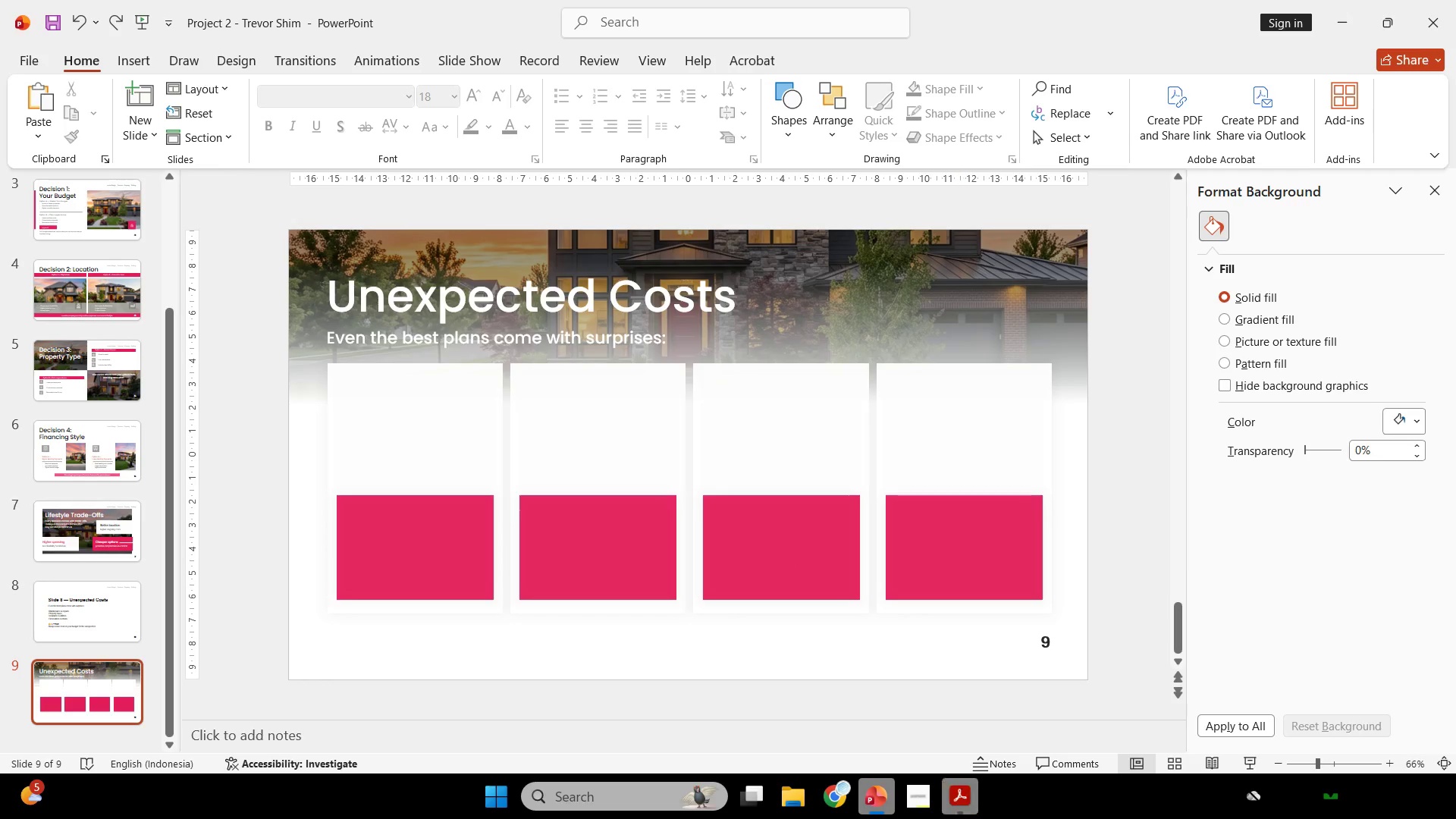 
scroll: coordinate [880, 663], scroll_direction: up, amount: 1.0
 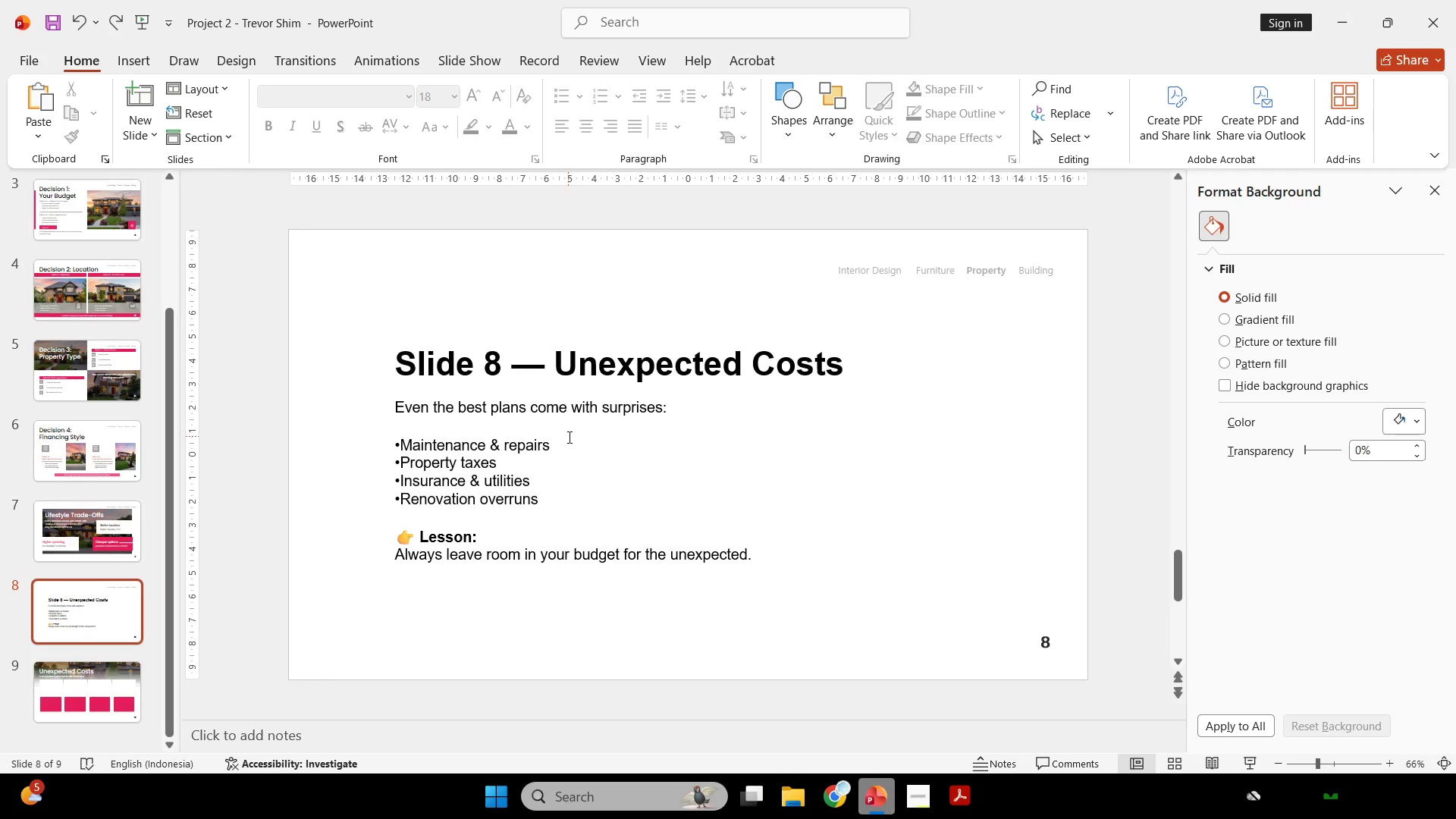 
left_click_drag(start_coordinate=[567, 447], to_coordinate=[449, 441])
 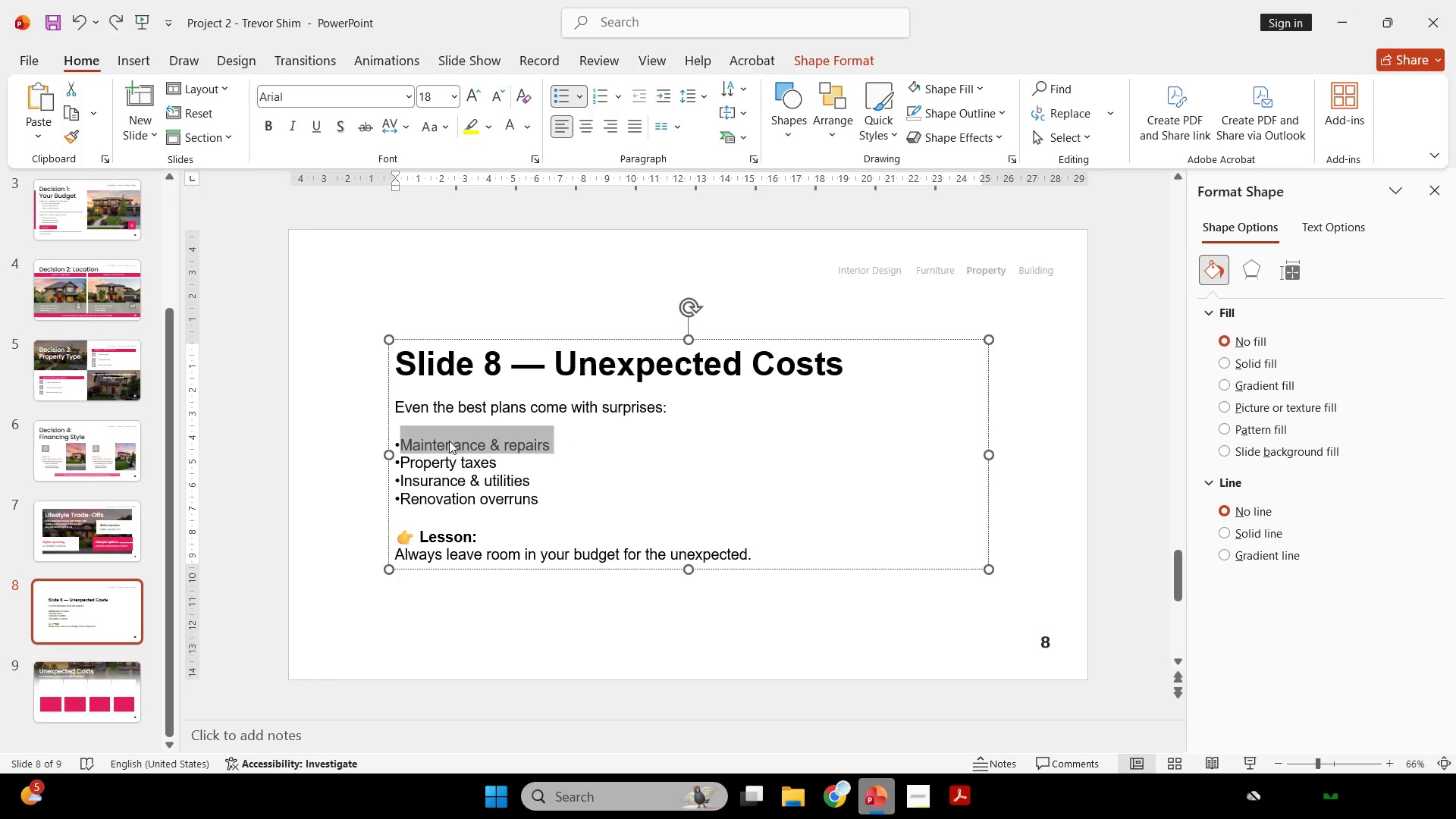 
key(Control+C)
 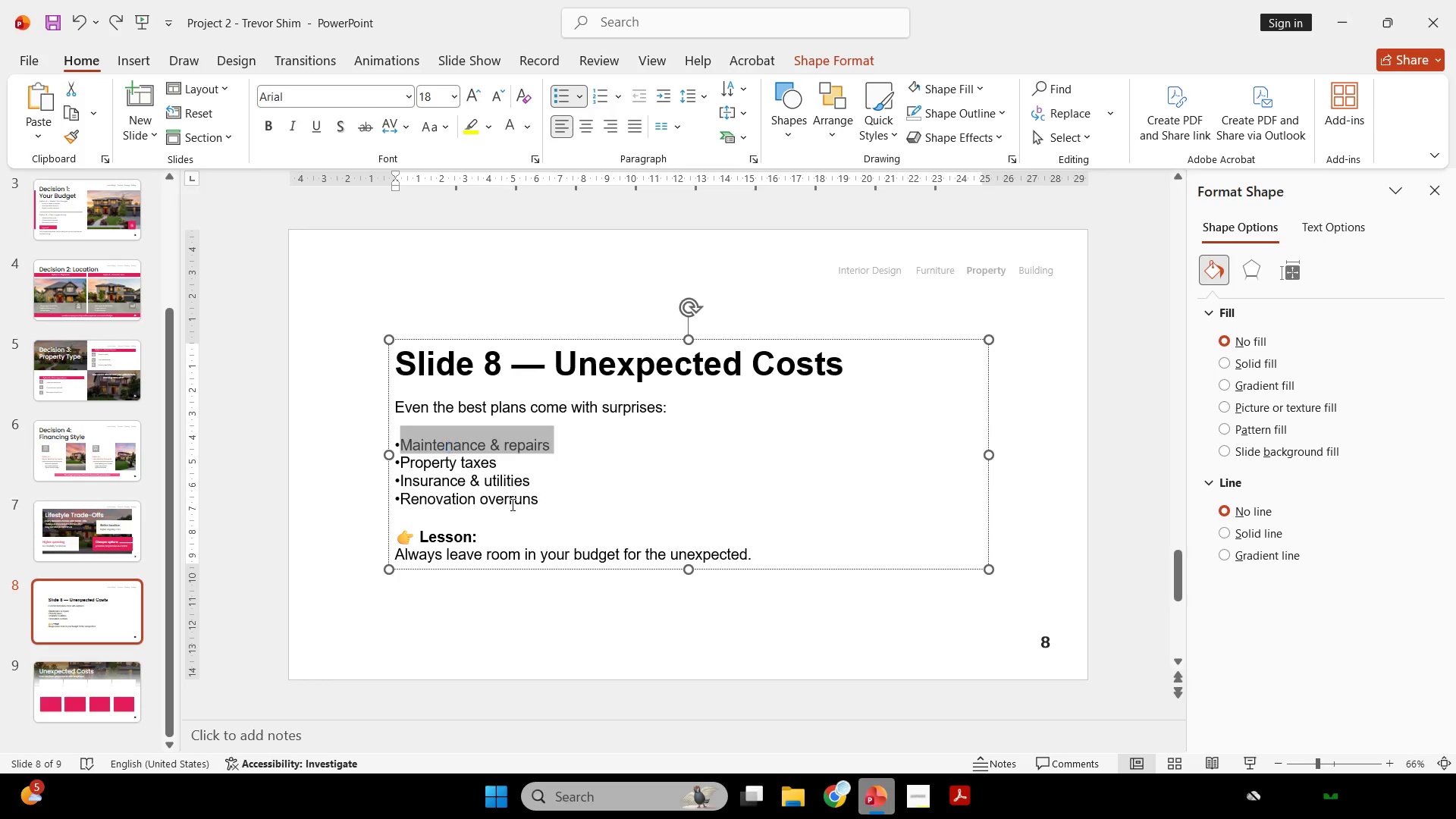 
key(Control+C)
 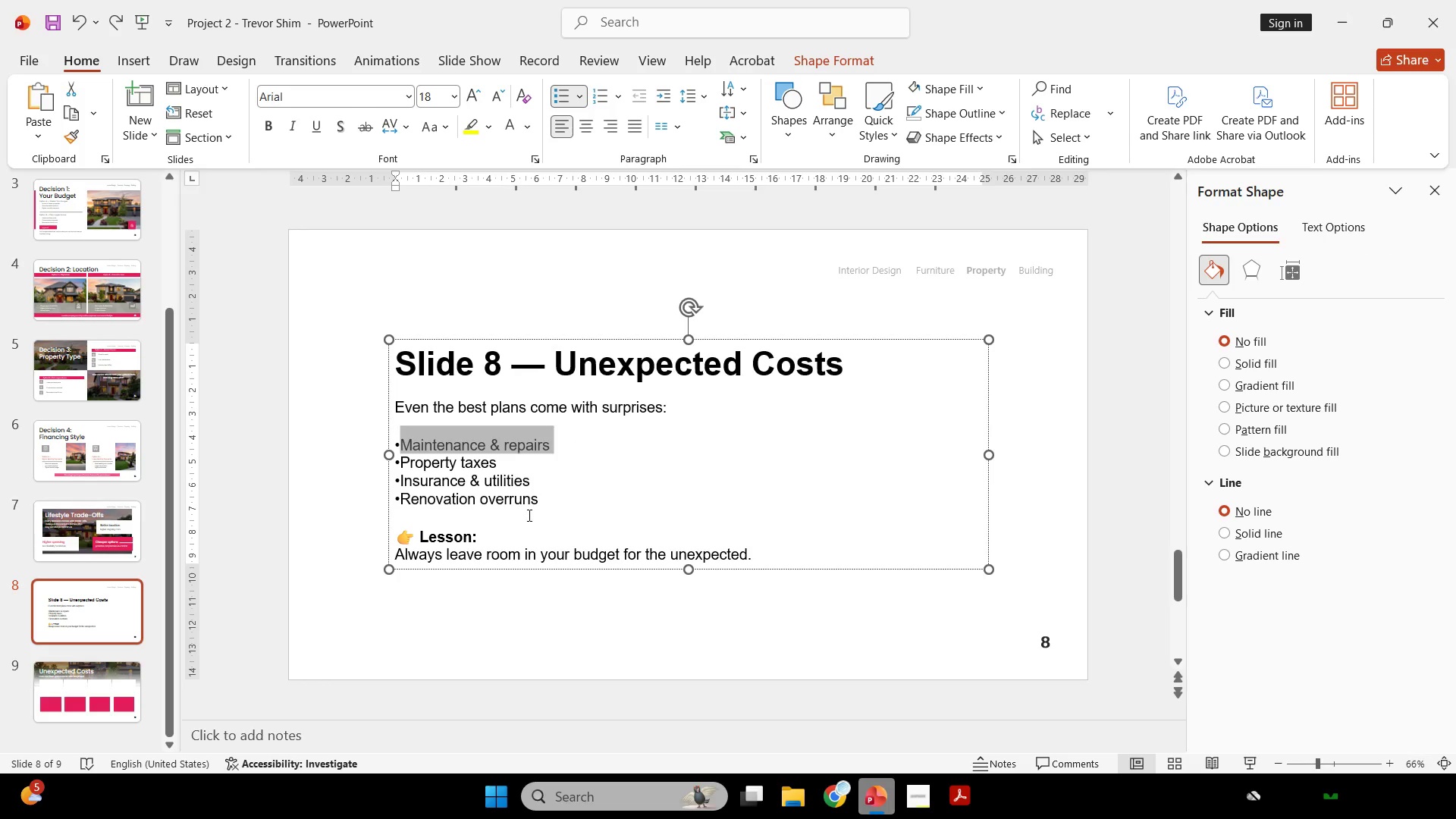 
scroll: coordinate [528, 516], scroll_direction: down, amount: 1.0
 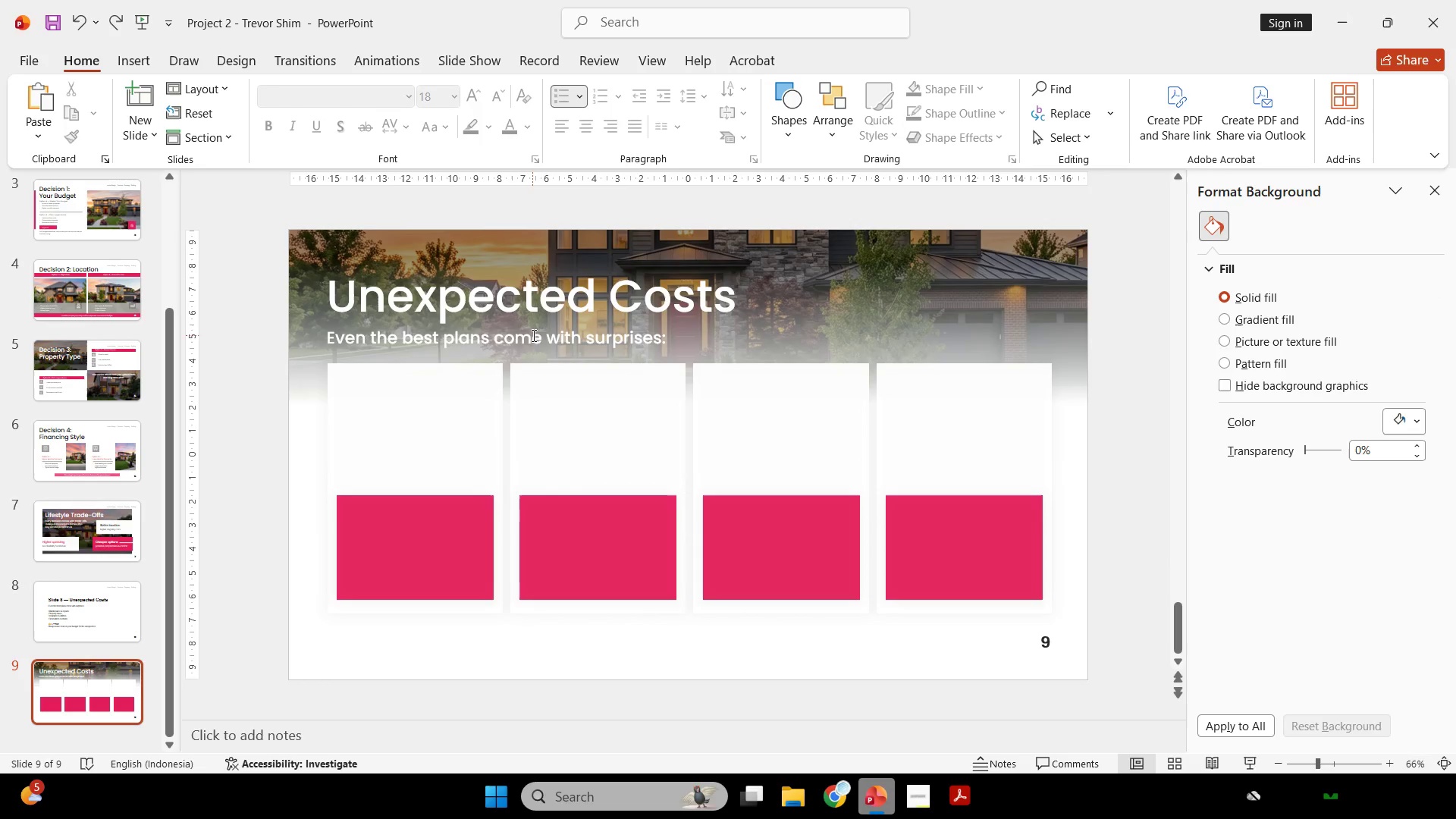 
left_click([533, 333])
 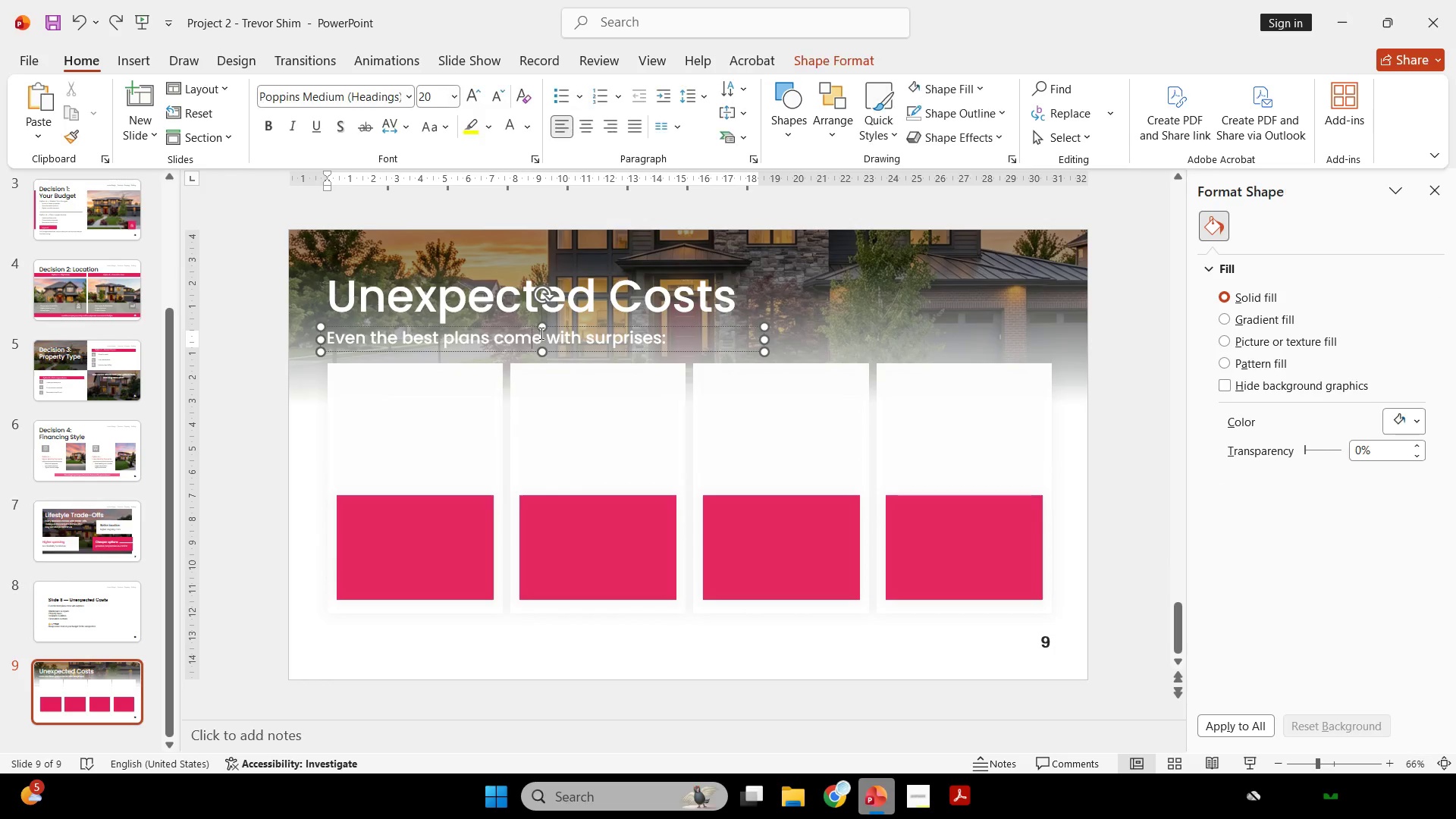 
hold_key(key=ControlLeft, duration=1.17)
hold_key(key=ShiftLeft, duration=1.11)
left_click_drag(start_coordinate=[557, 326], to_coordinate=[565, 566])
 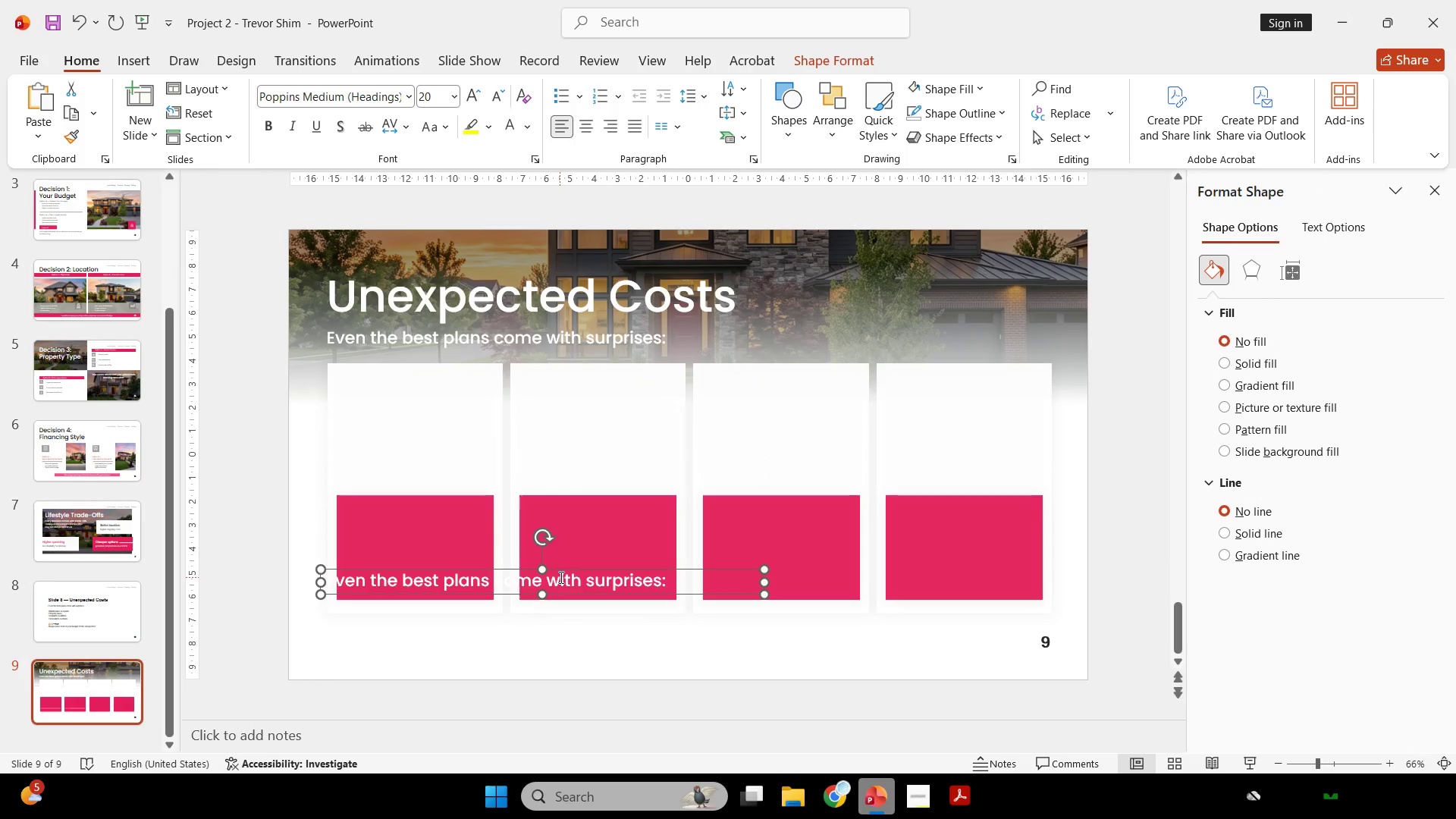 
left_click([560, 582])
 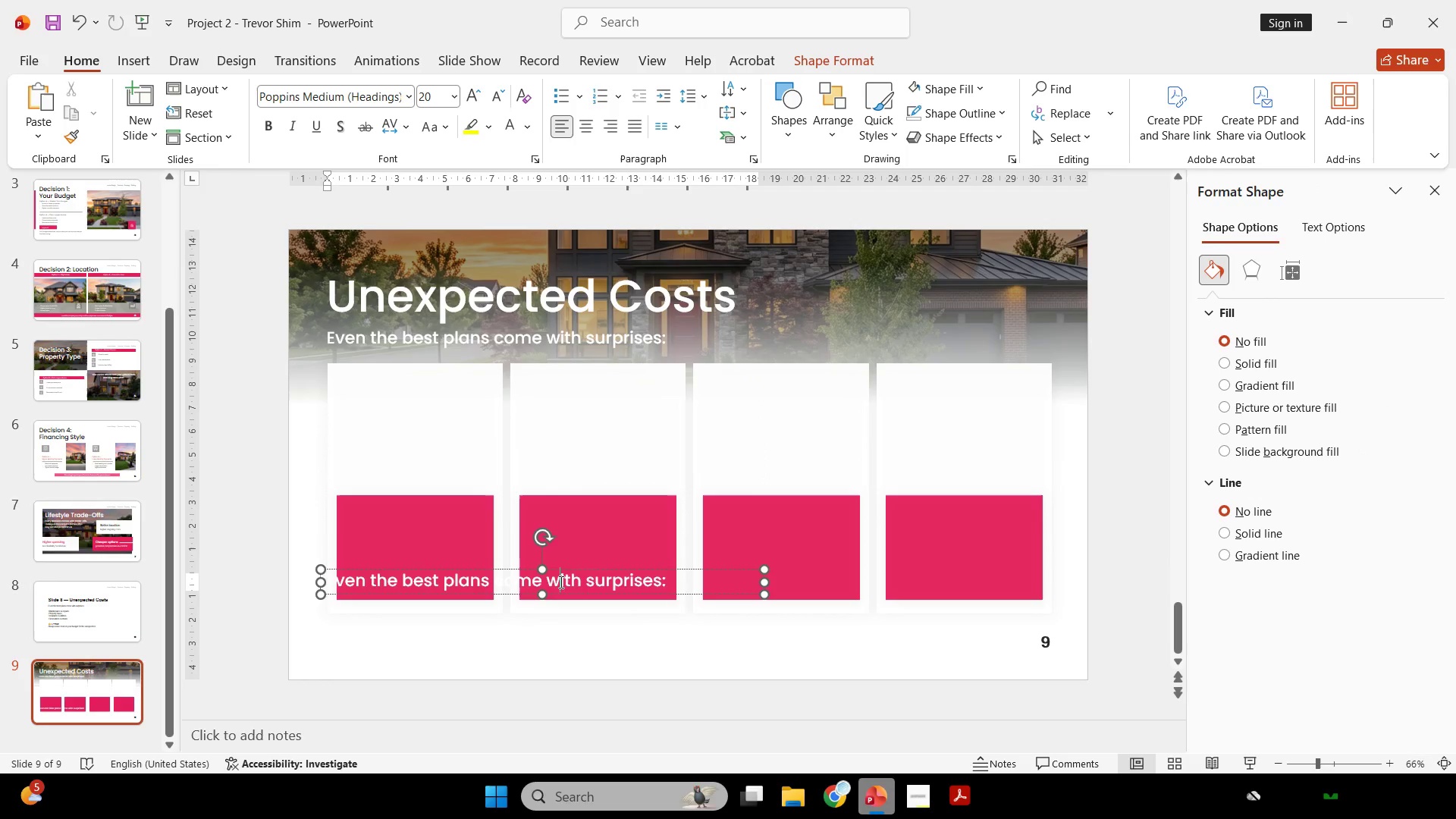 
key(Control+ControlLeft)
 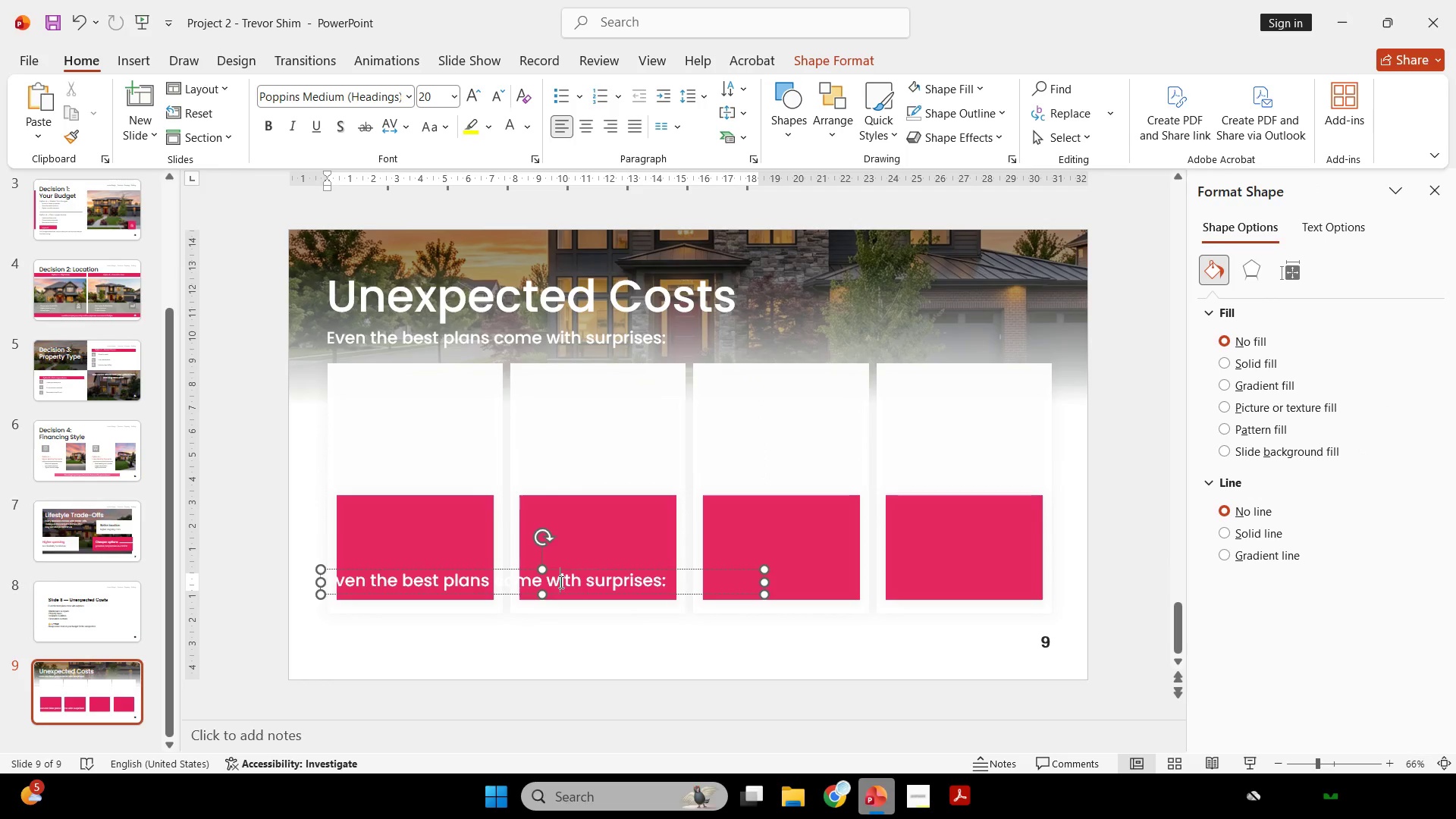 
key(Control+A)
 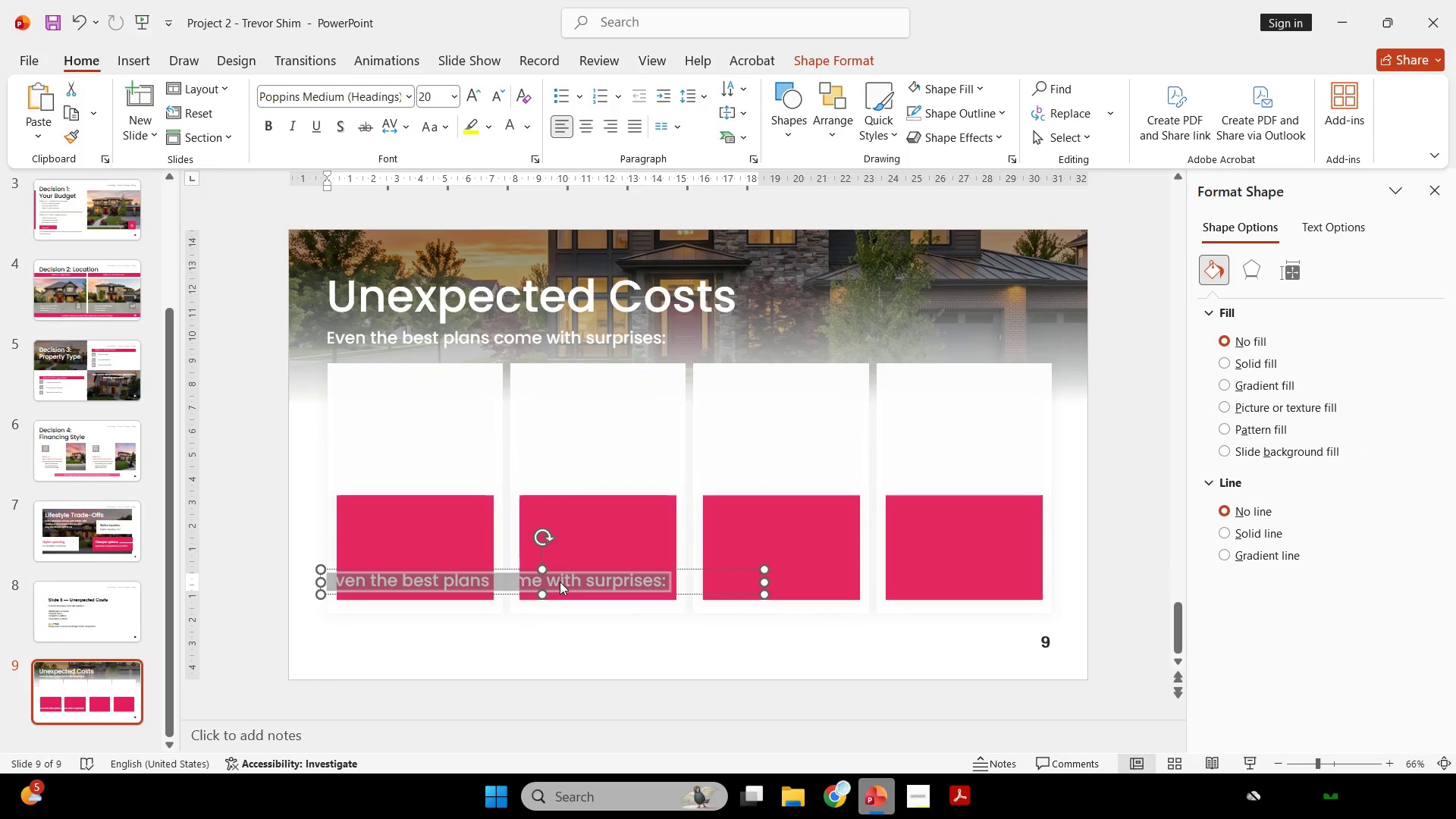 
right_click([560, 582])
 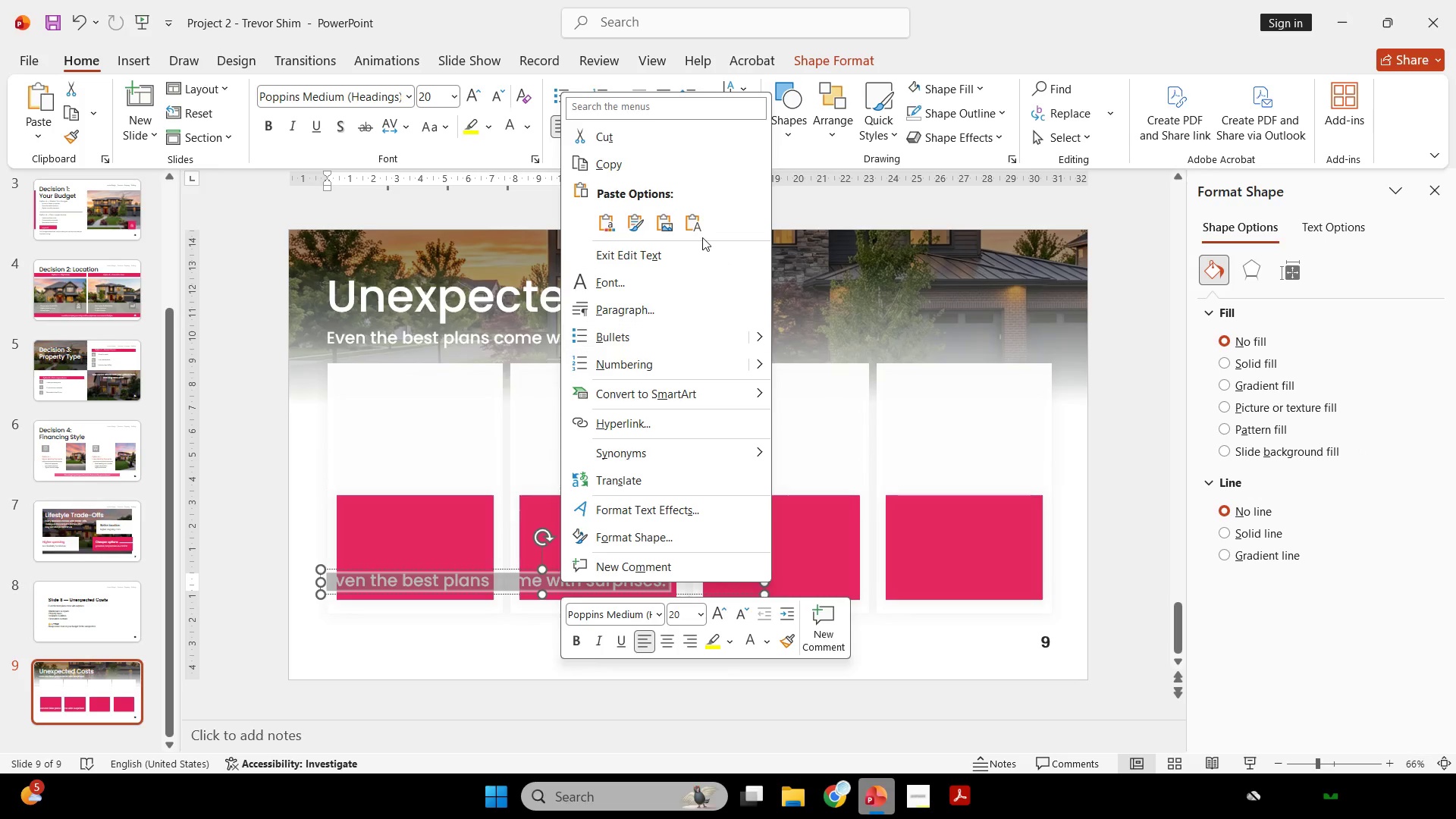 
left_click([700, 222])
 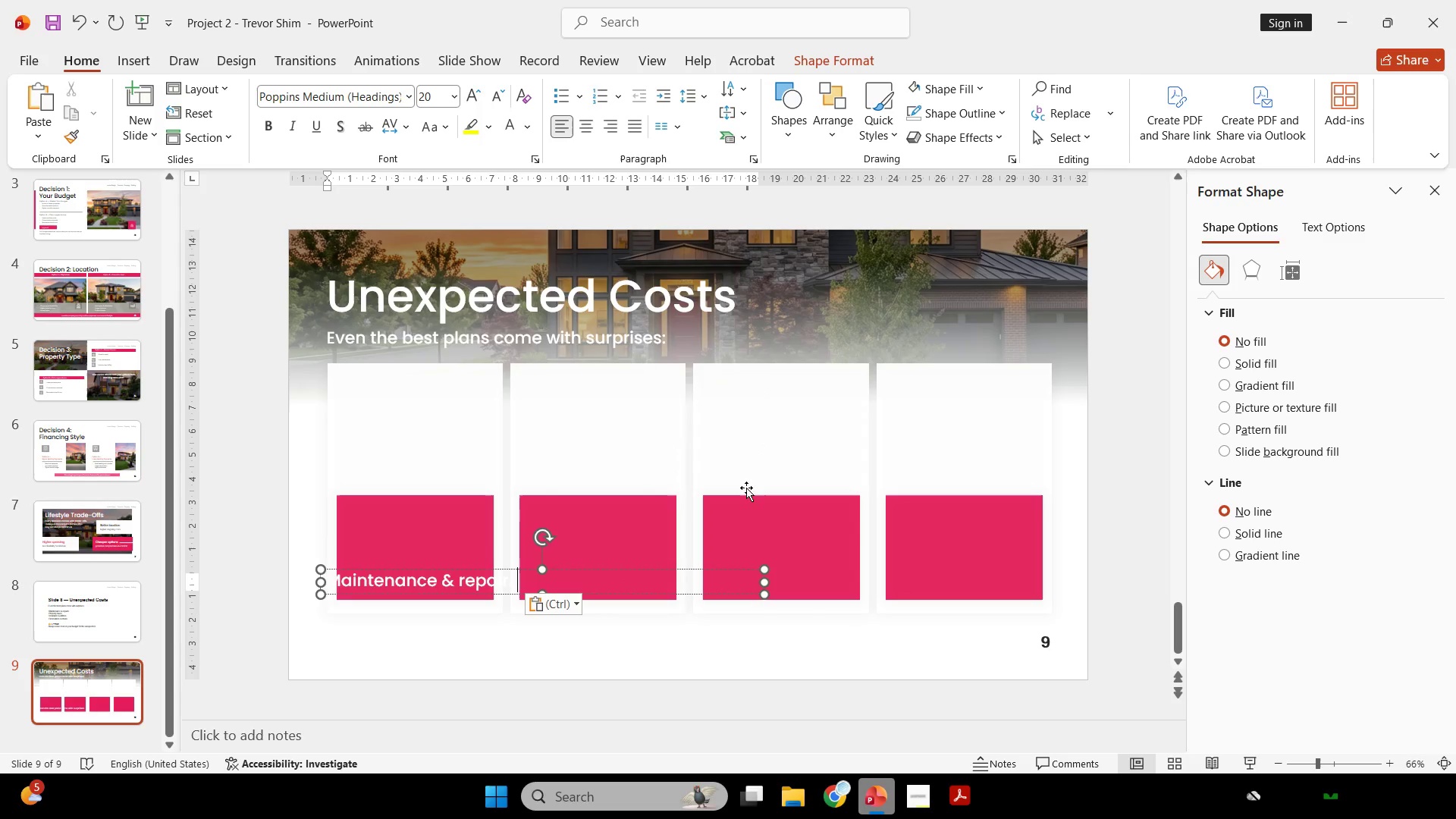 
key(Control+A)
 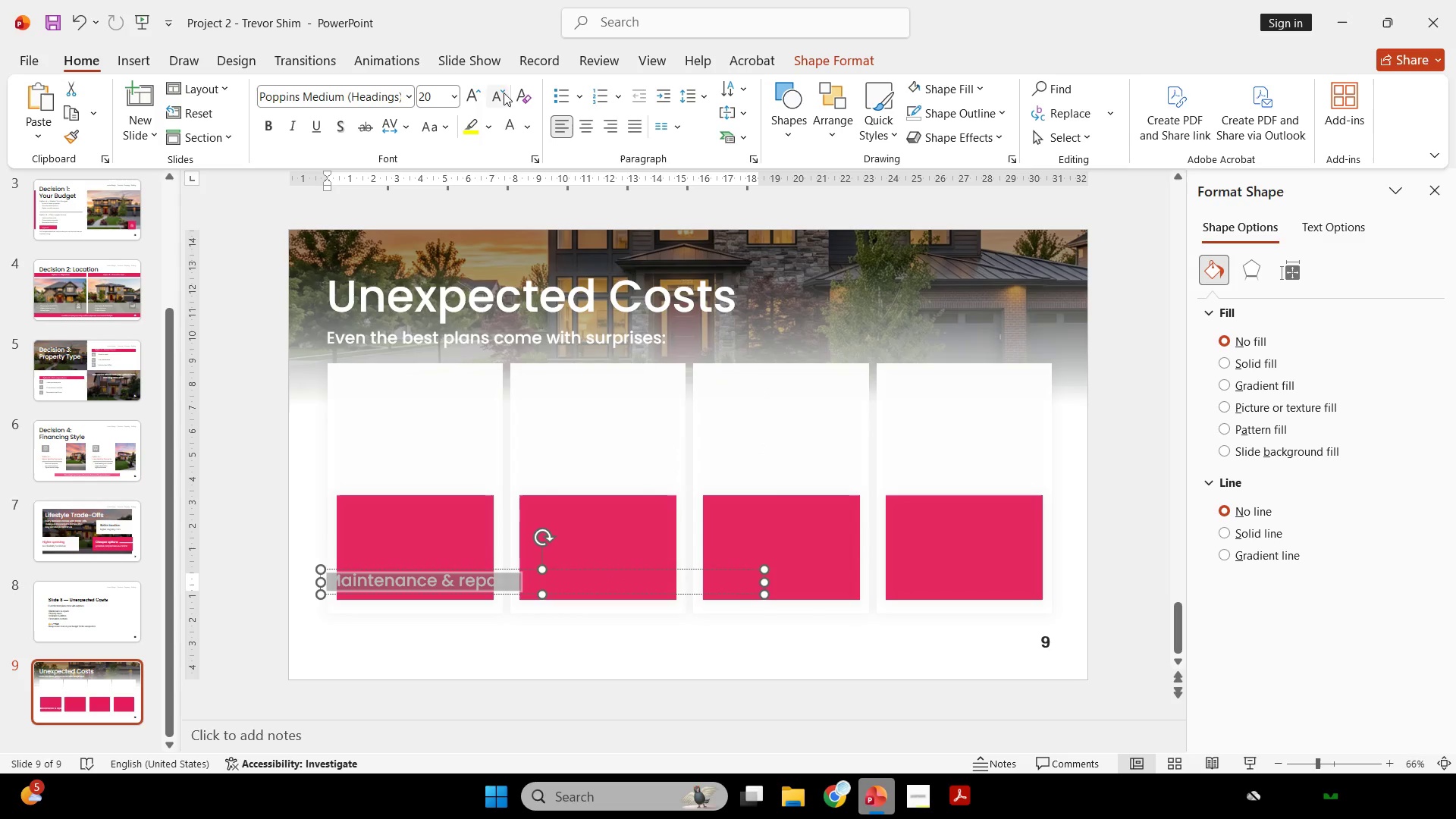 
double_click([504, 92])
 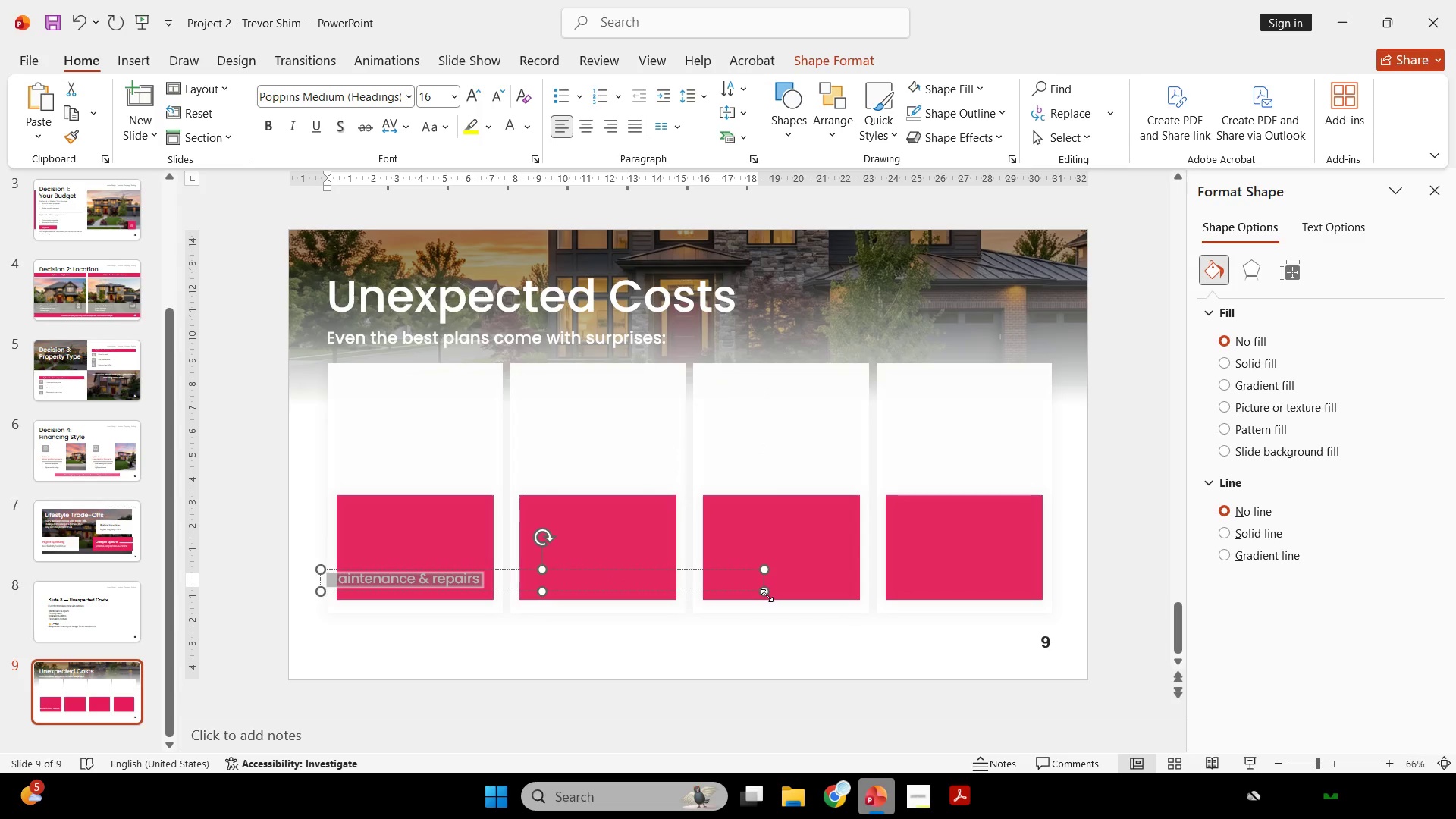 
left_click_drag(start_coordinate=[764, 593], to_coordinate=[428, 585])
 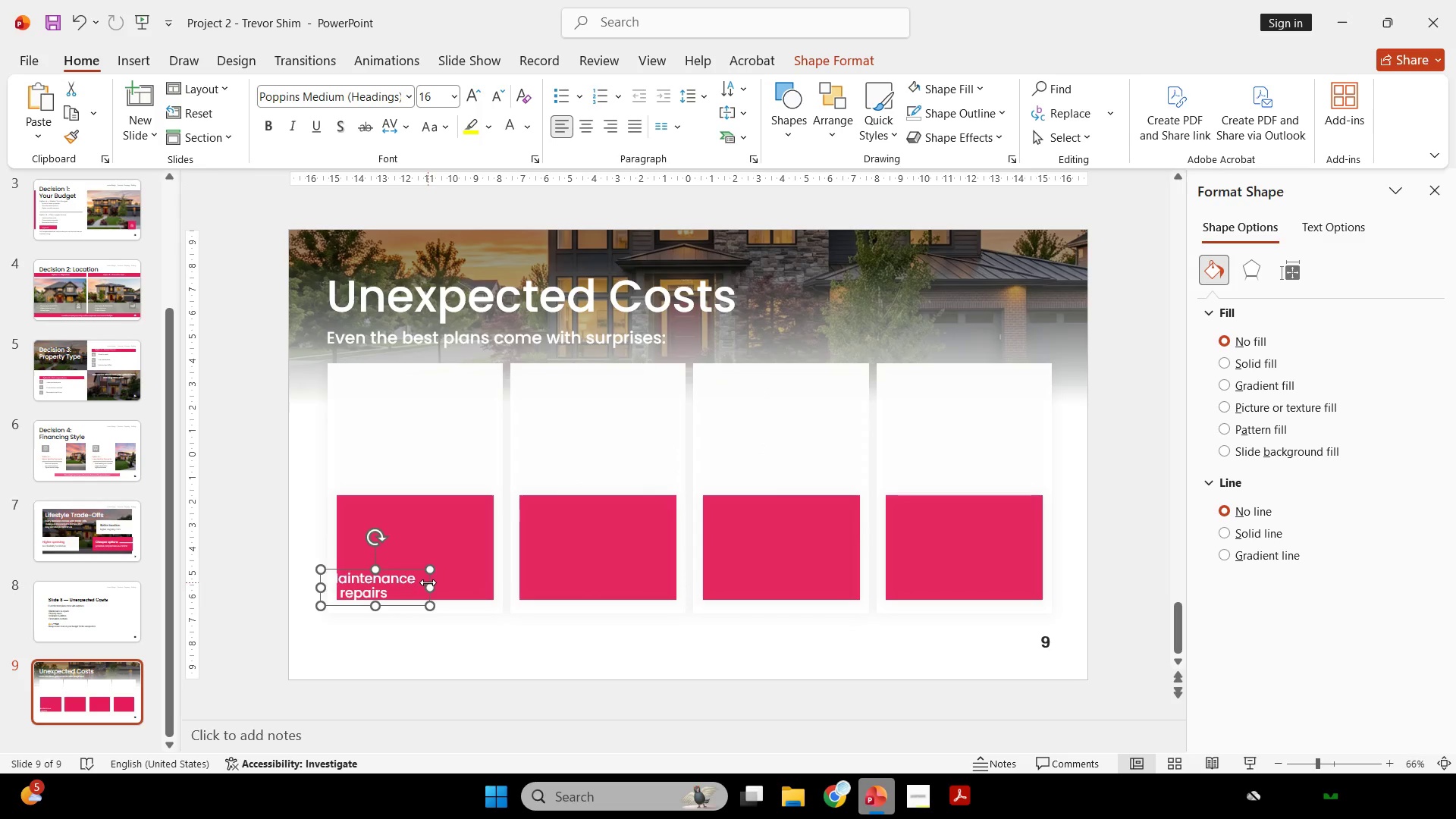 
left_click_drag(start_coordinate=[427, 580], to_coordinate=[466, 550])
 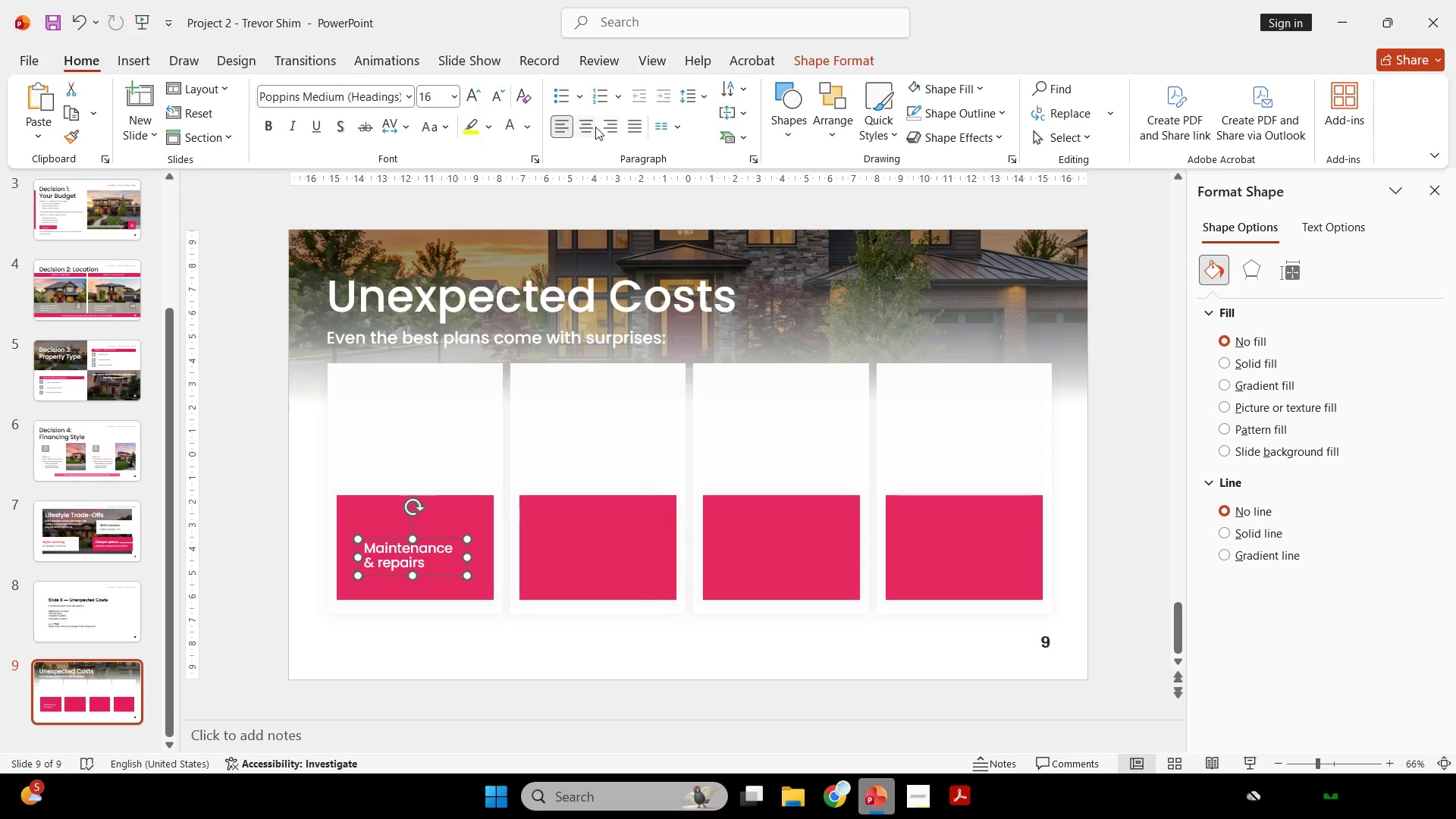 
left_click([592, 127])
 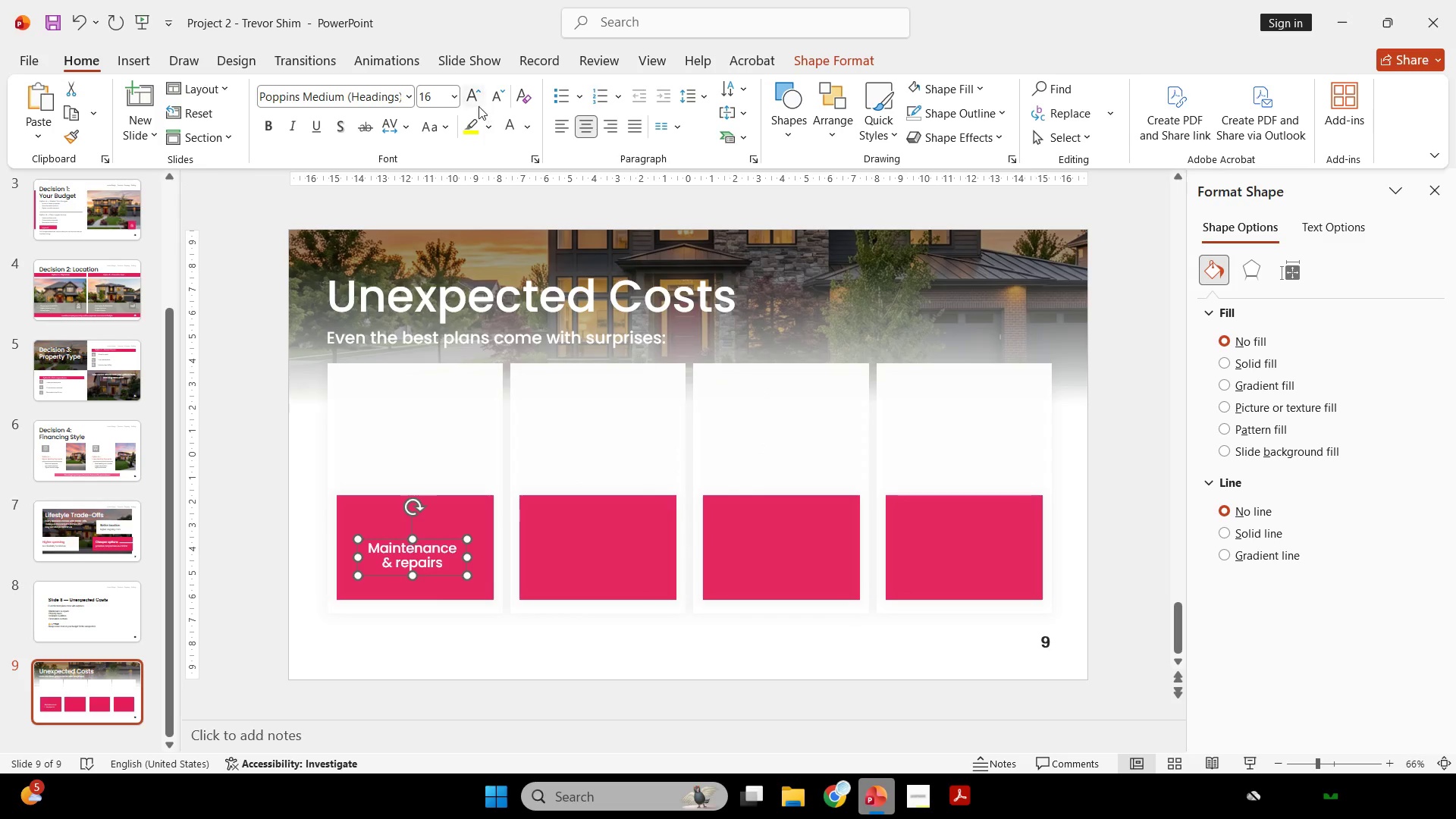 
left_click([479, 102])
 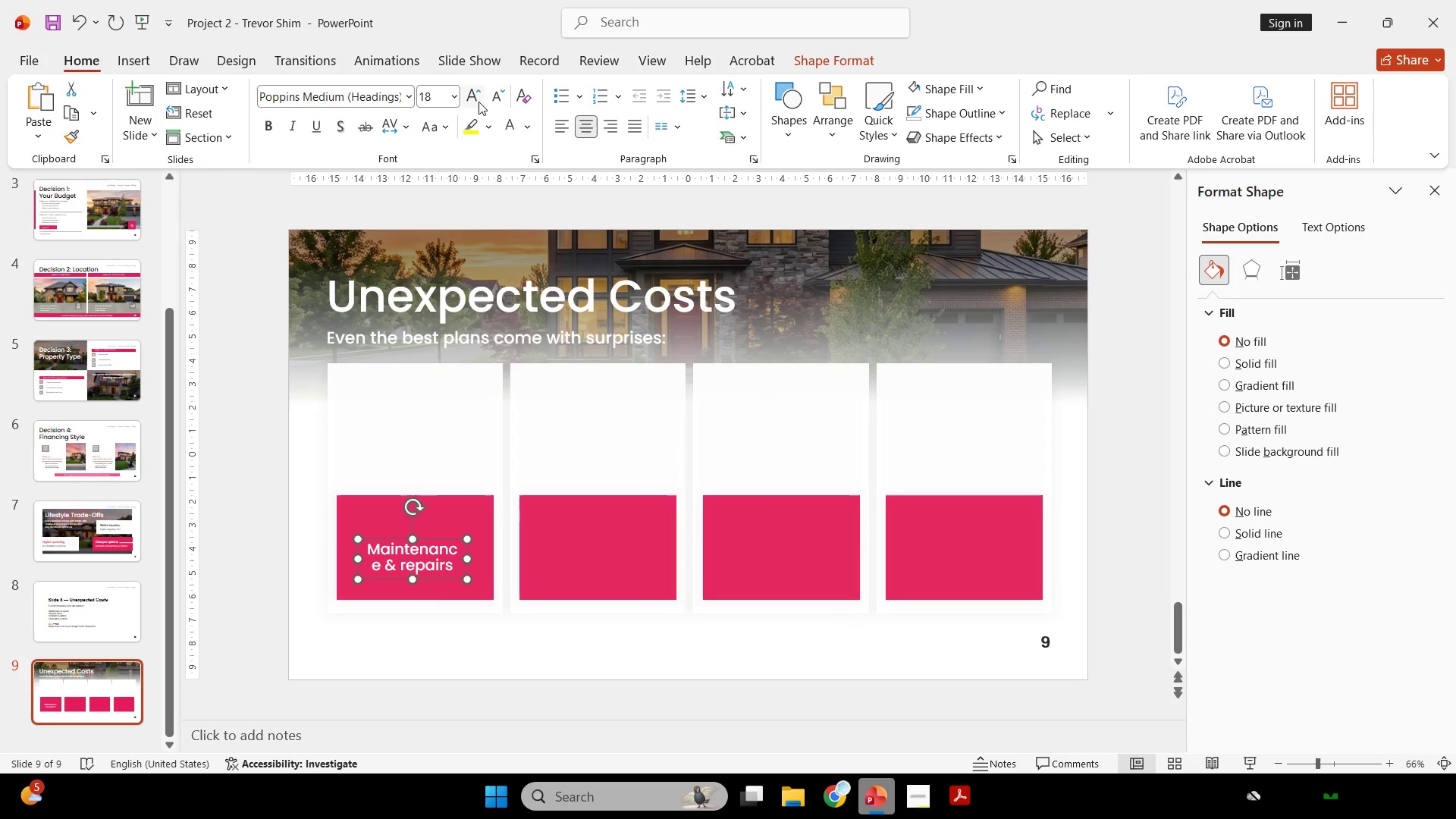 
left_click([479, 102])
 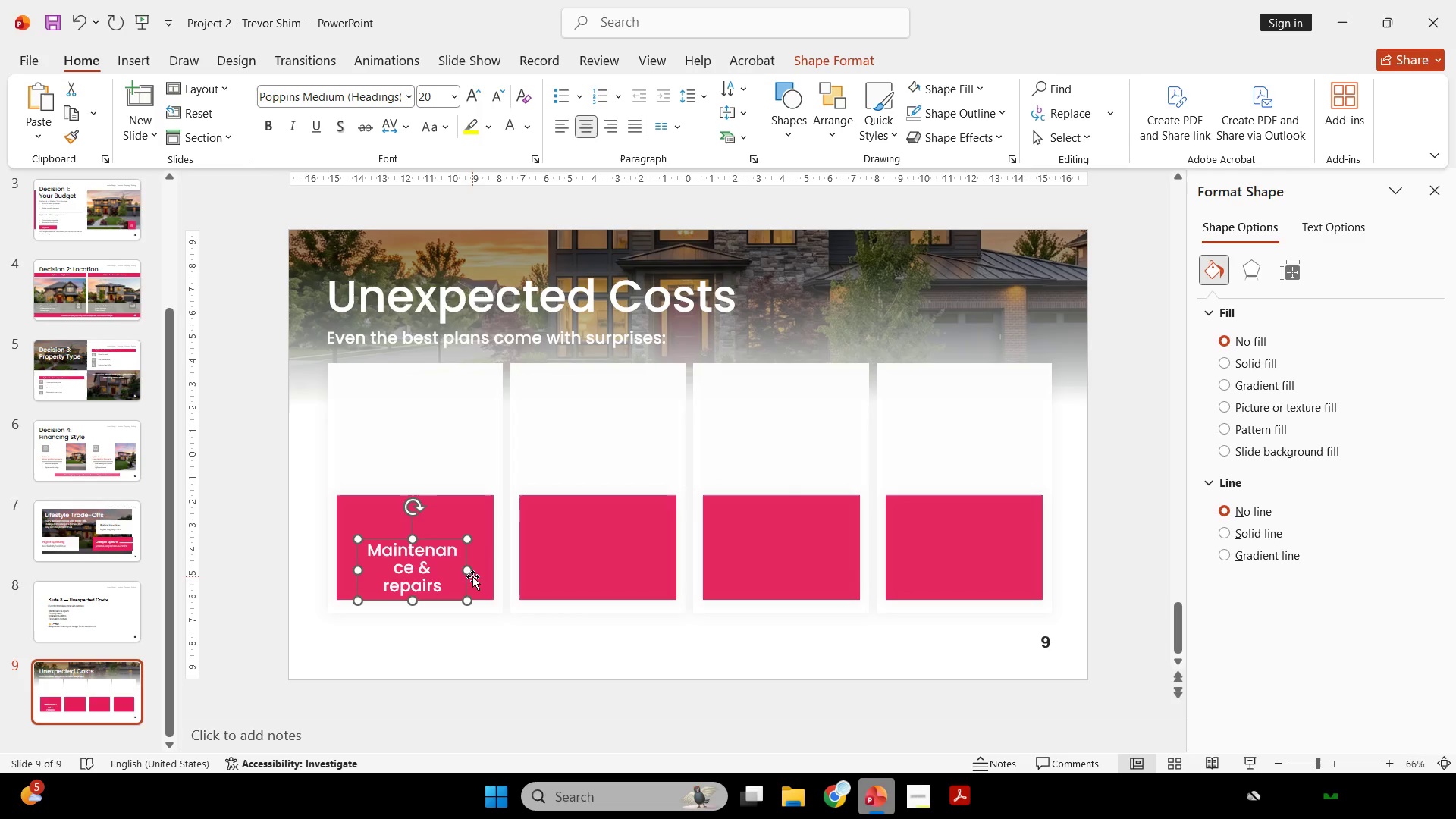 
left_click_drag(start_coordinate=[470, 573], to_coordinate=[490, 570])
 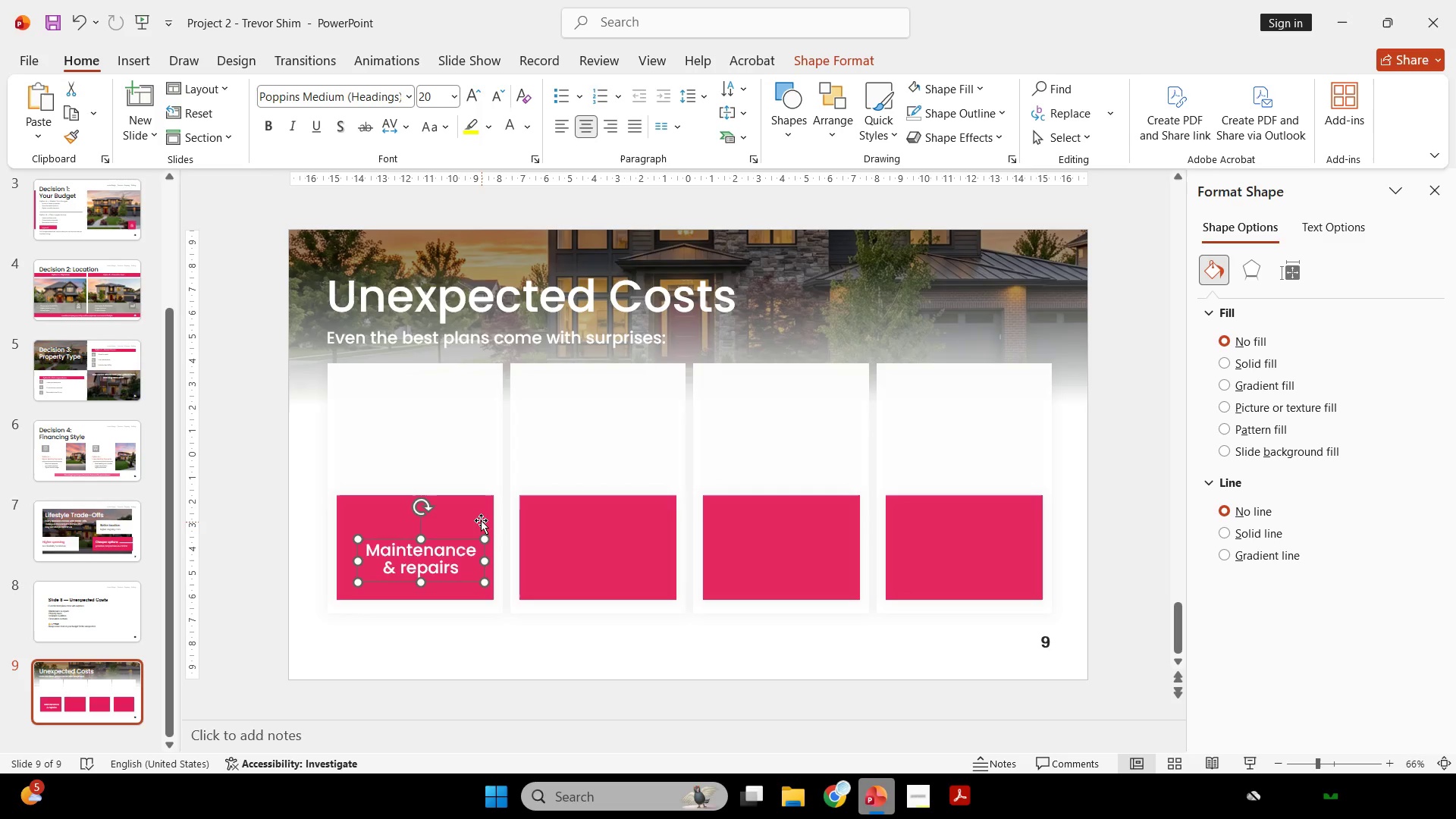 
hold_key(key=ShiftLeft, duration=0.41)
left_click([480, 519])
 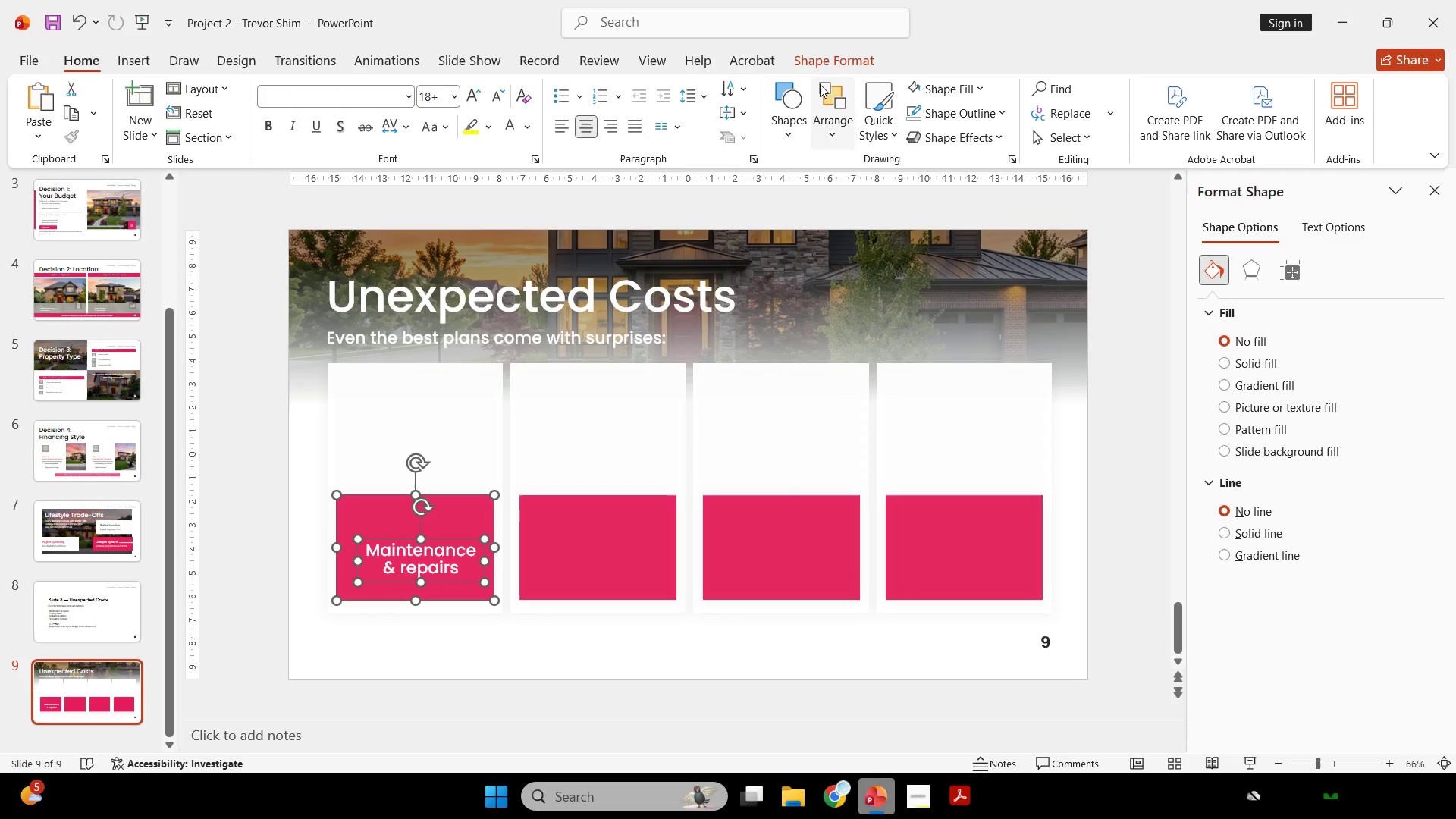 
left_click([830, 66])
 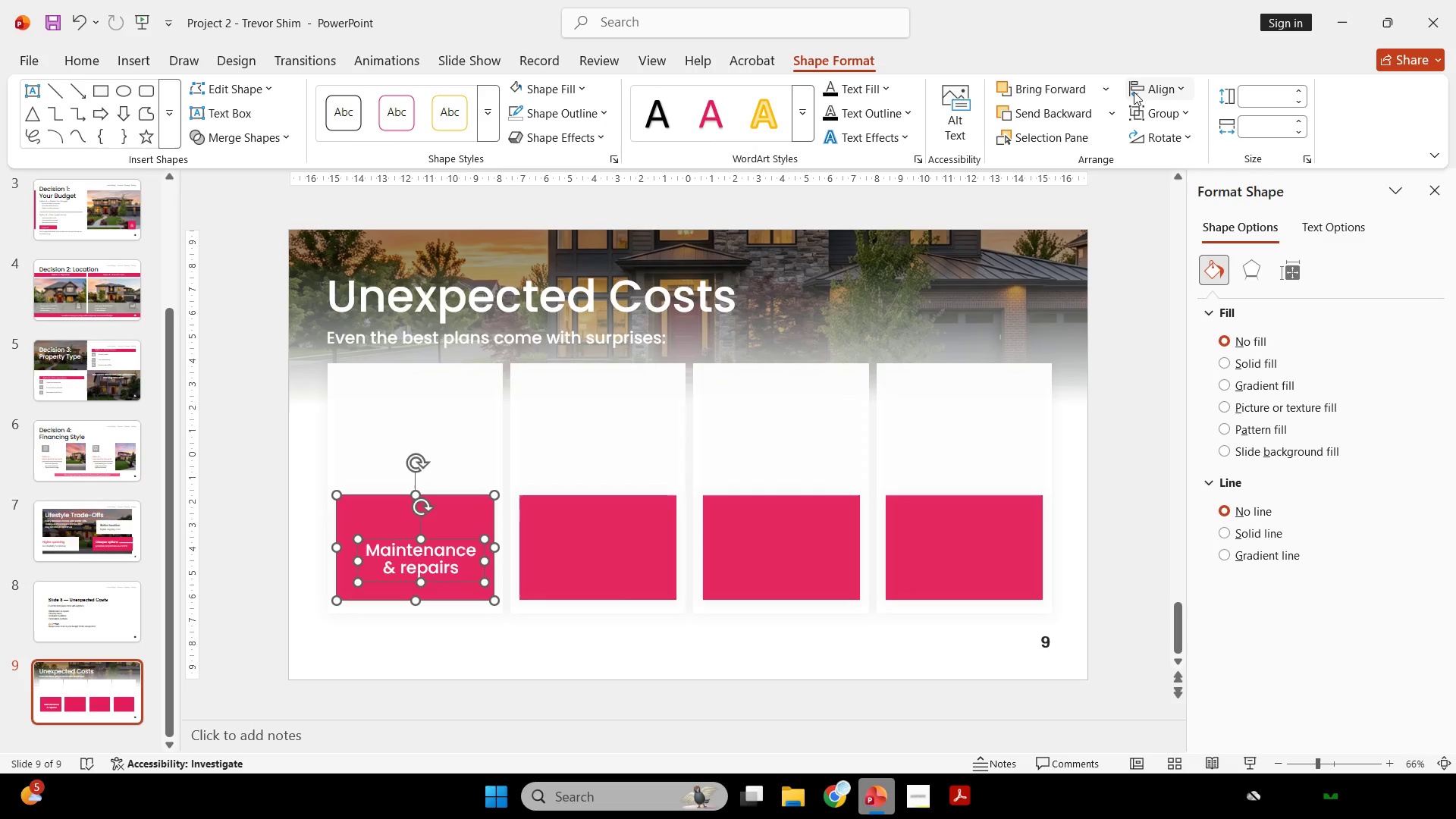 
left_click([1148, 89])
 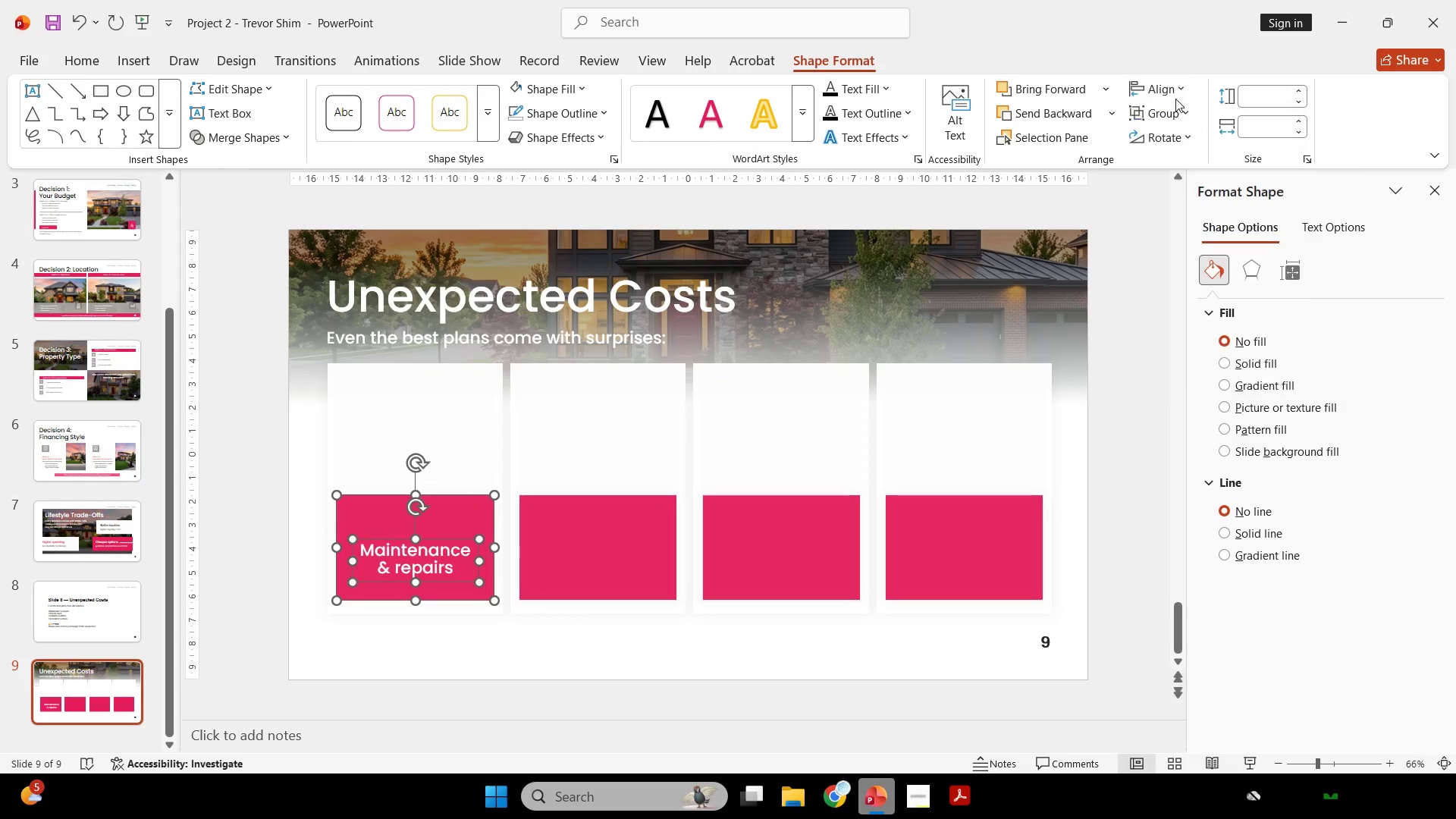 
double_click([1173, 94])
 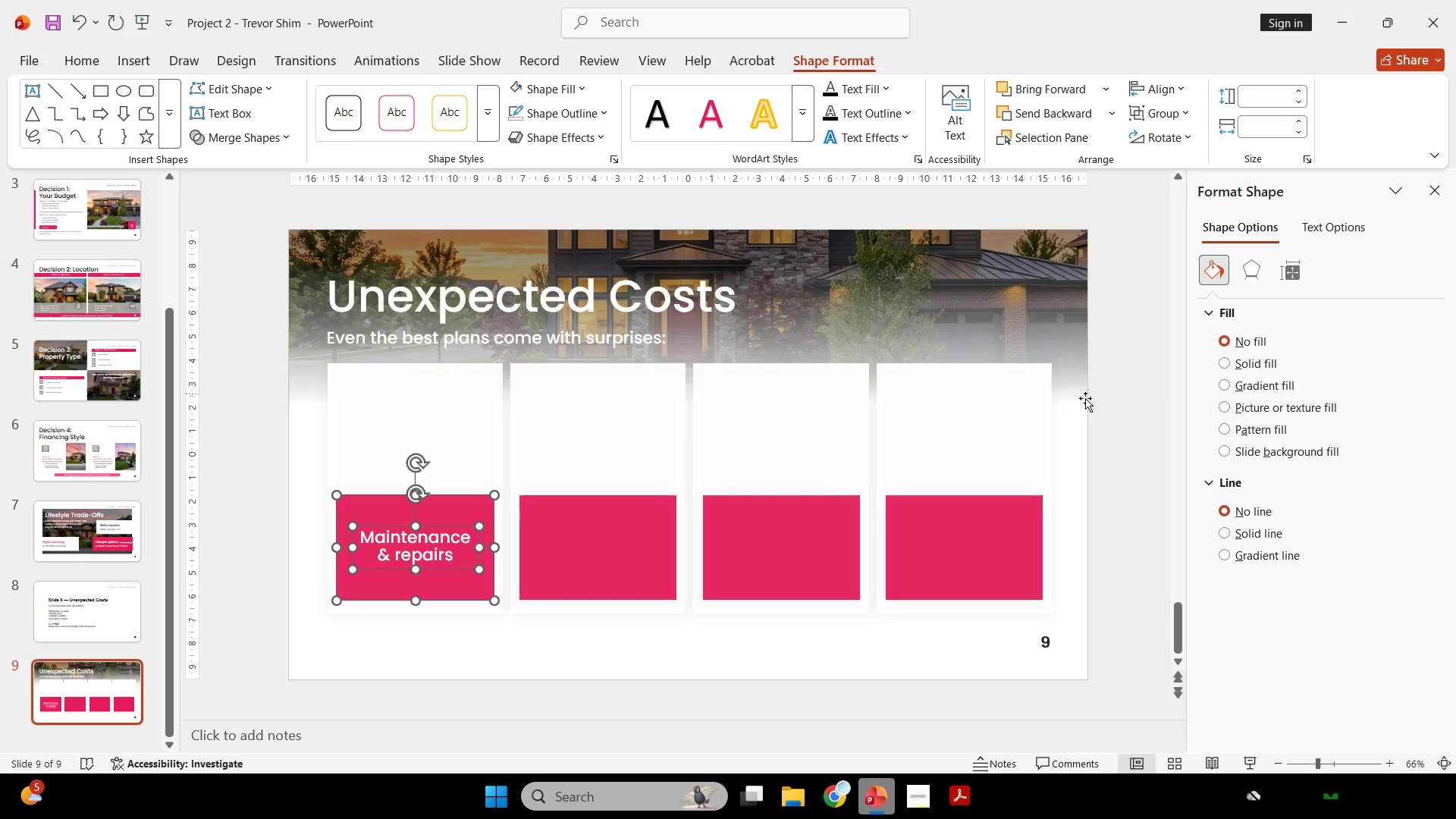 
left_click([1112, 410])
 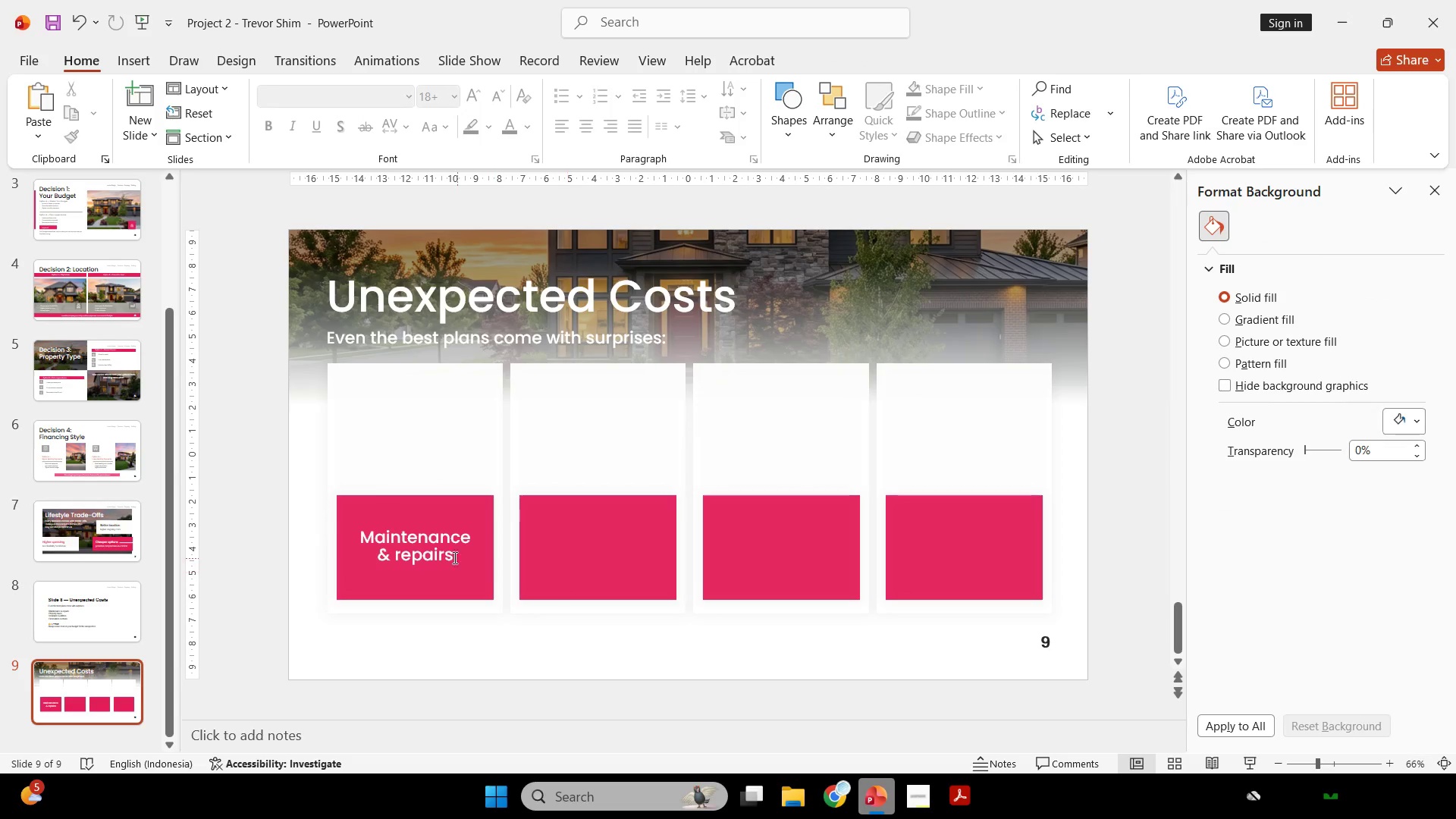 
left_click([444, 554])
 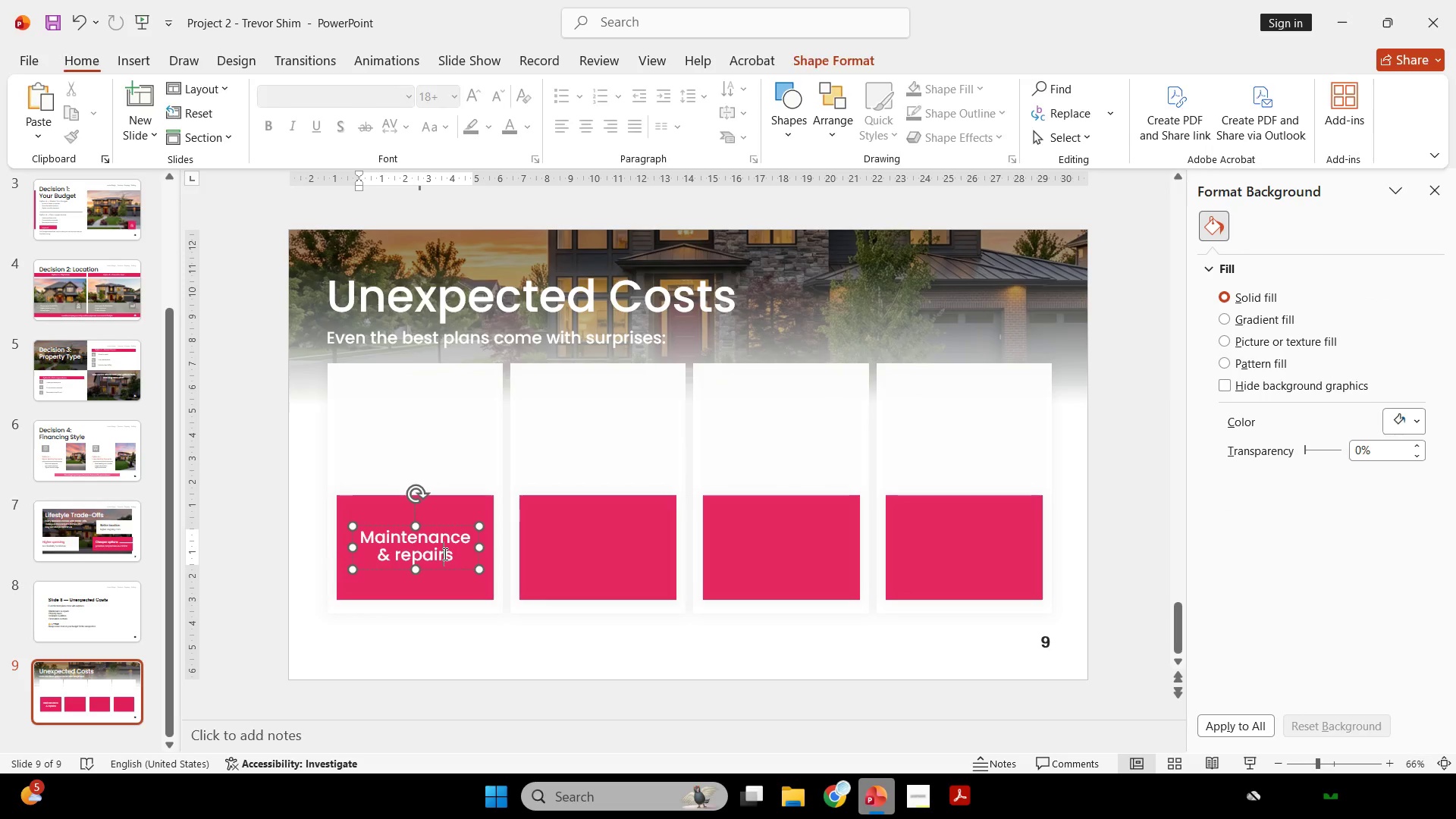 
key(Control+A)
 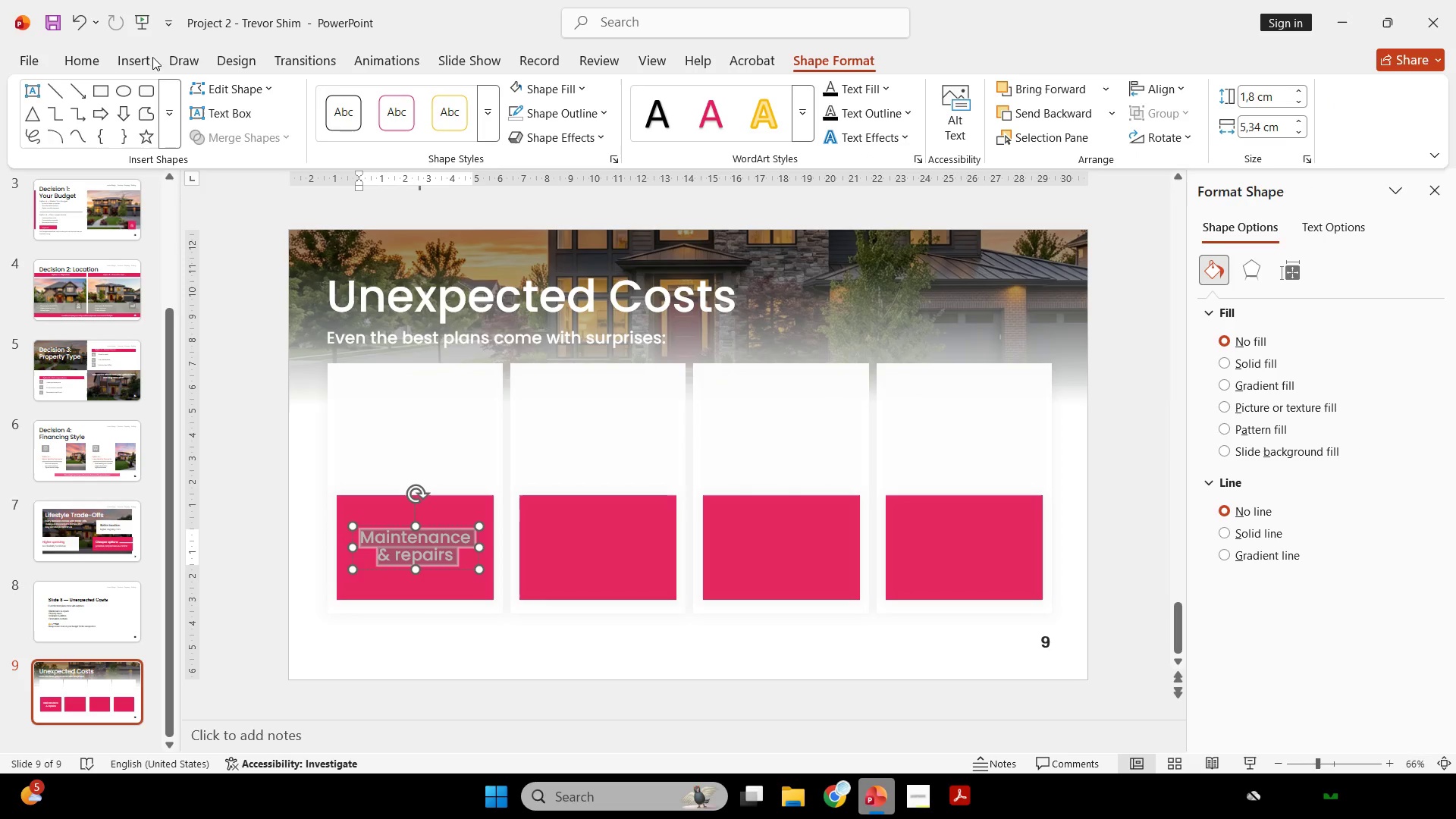 
left_click([73, 60])
 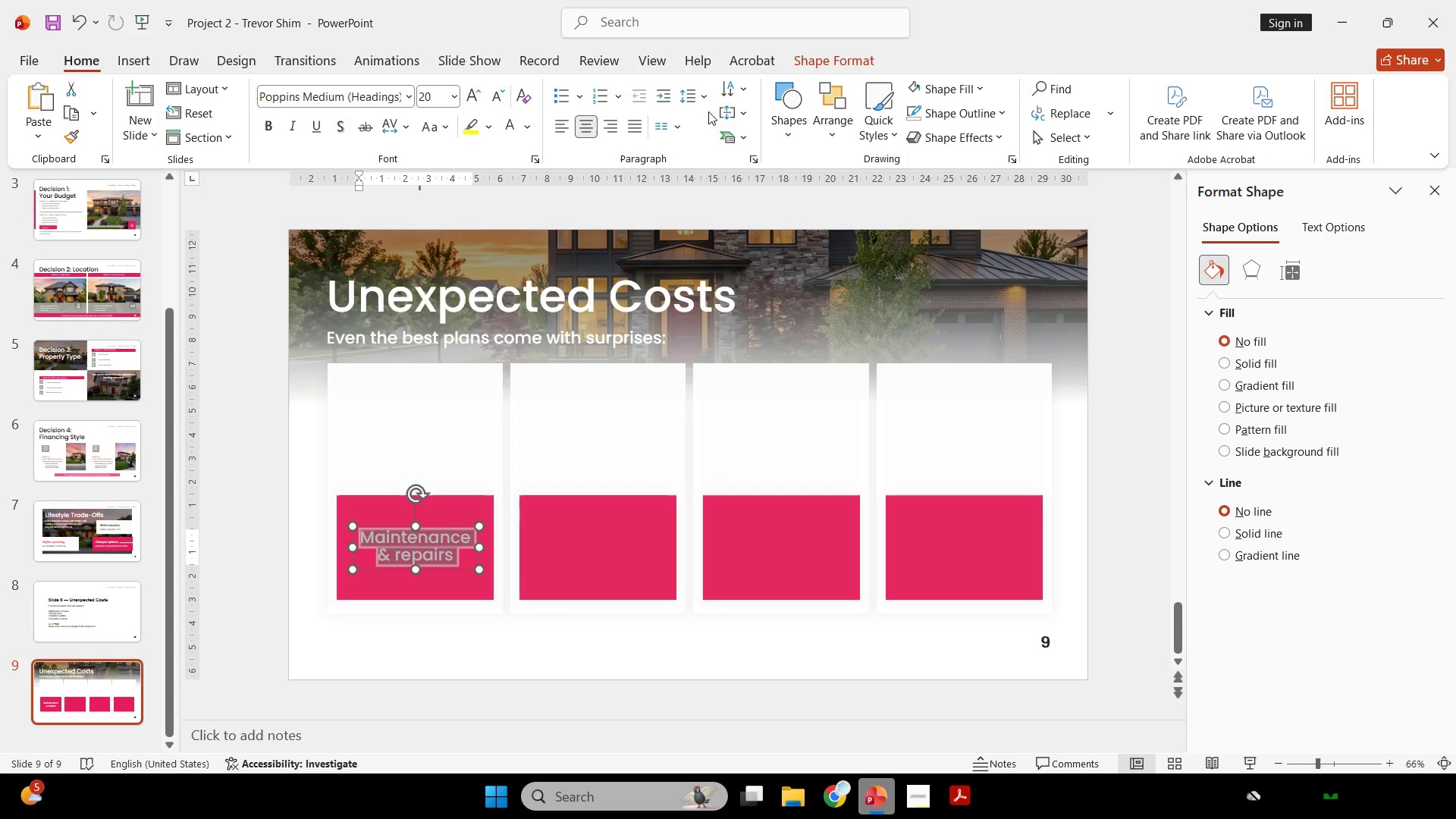 
left_click([692, 99])
 